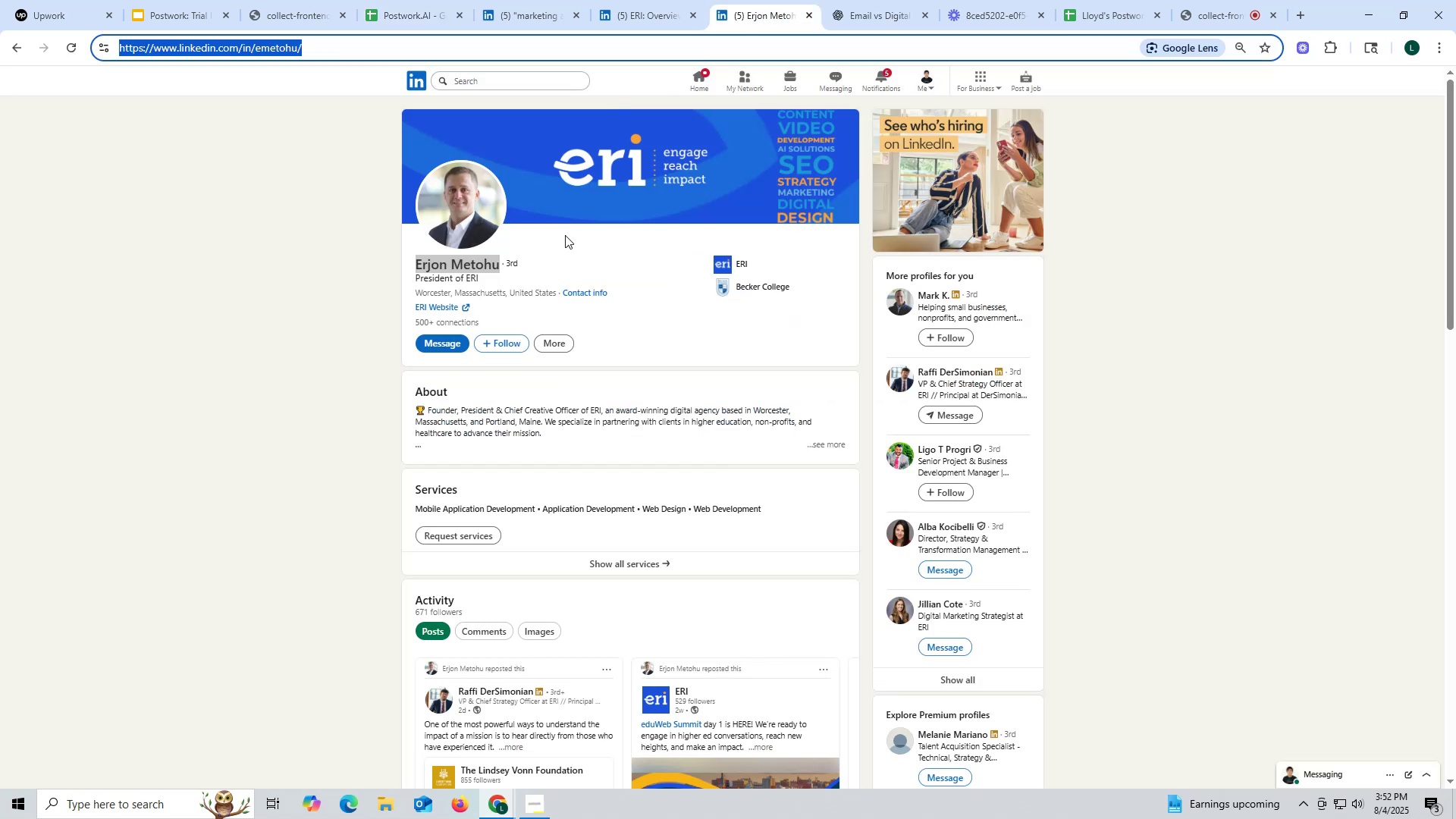 
scroll: coordinate [494, 386], scroll_direction: down, amount: 6.0
 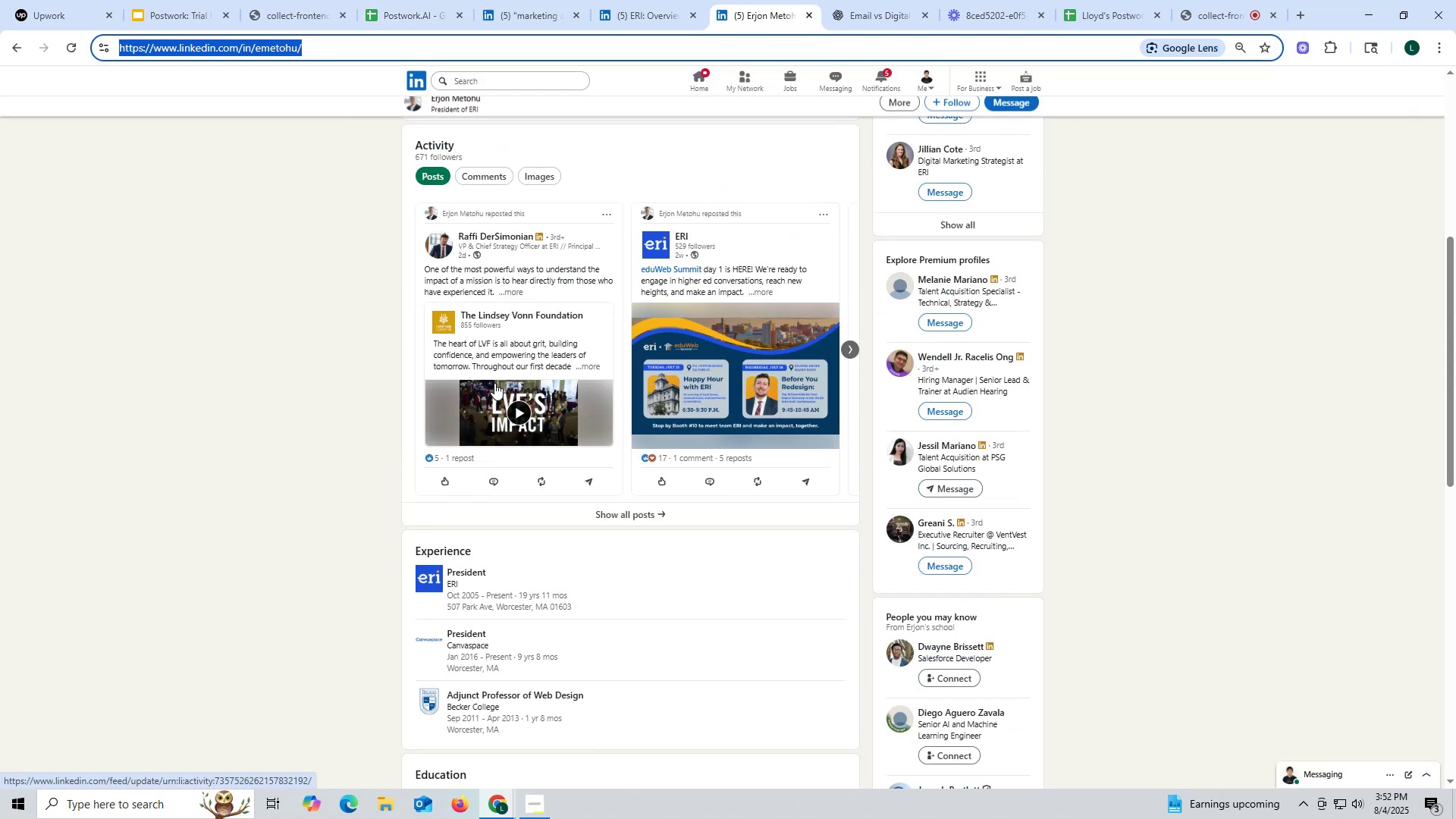 
scroll: coordinate [837, 372], scroll_direction: up, amount: 5.0
 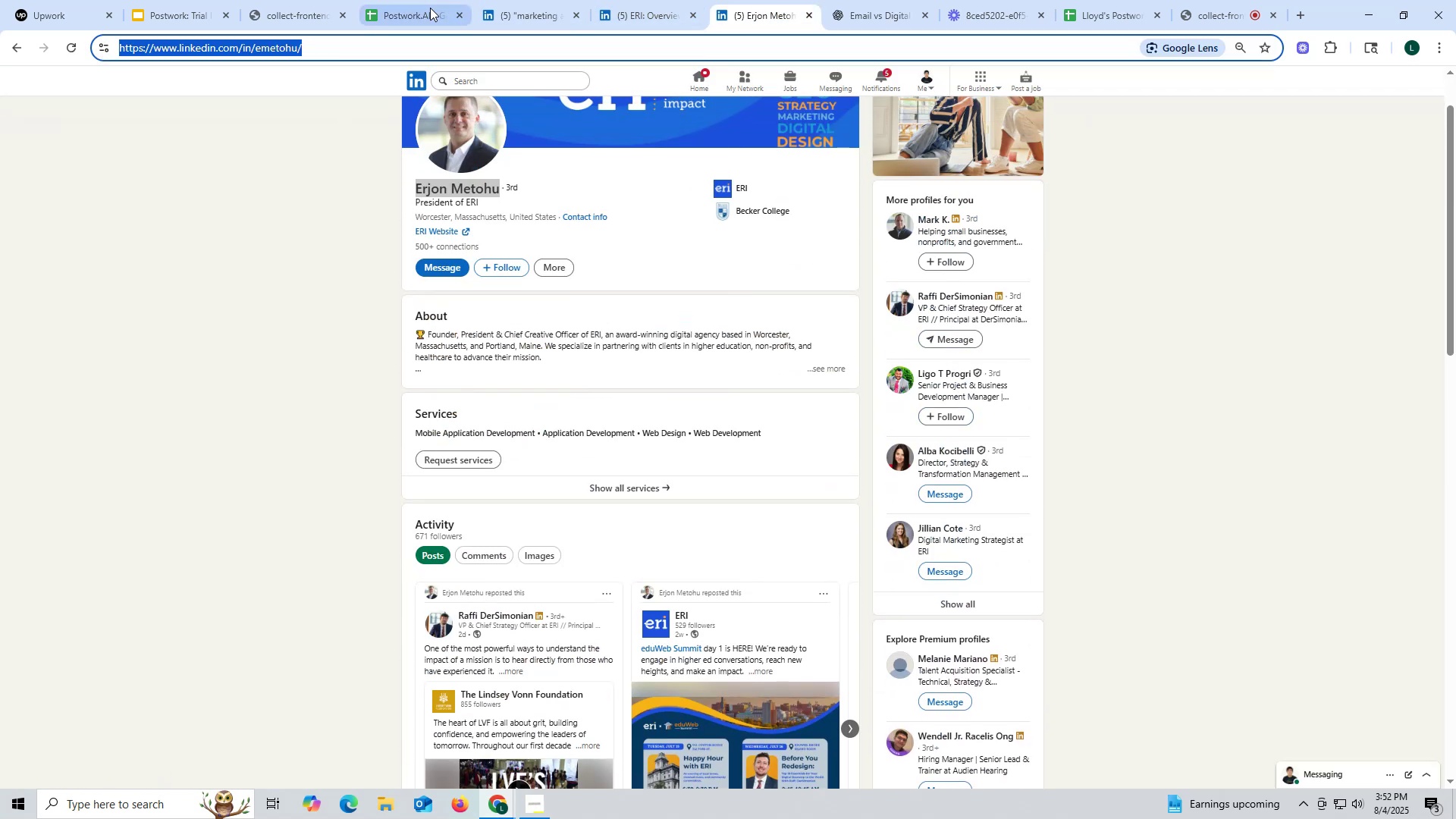 
left_click([393, 4])
 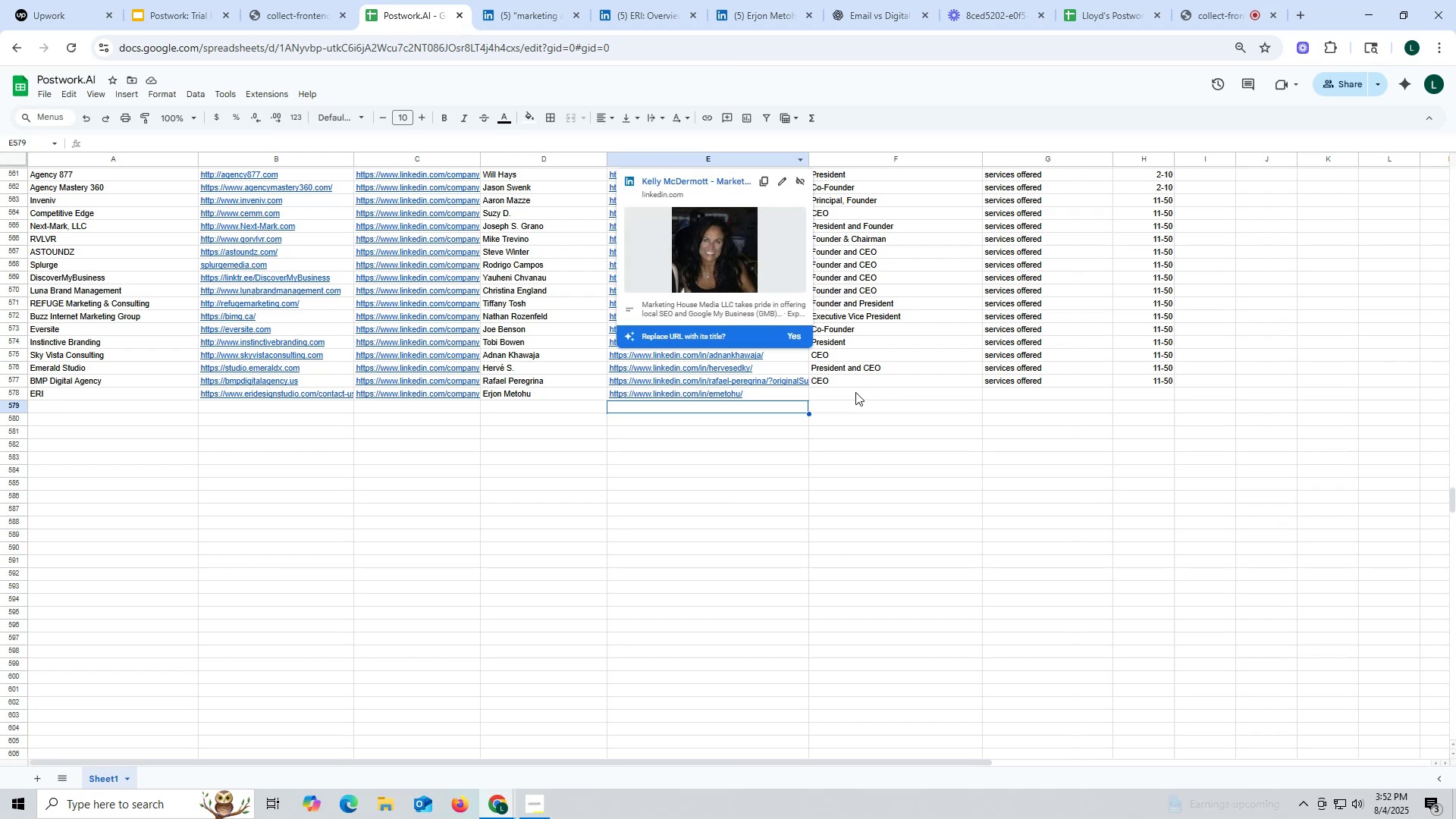 
left_click([761, 20])
 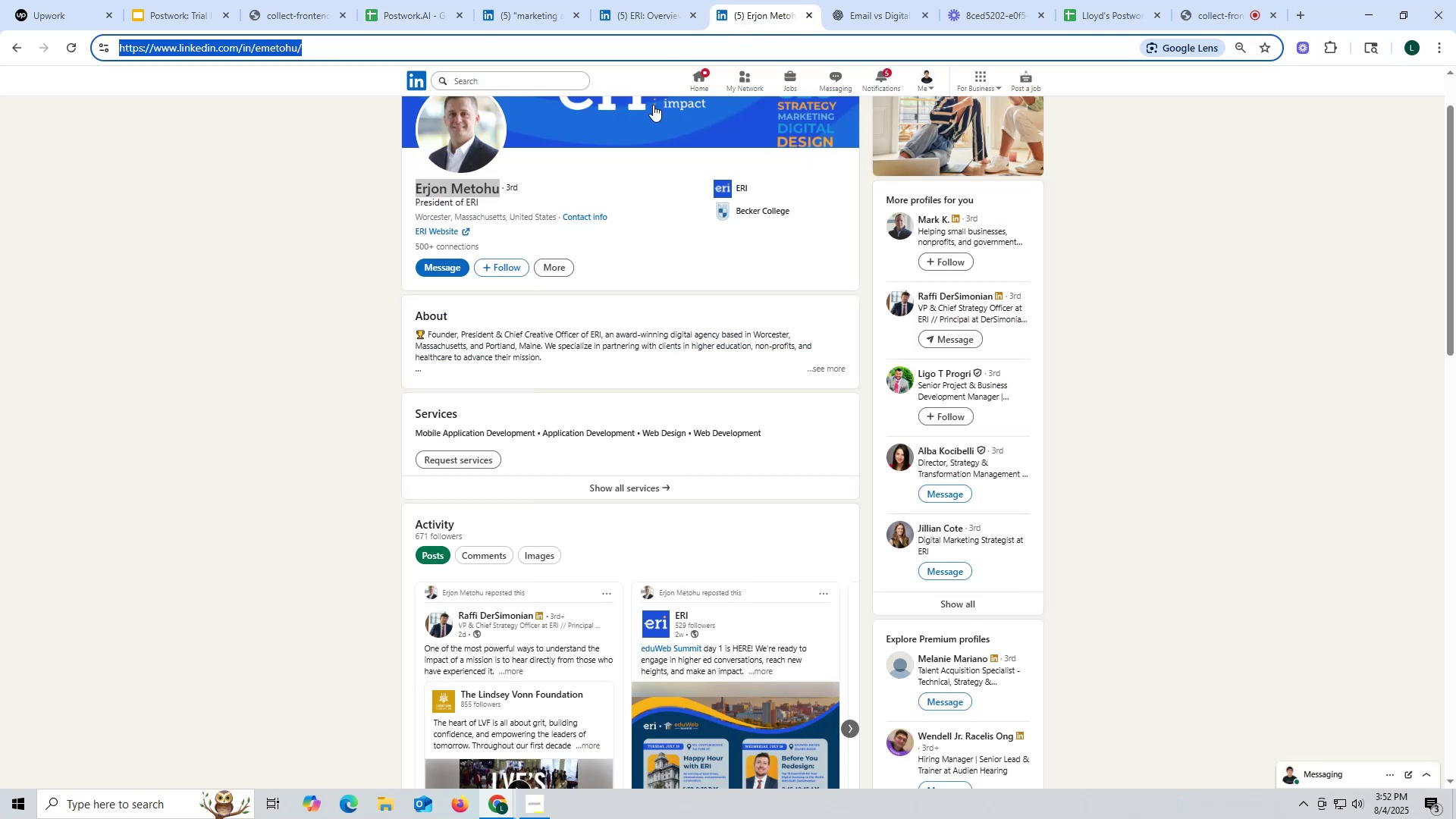 
scroll: coordinate [635, 147], scroll_direction: down, amount: 5.0
 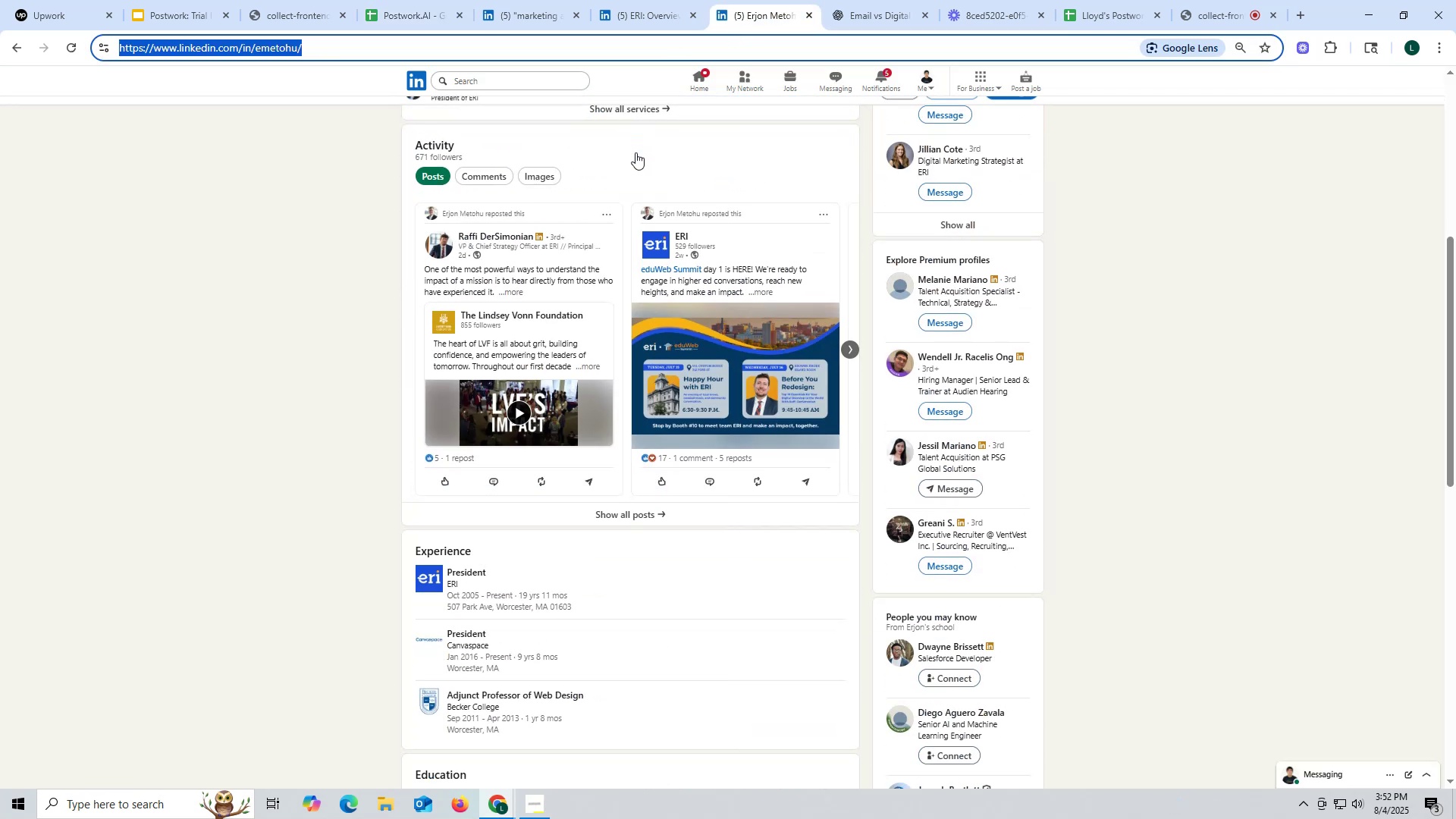 
scroll: coordinate [692, 196], scroll_direction: up, amount: 11.0
 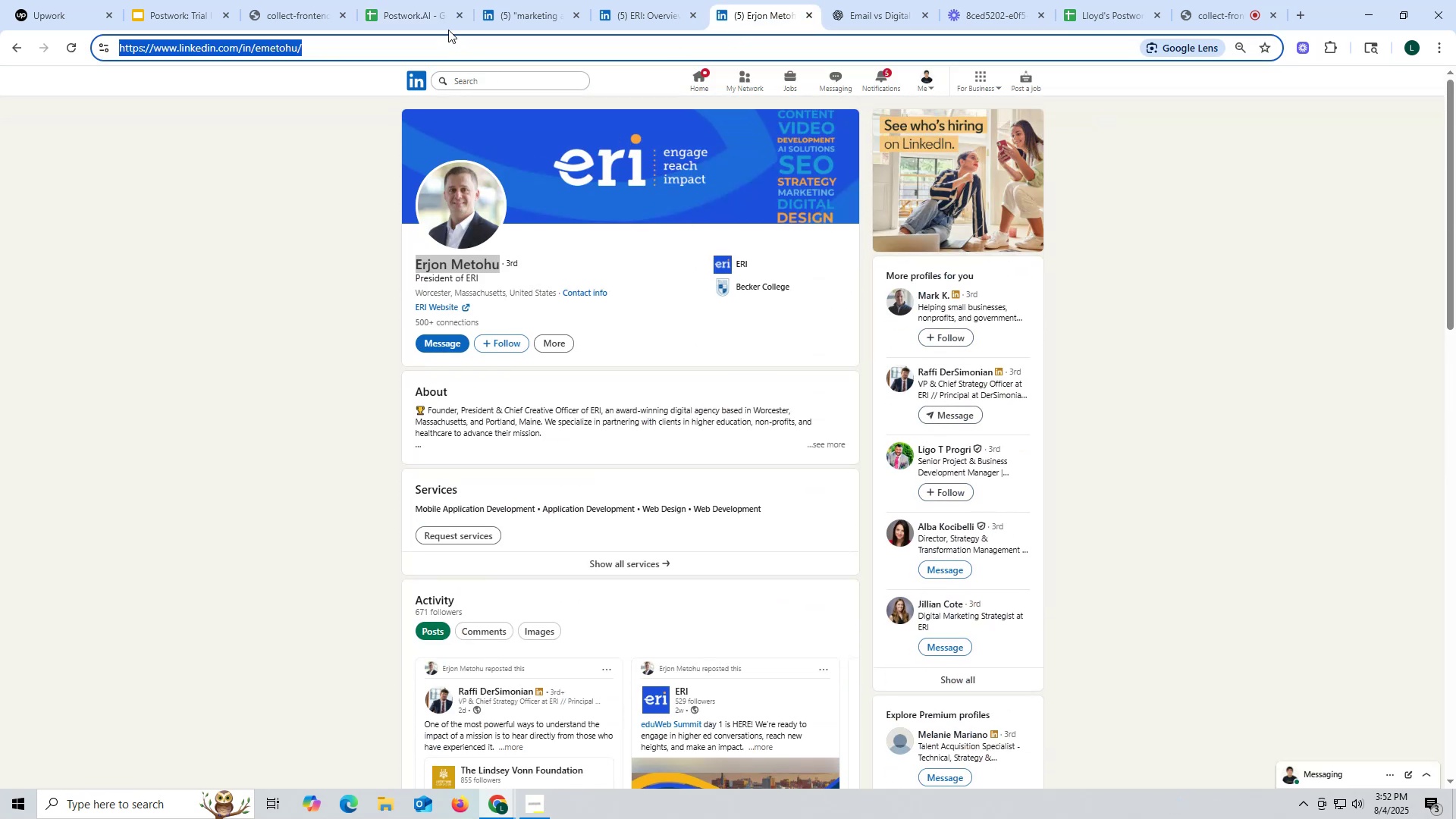 
left_click([407, 12])
 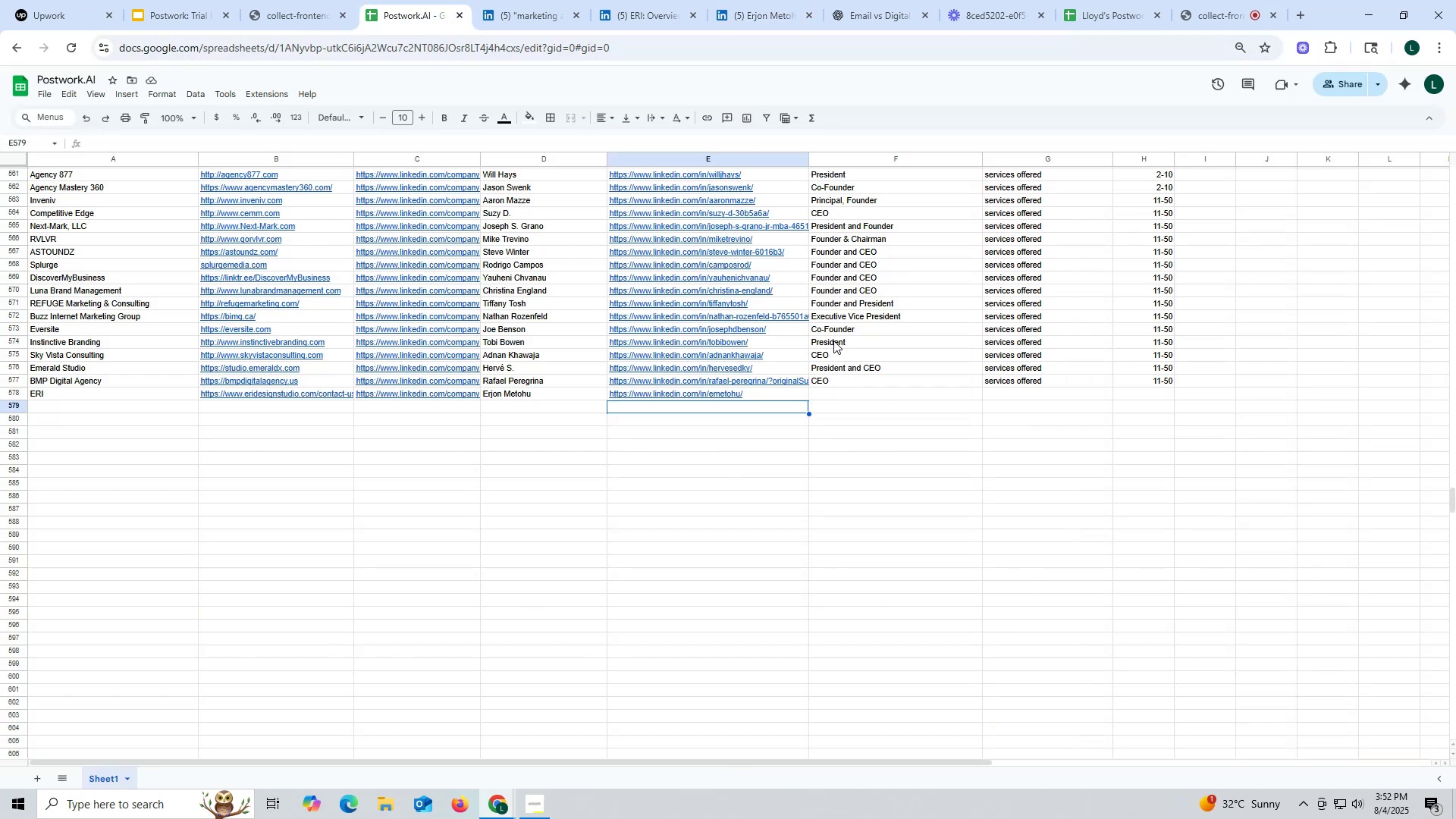 
key(Control+ControlLeft)
 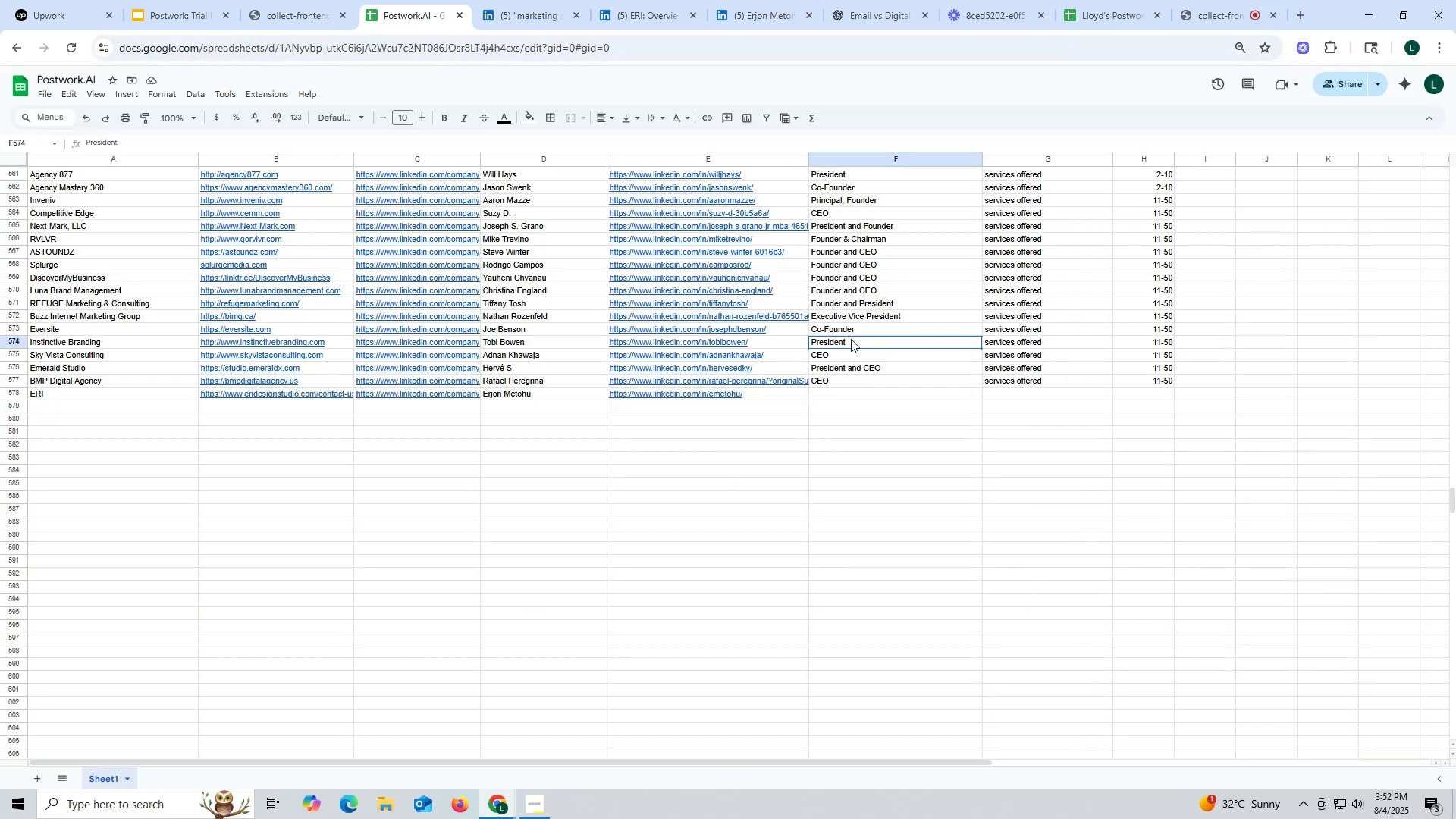 
key(Control+C)
 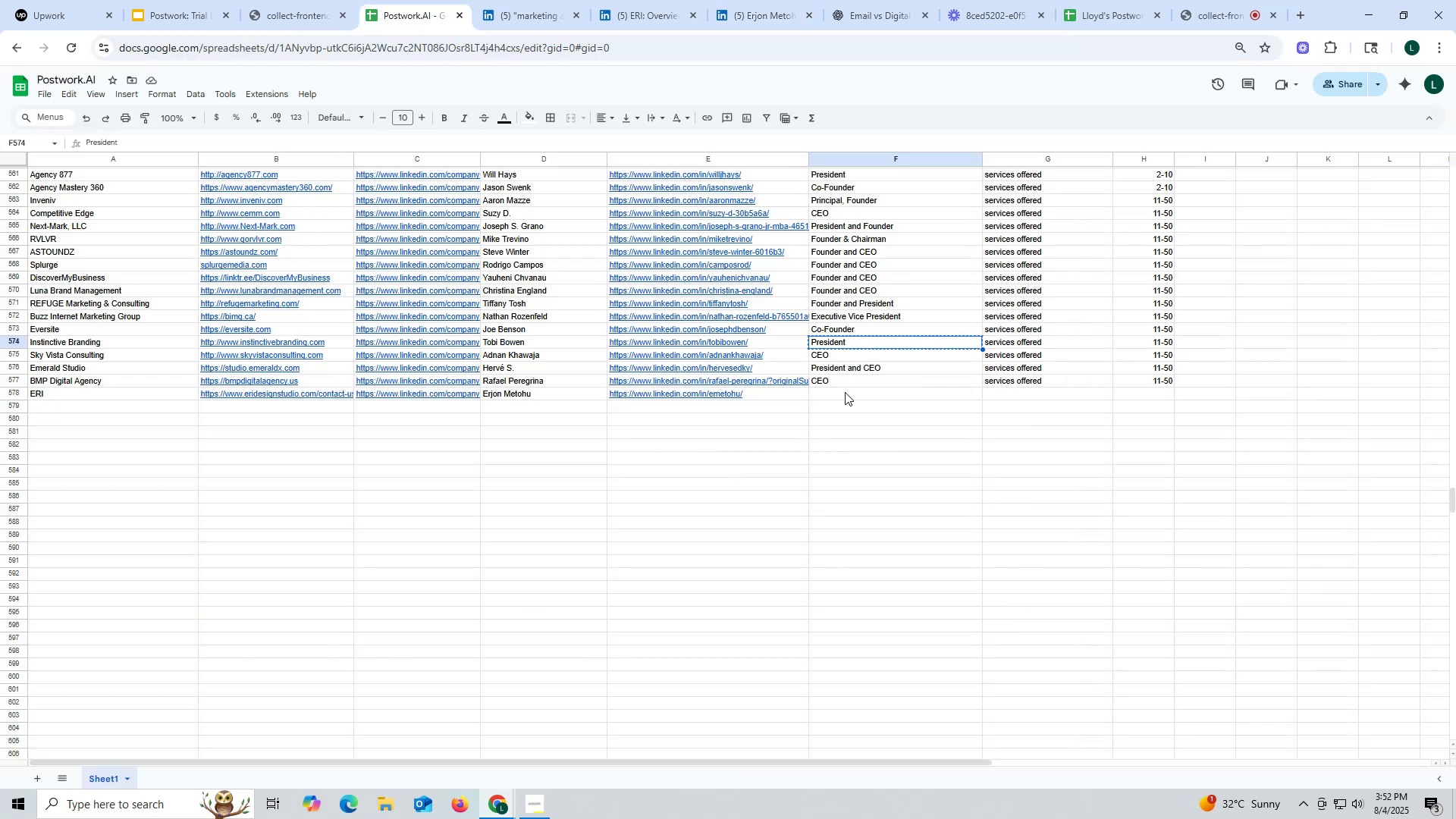 
key(Control+ControlLeft)
 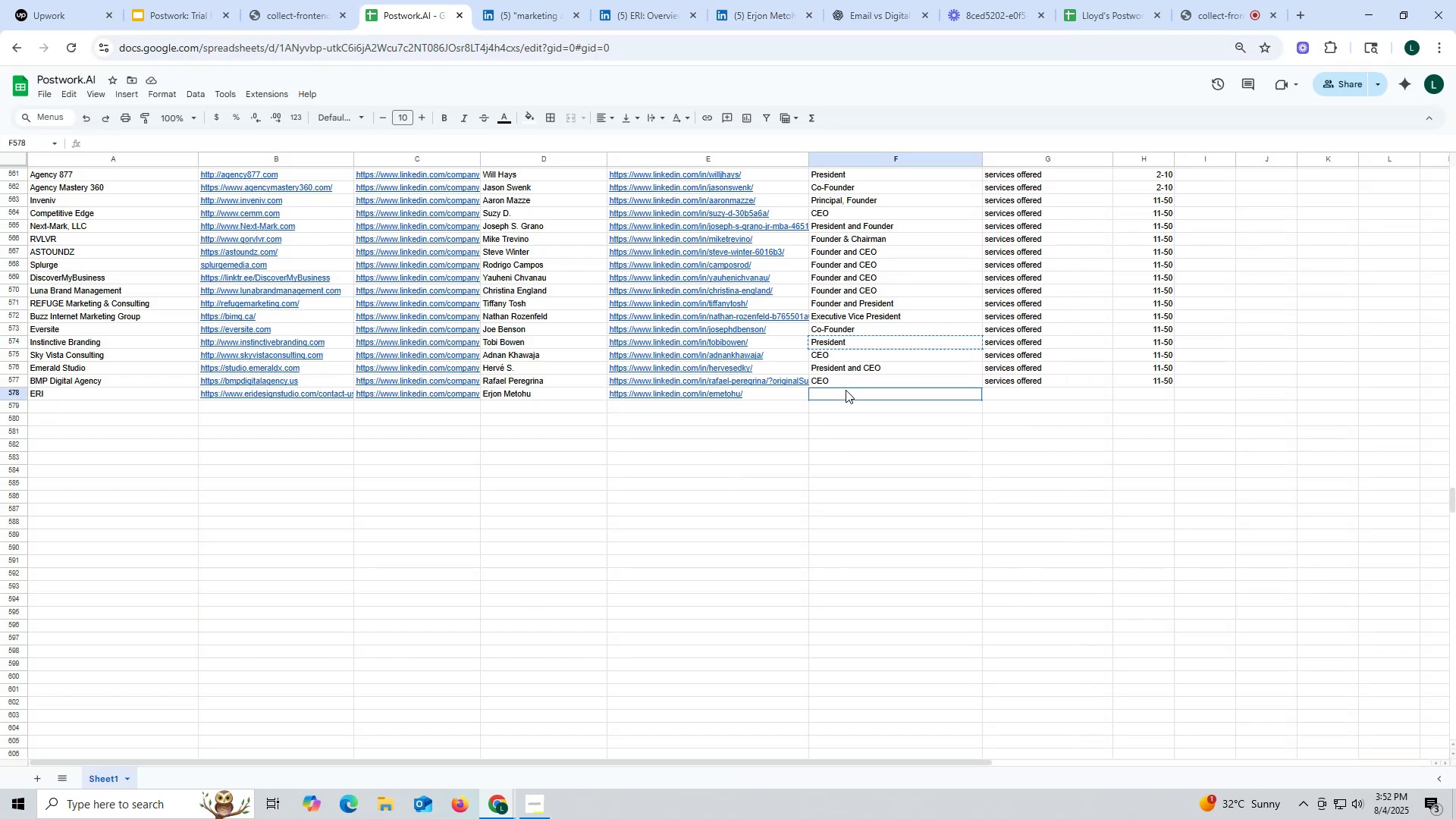 
key(Control+V)
 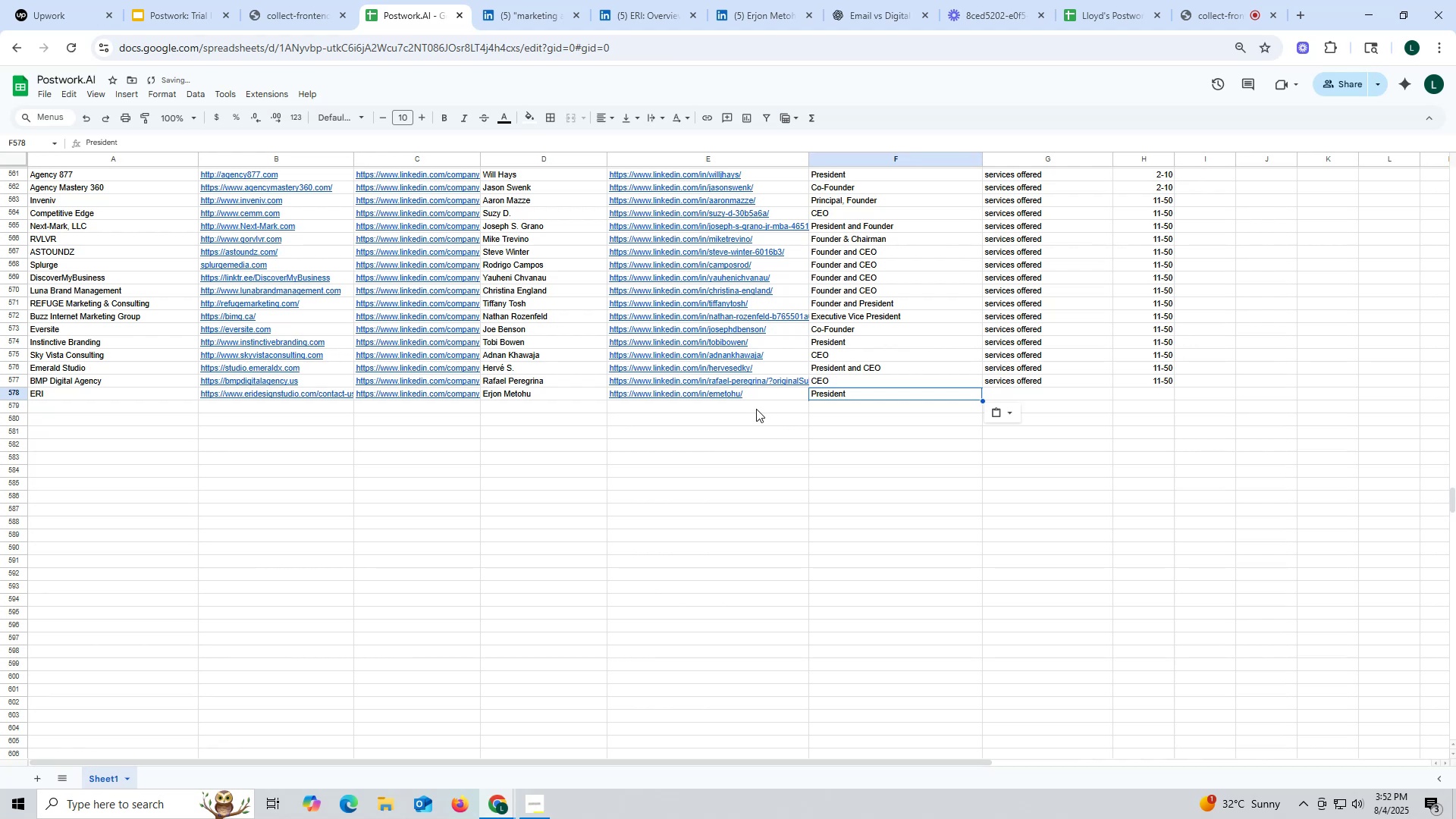 
left_click([870, 421])
 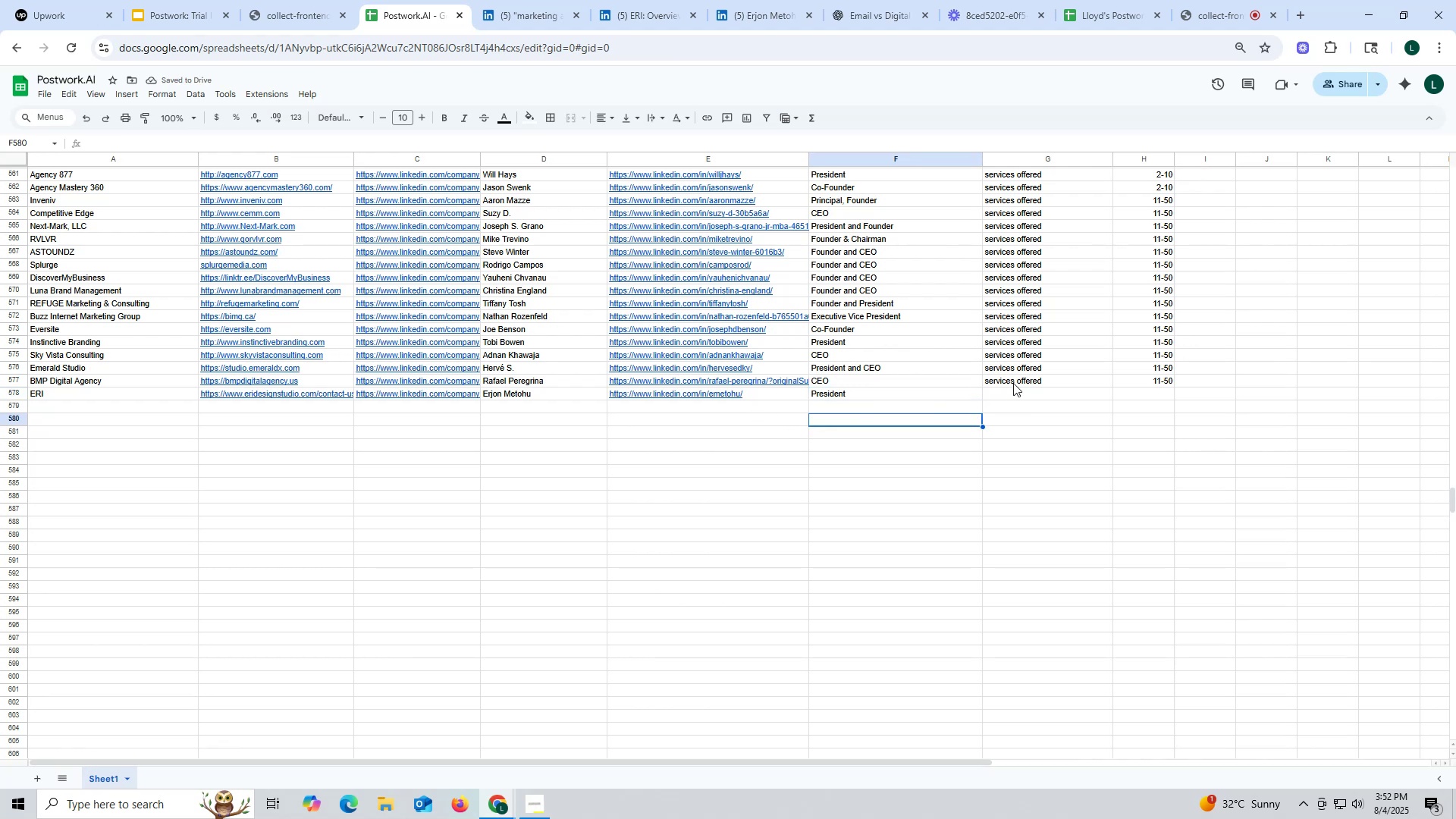 
left_click([1015, 381])
 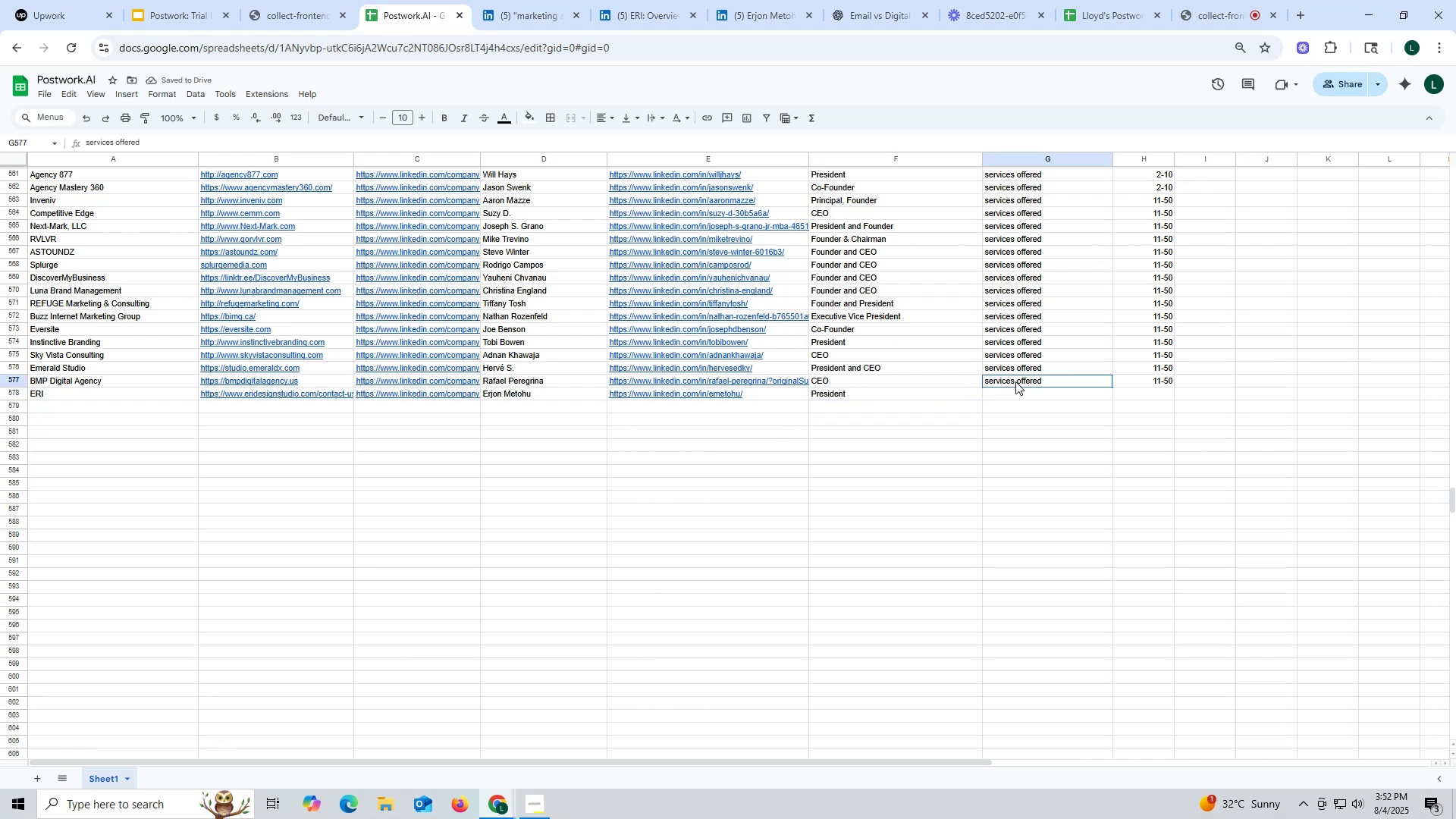 
key(Control+ControlLeft)
 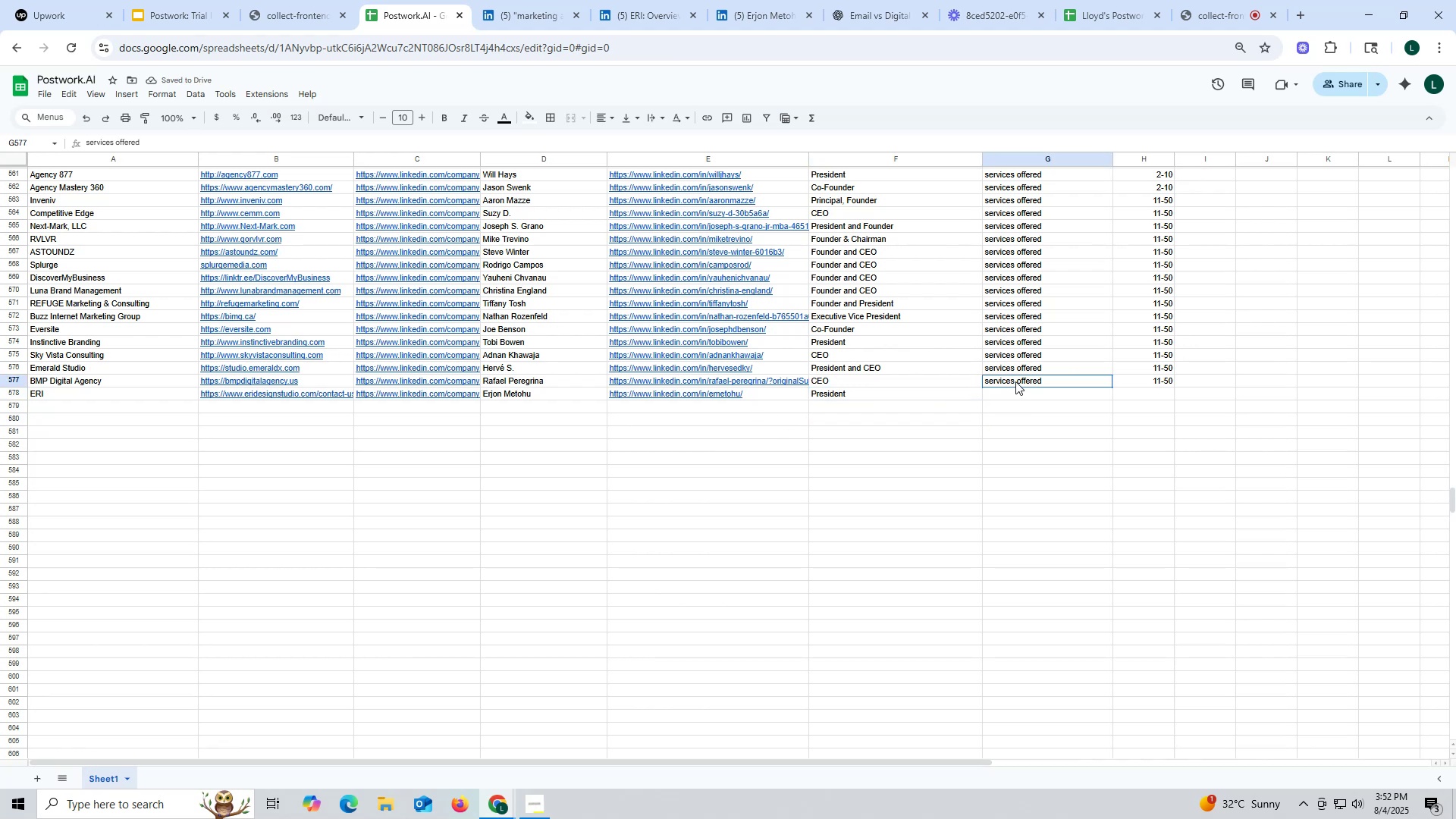 
key(Control+C)
 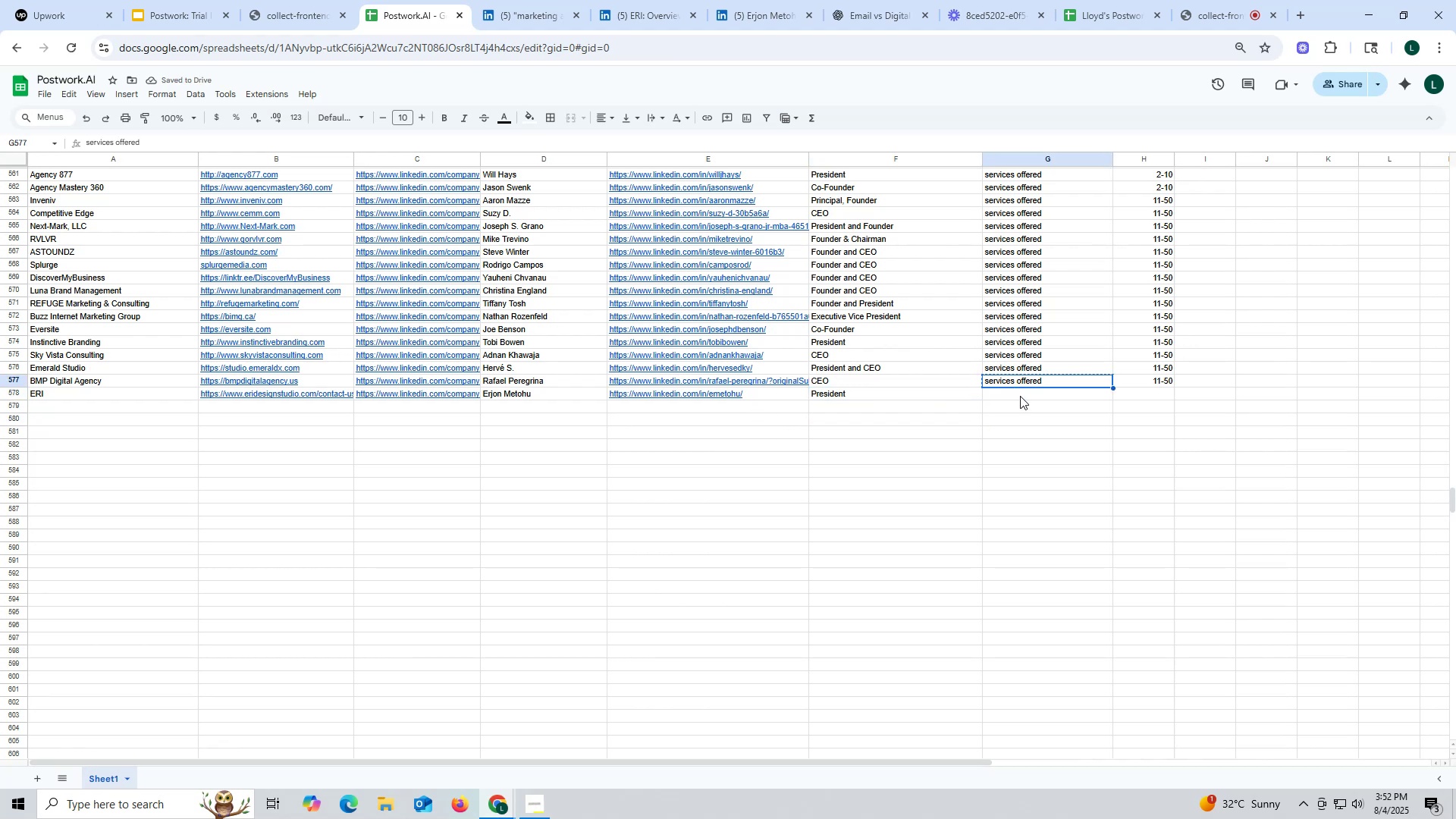 
key(Control+ControlLeft)
 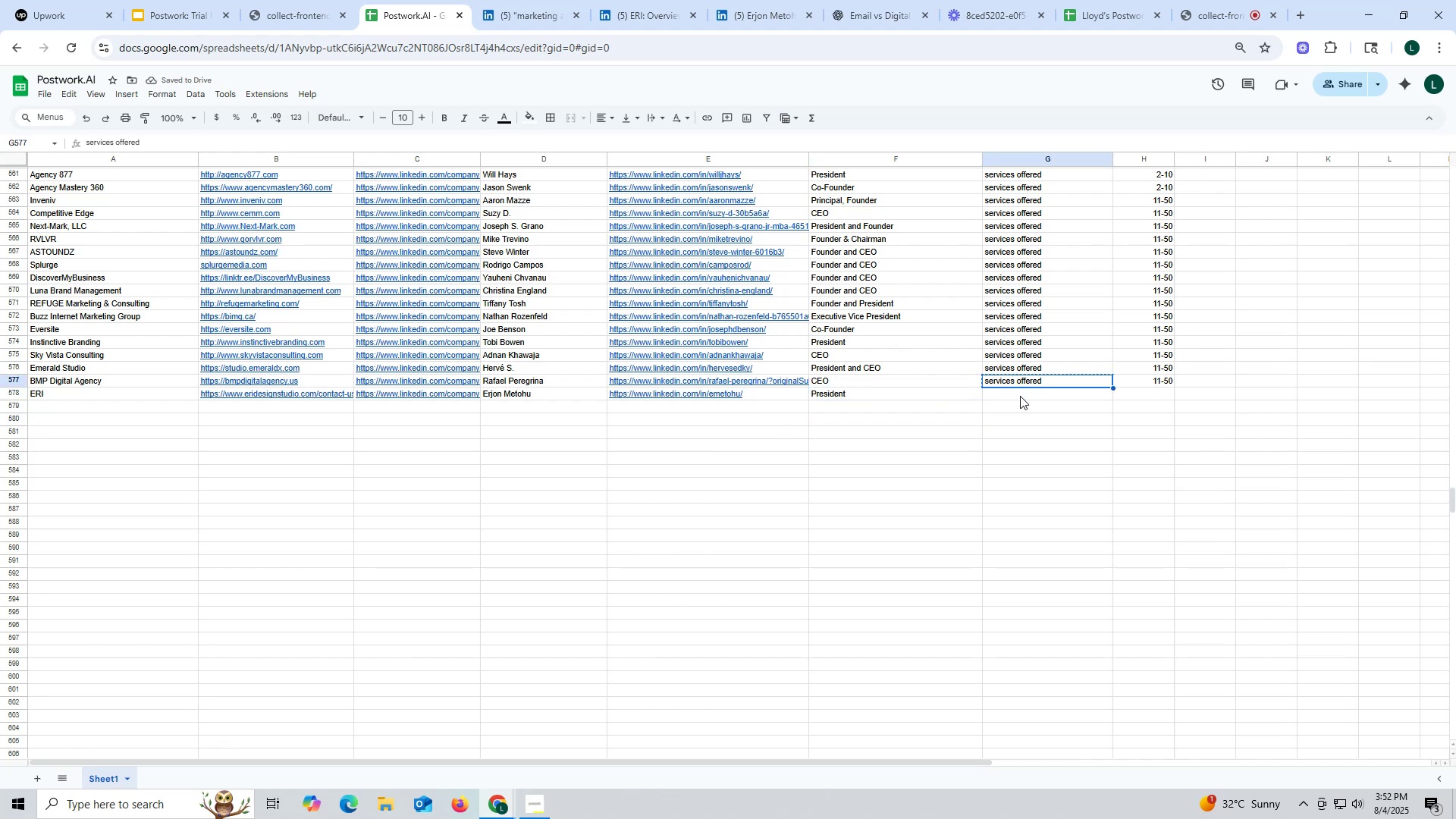 
left_click([1020, 396])
 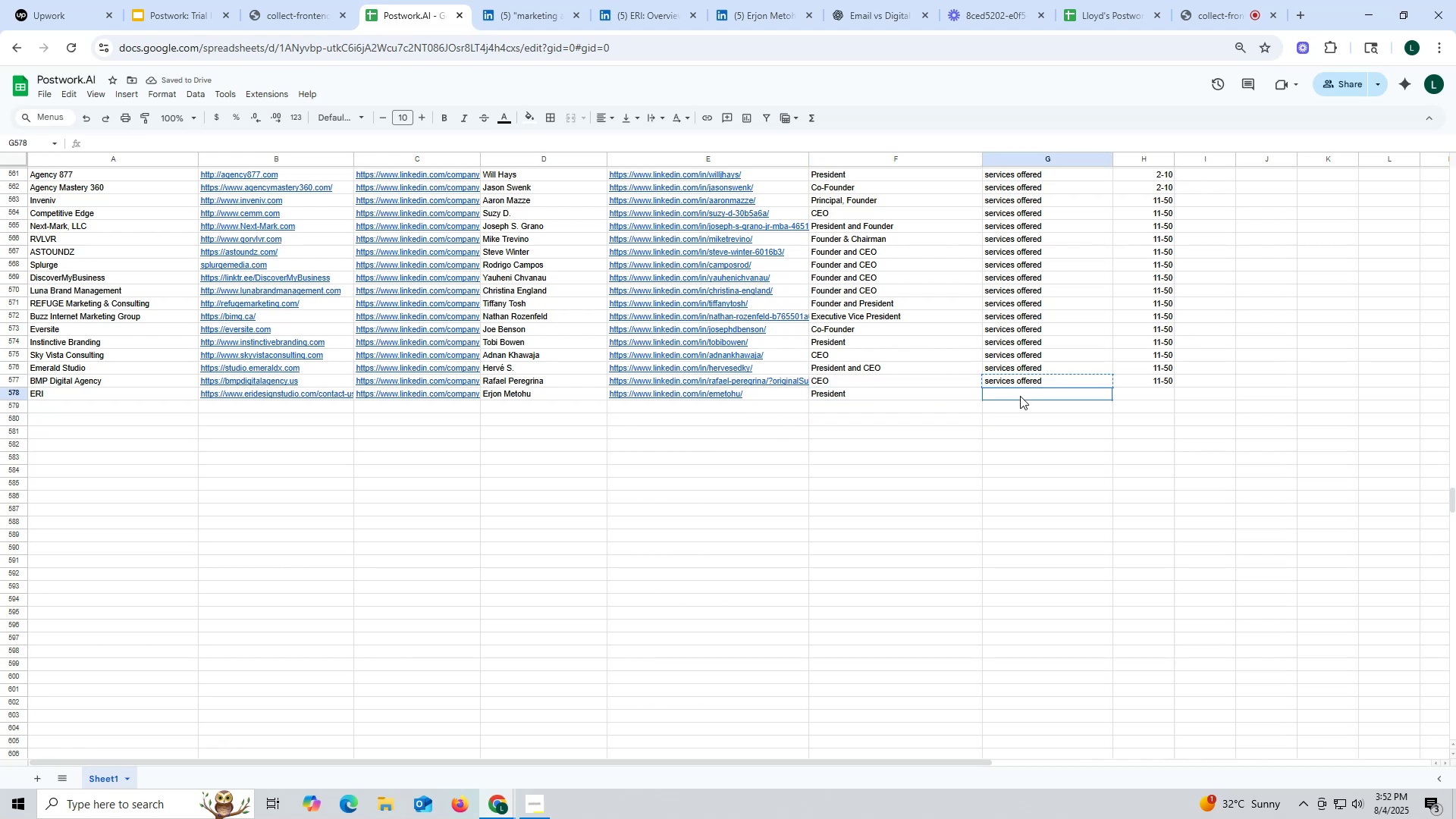 
key(Control+V)
 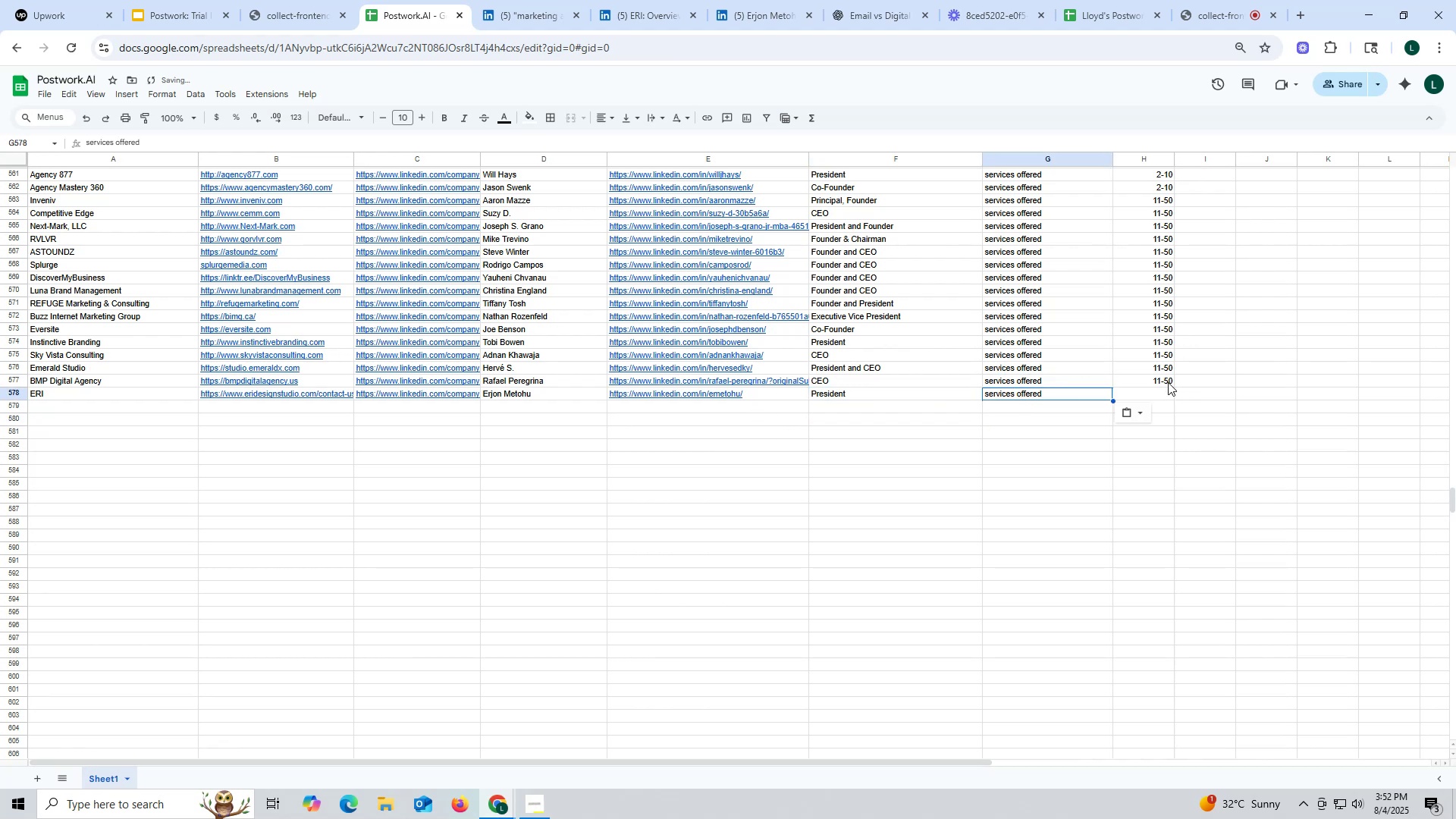 
key(Control+ControlLeft)
 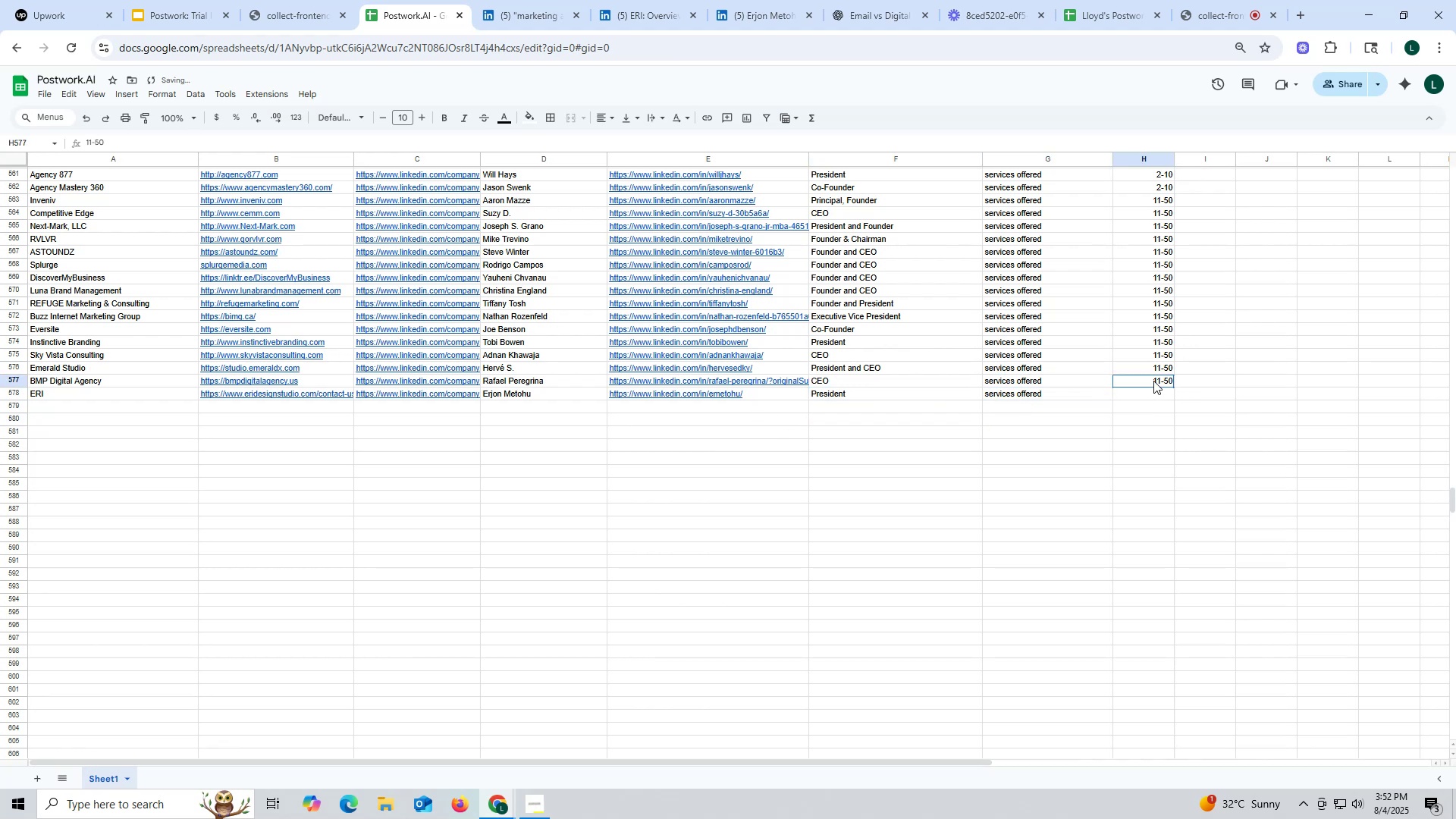 
key(Control+C)
 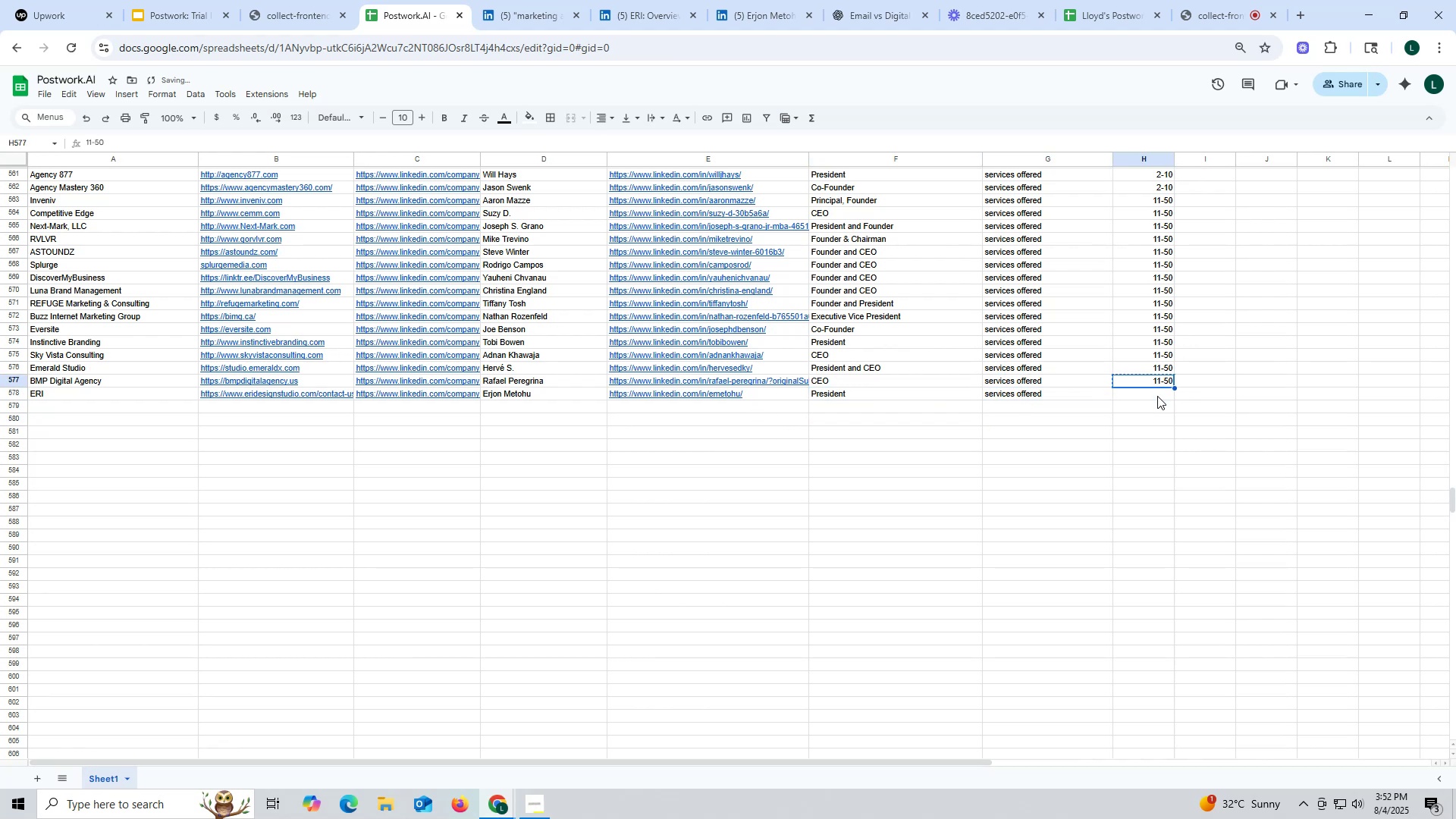 
key(Control+ControlLeft)
 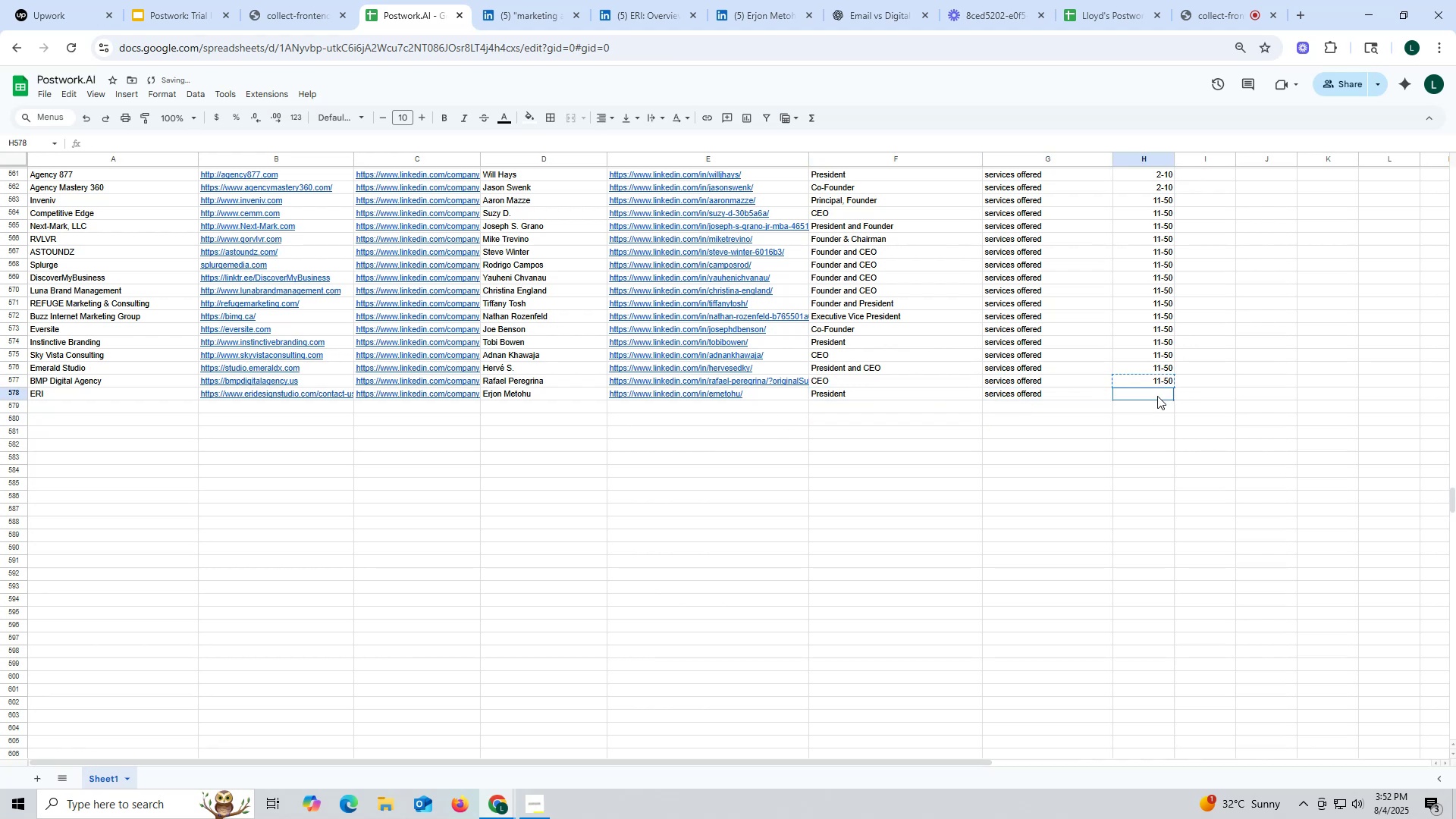 
key(Control+V)
 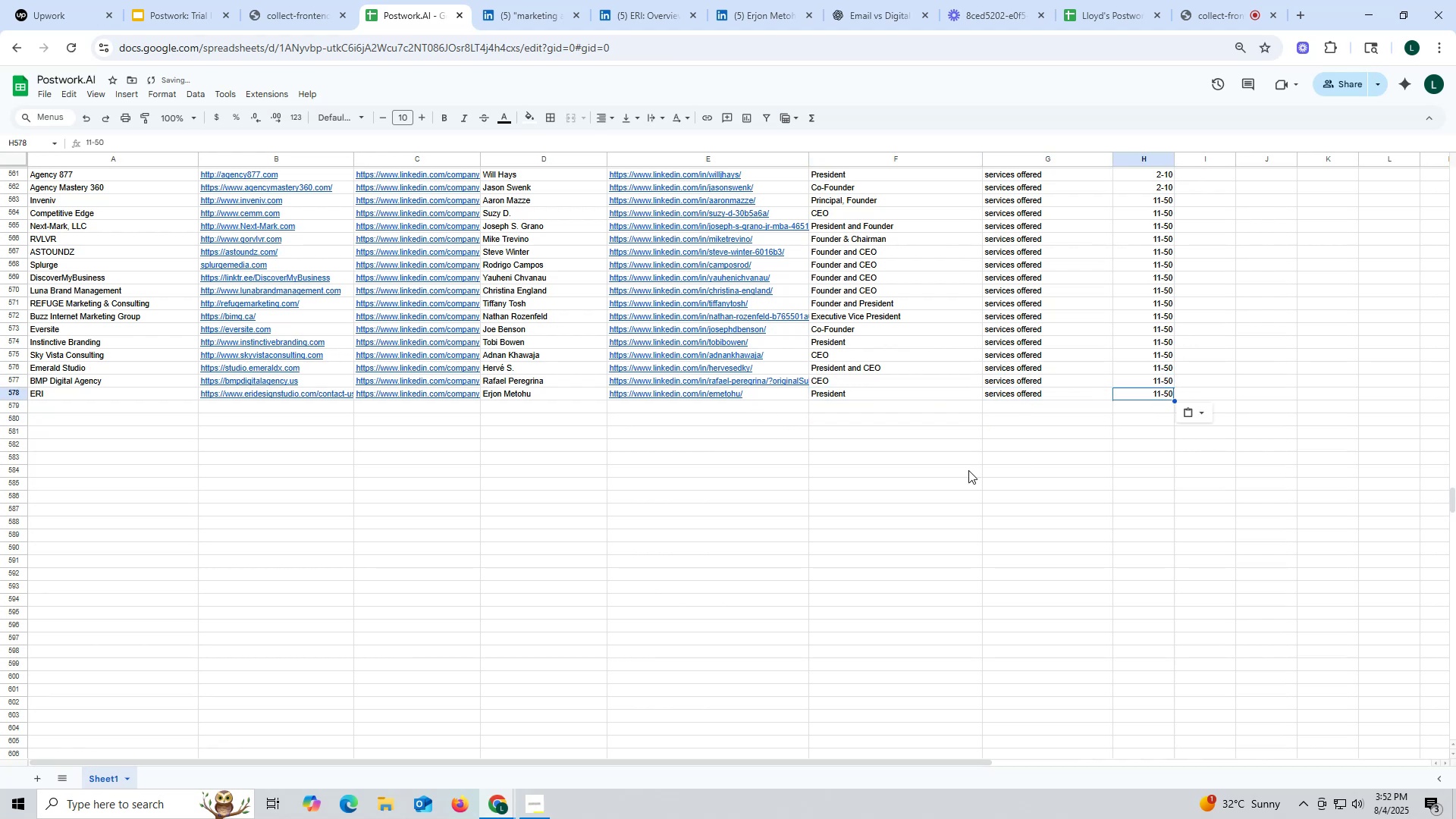 
triple_click([968, 471])
 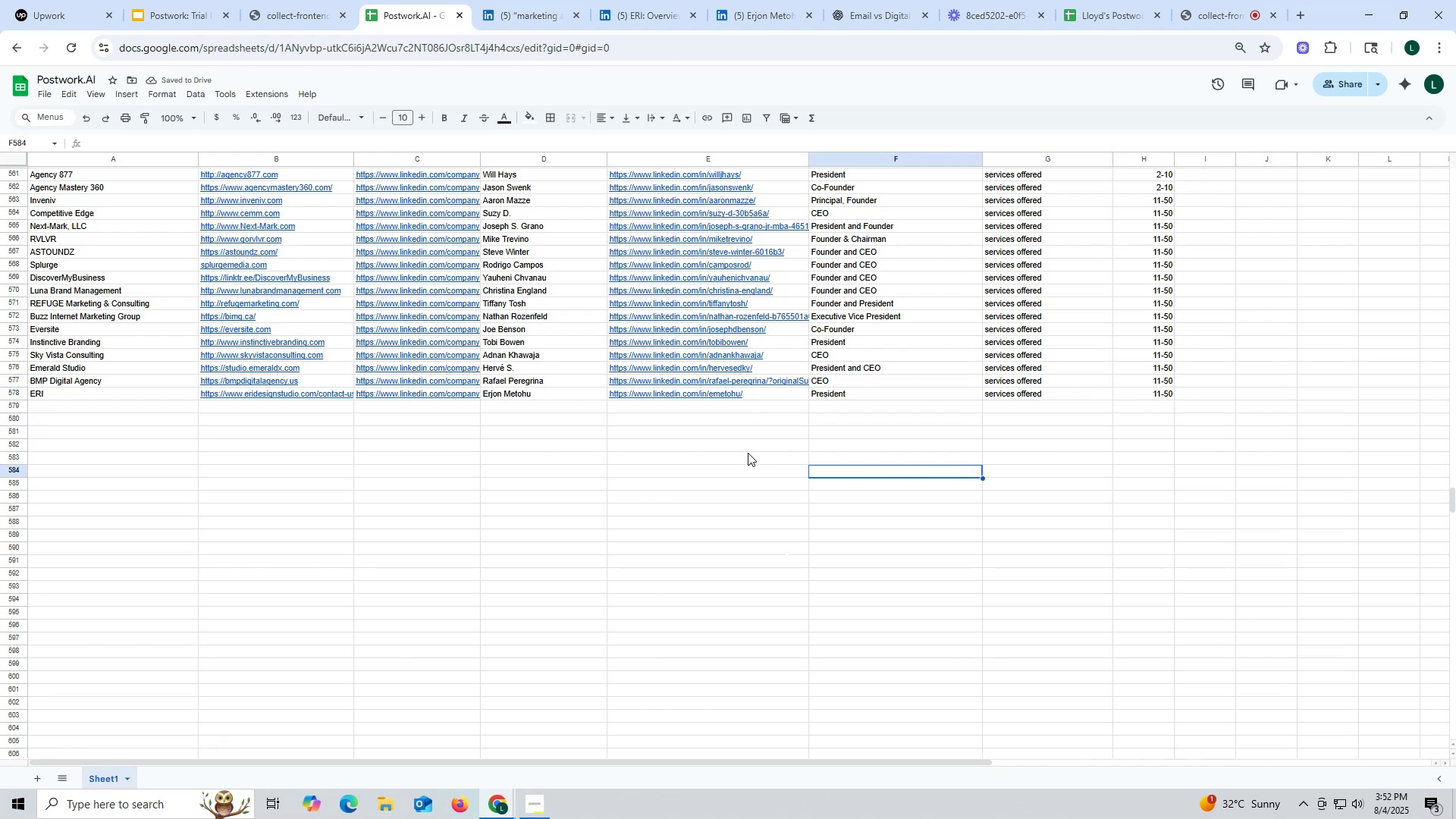 
left_click([652, 15])
 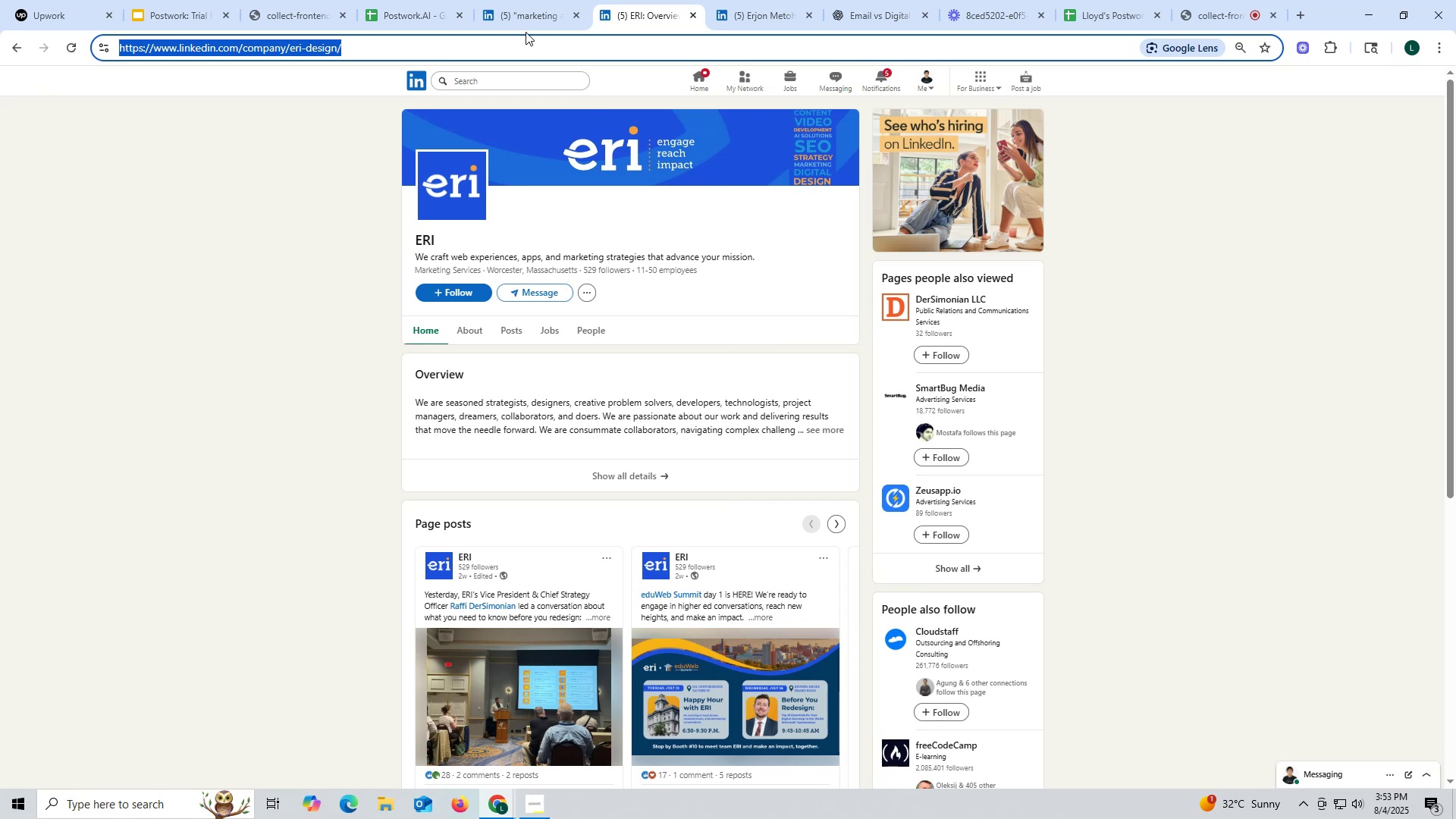 
left_click([523, 17])
 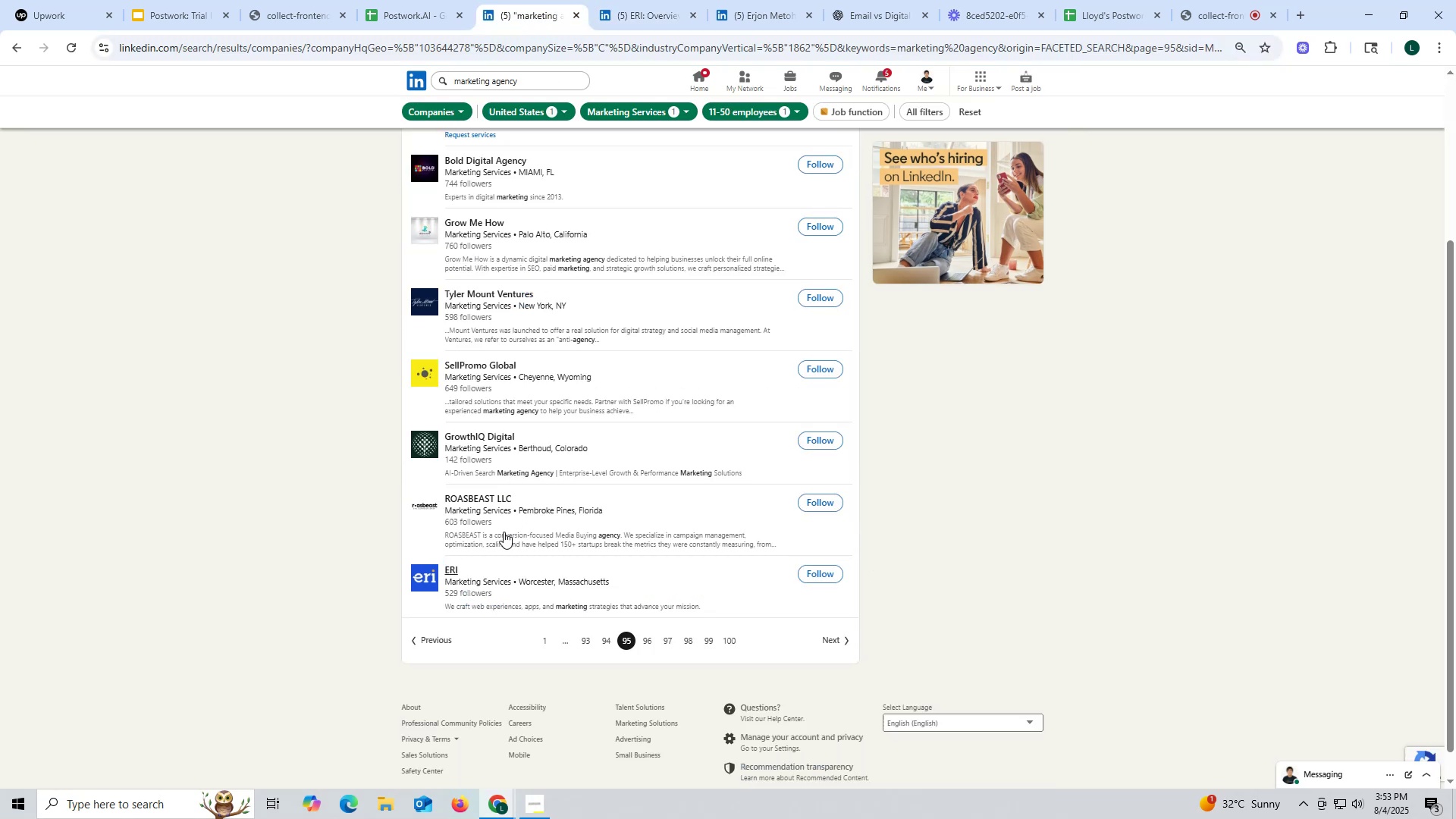 
right_click([475, 500])
 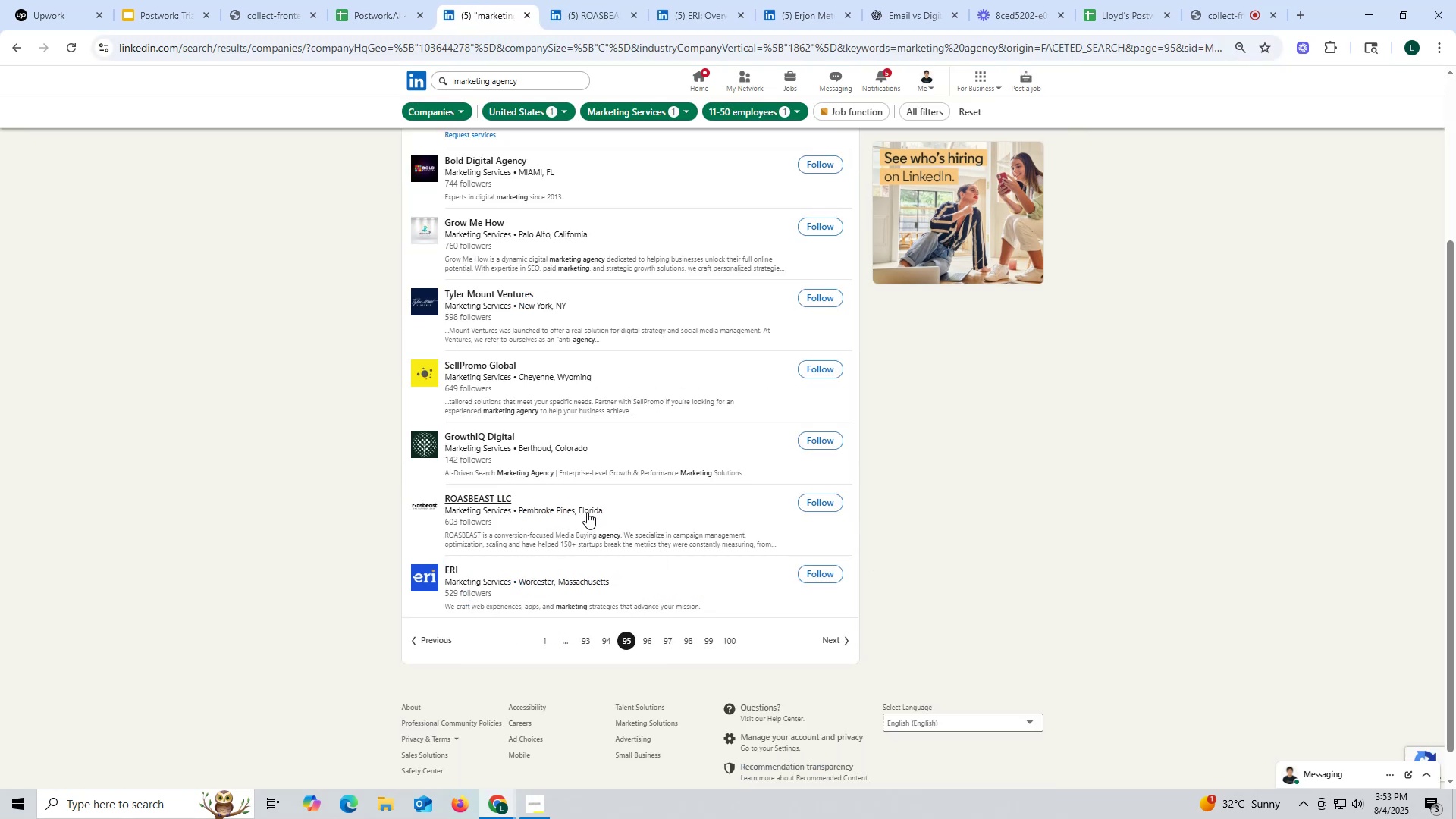 
wait(5.68)
 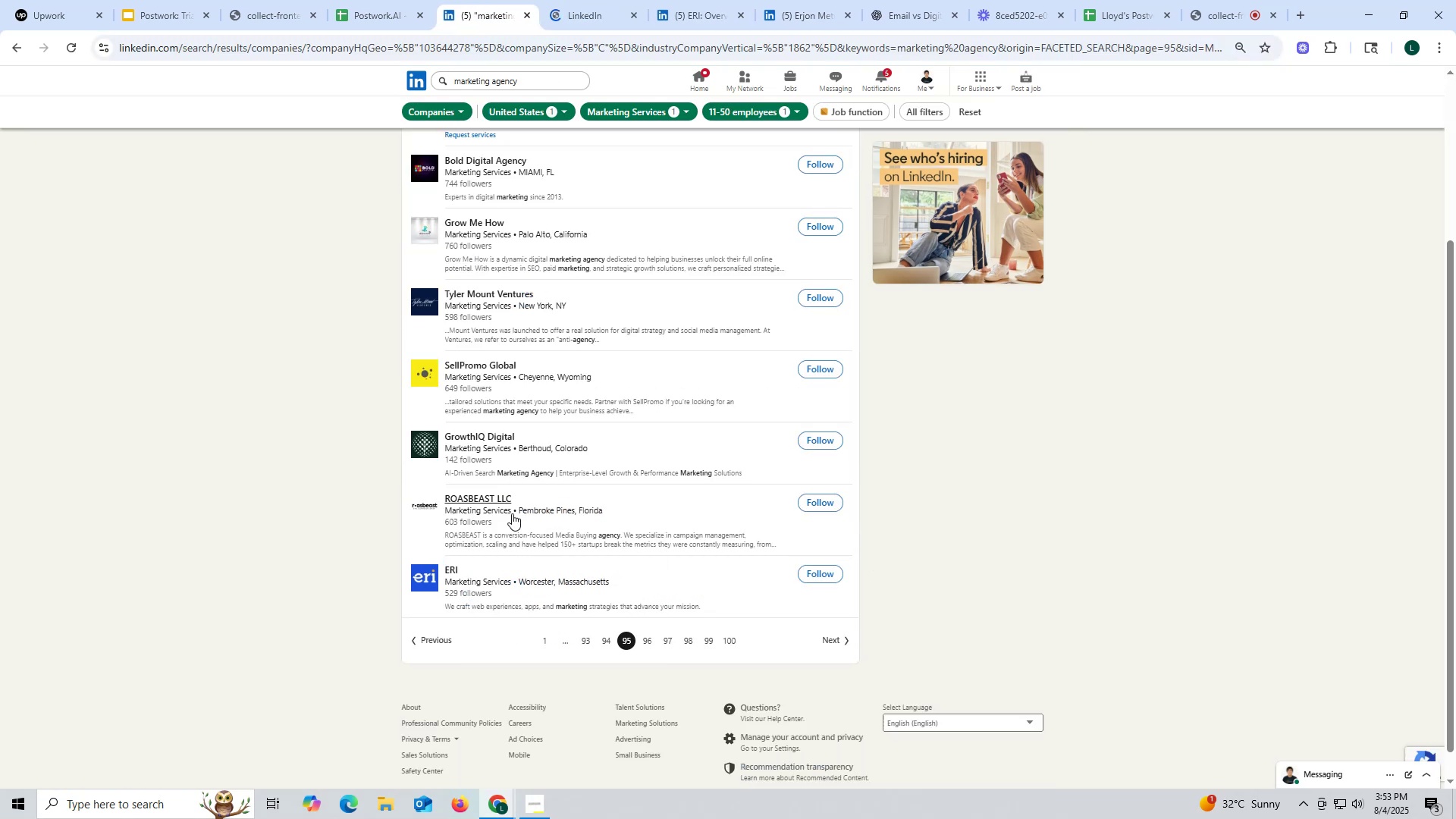 
left_click([600, 19])
 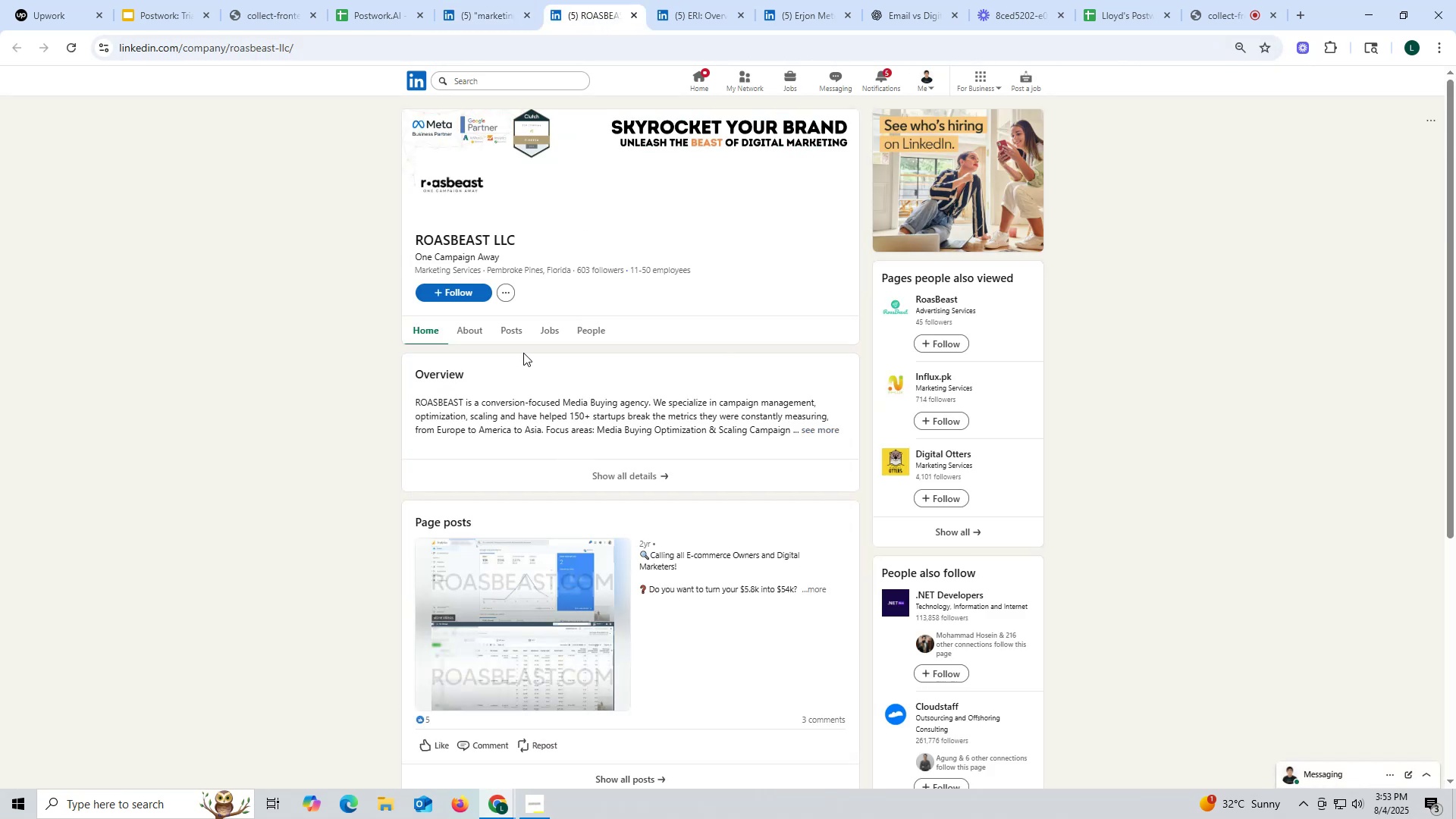 
left_click([516, 334])
 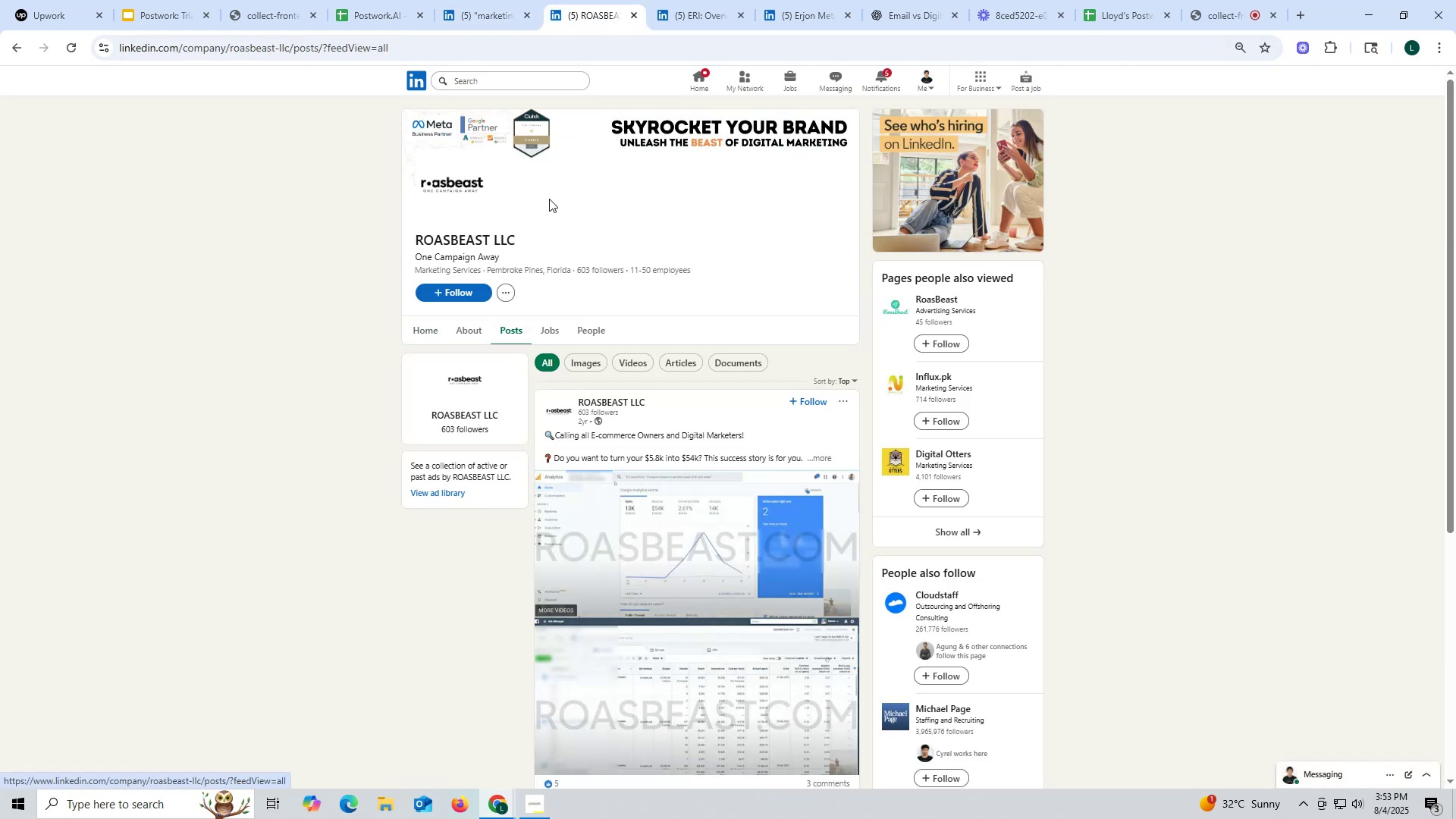 
left_click([634, 14])
 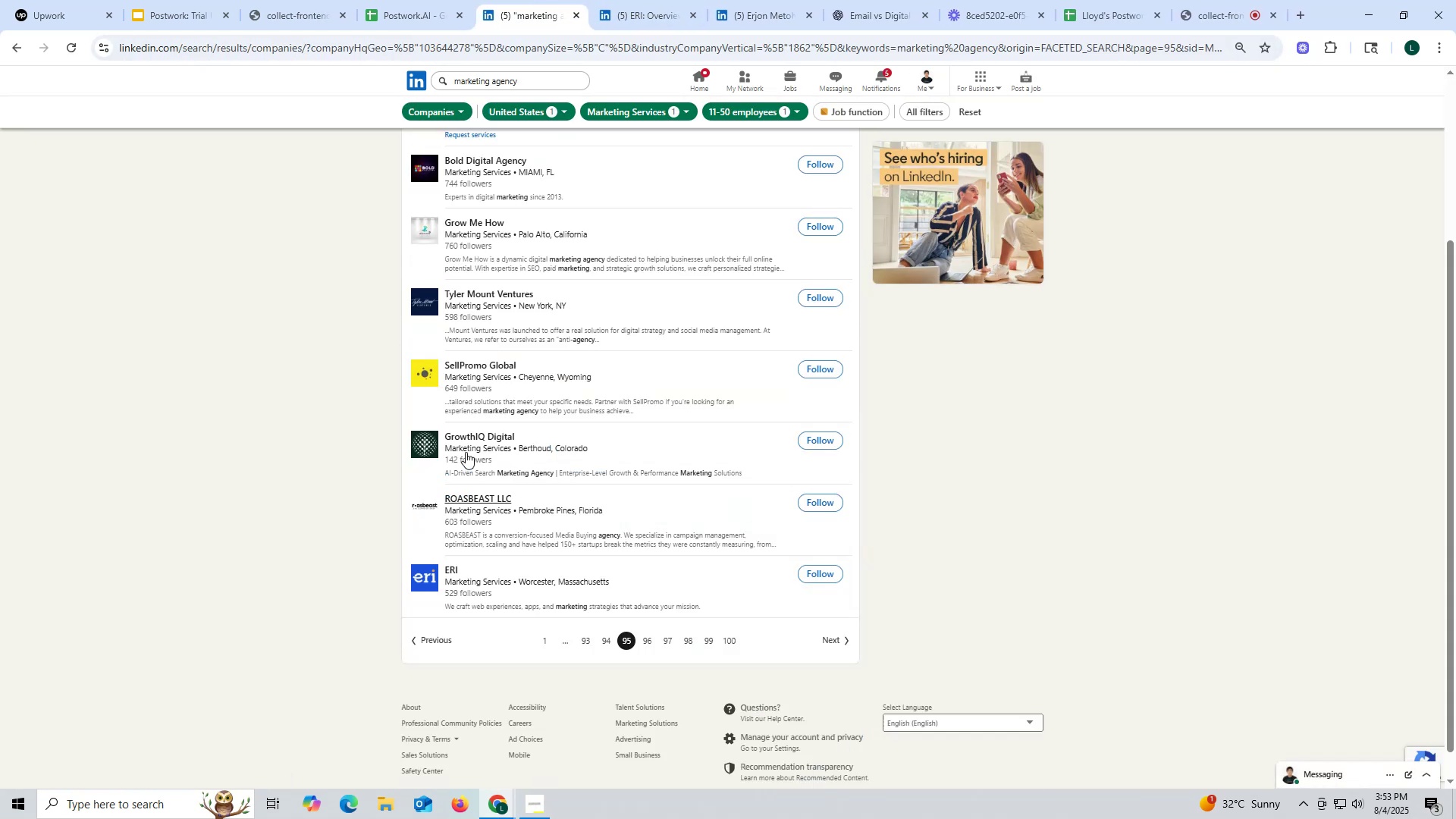 
right_click([466, 435])
 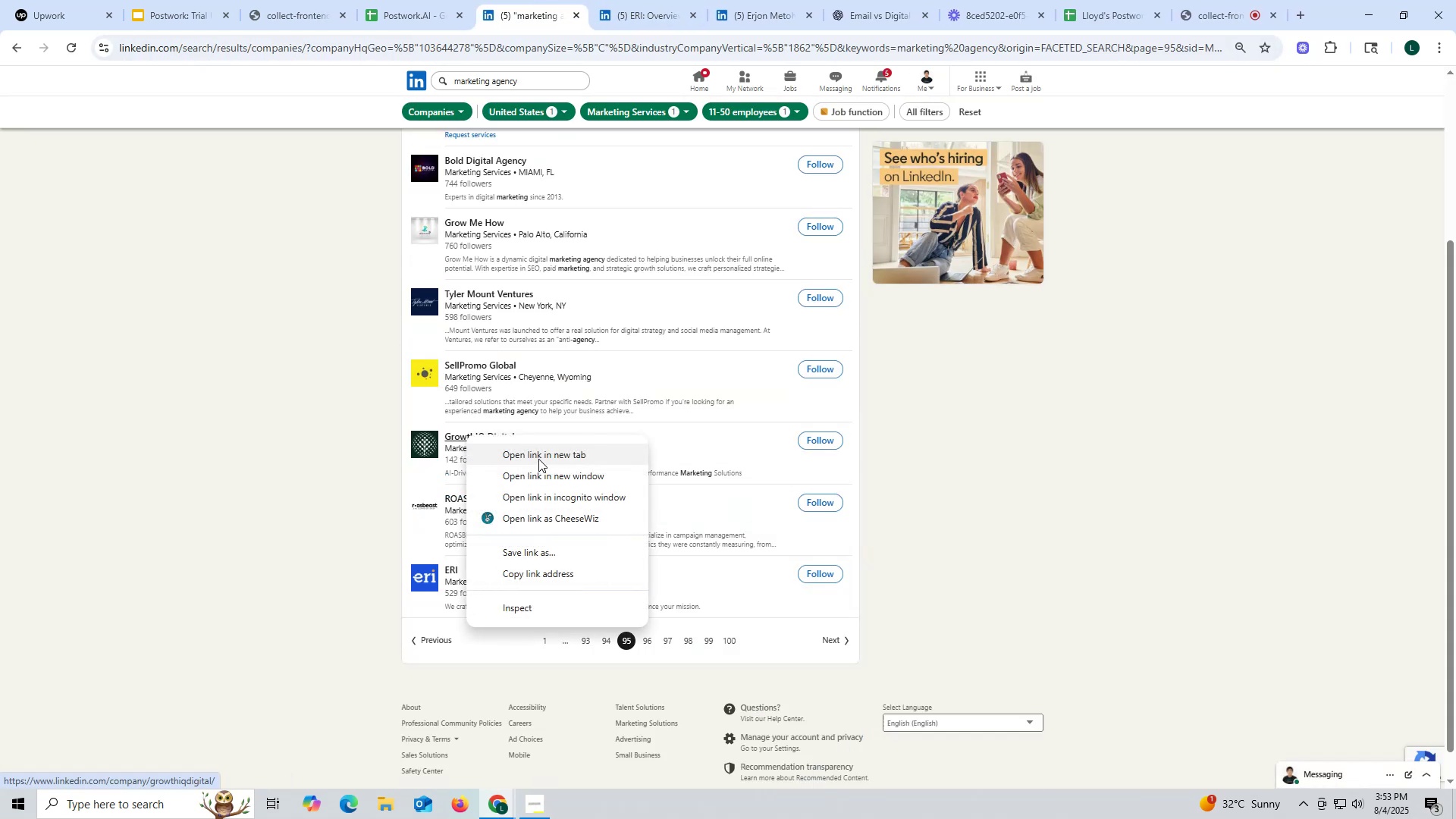 
left_click([538, 459])
 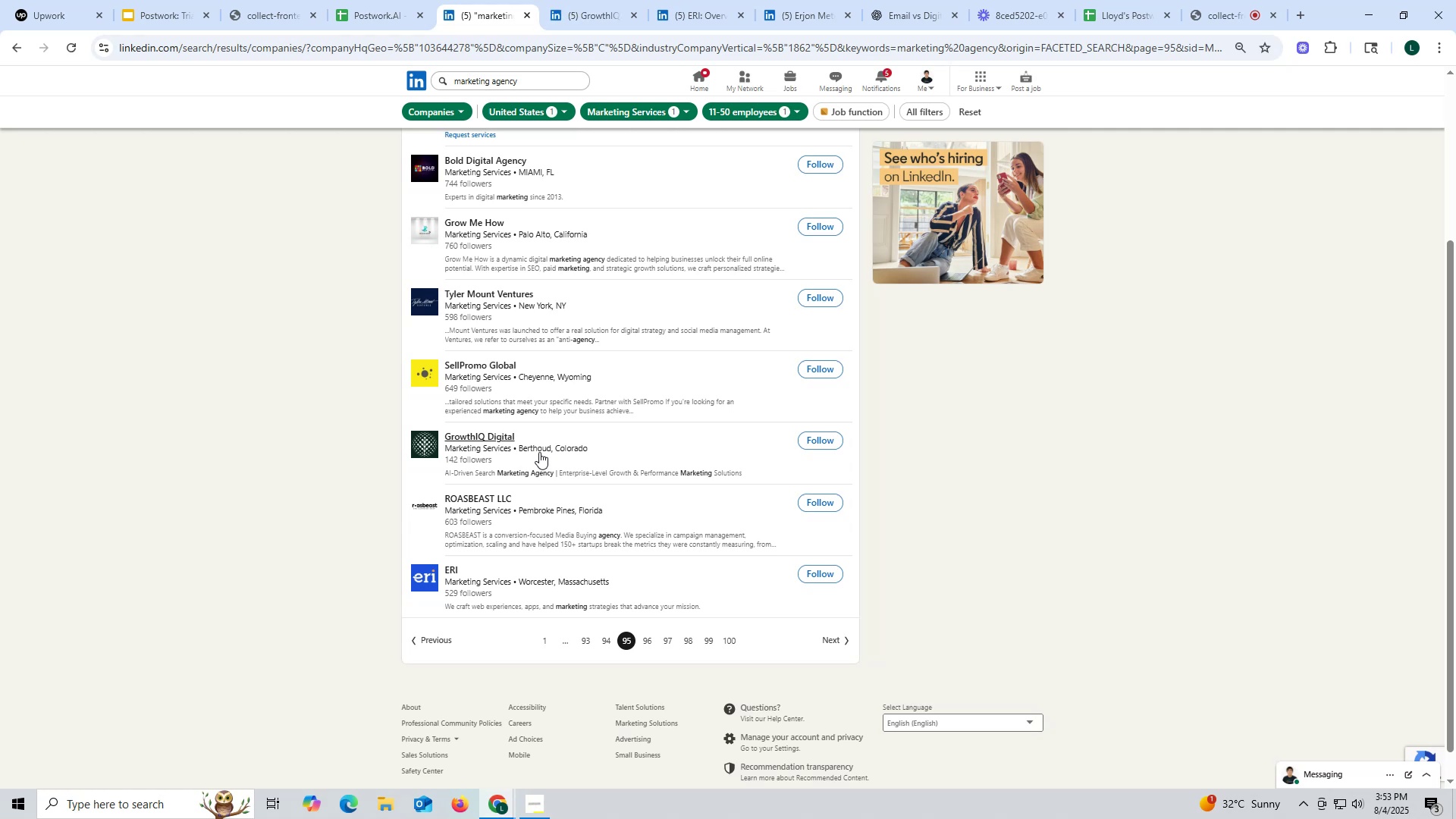 
wait(5.21)
 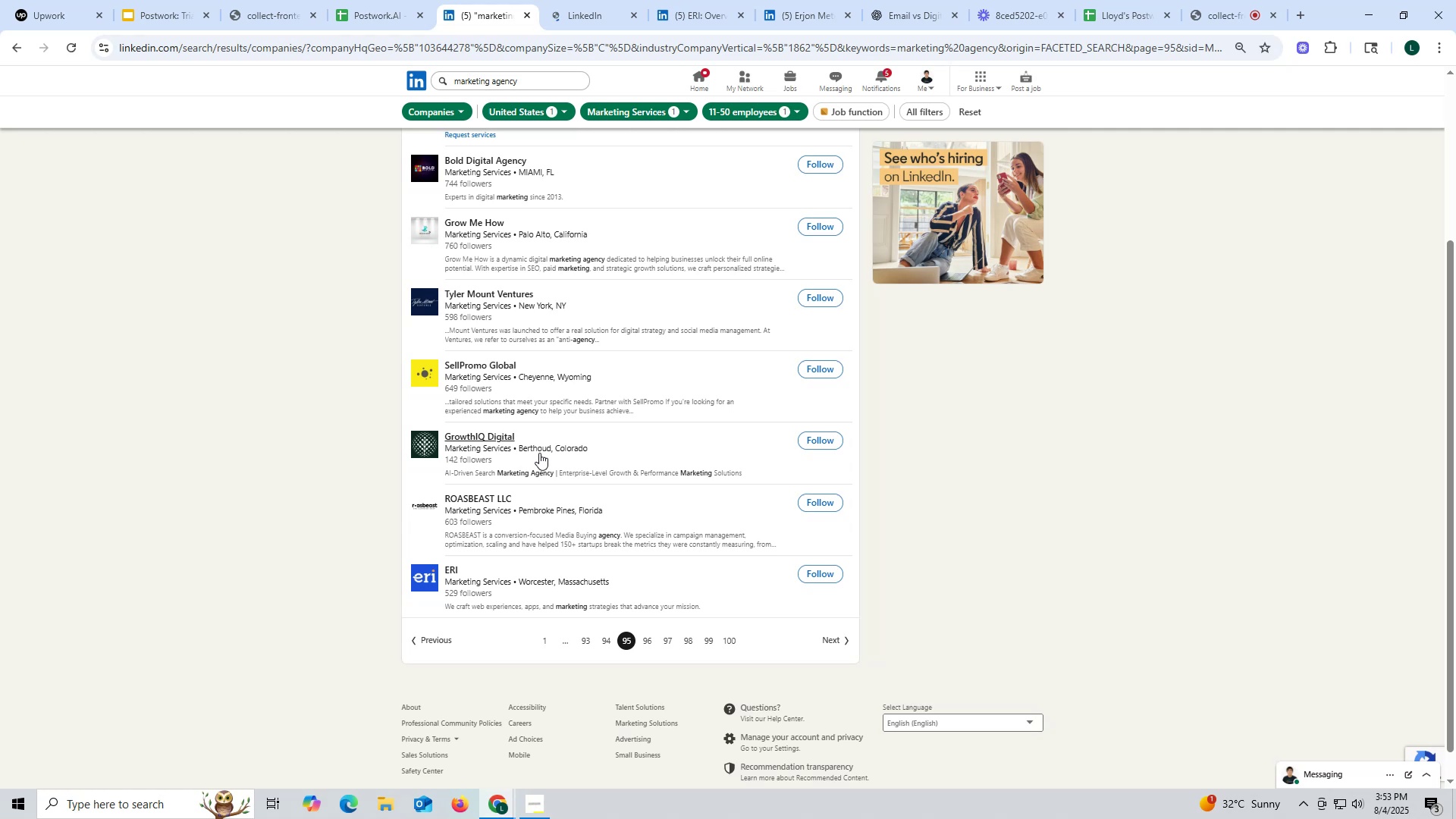 
left_click([576, 2])
 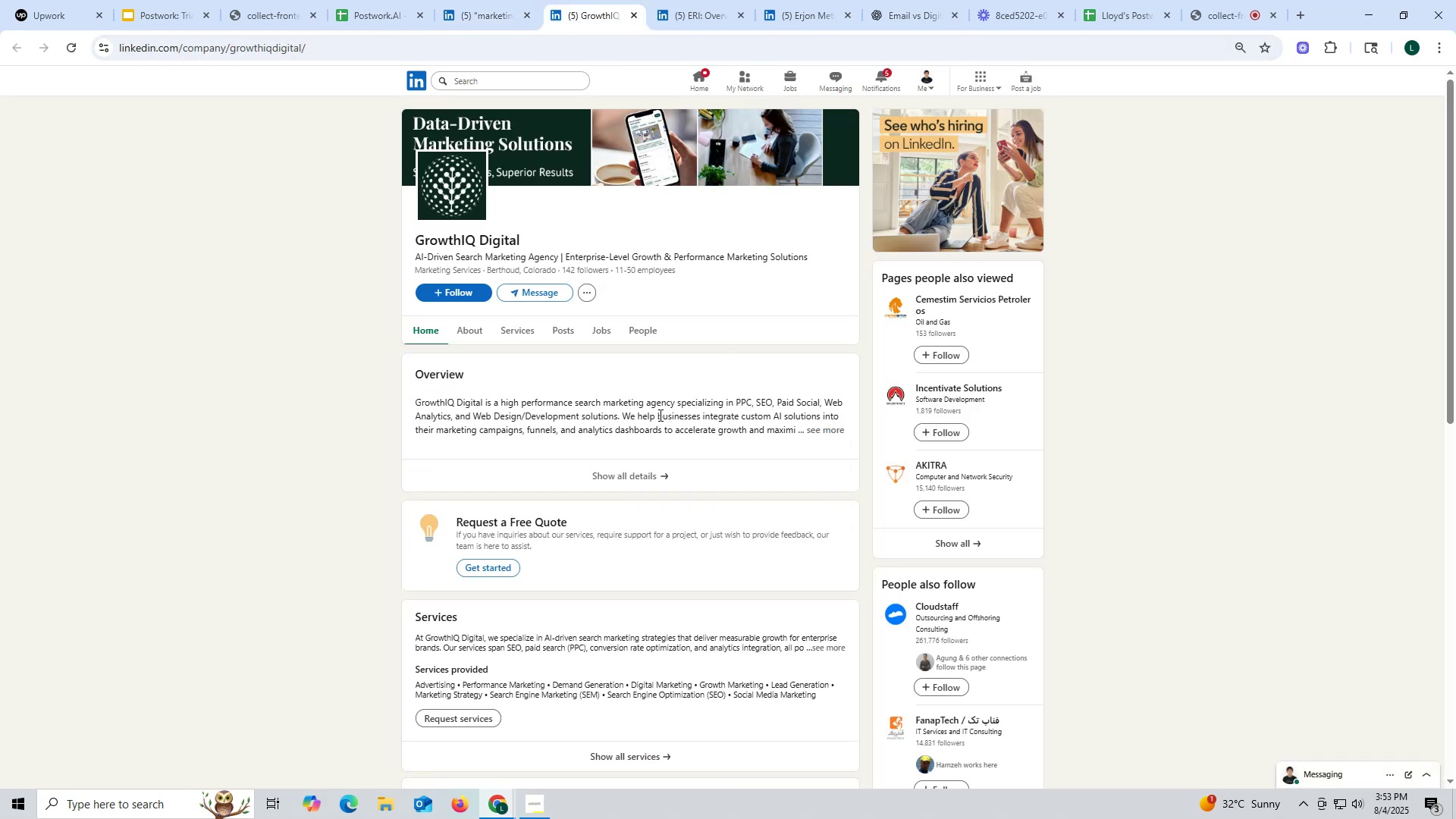 
wait(5.18)
 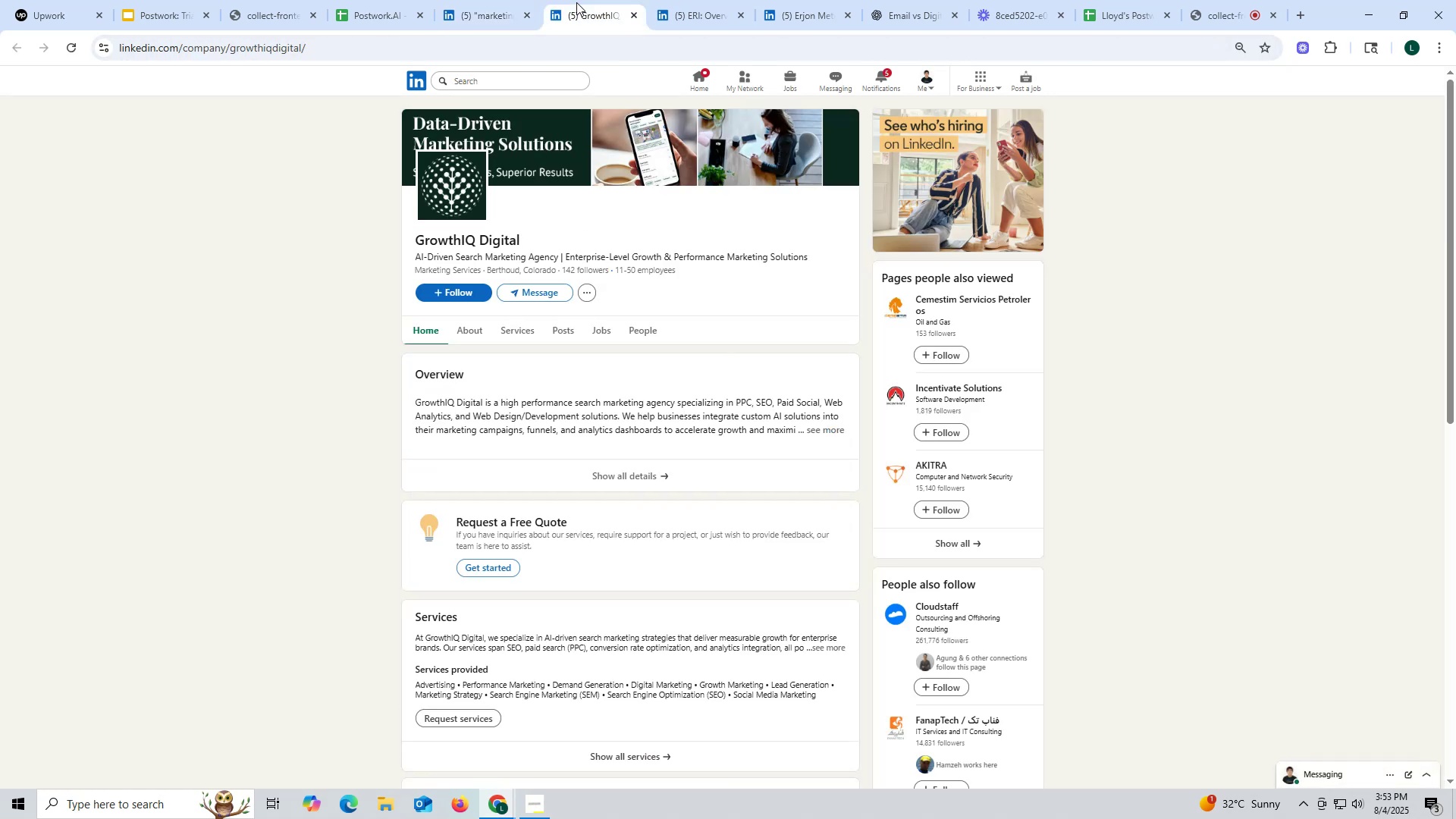 
left_click([570, 332])
 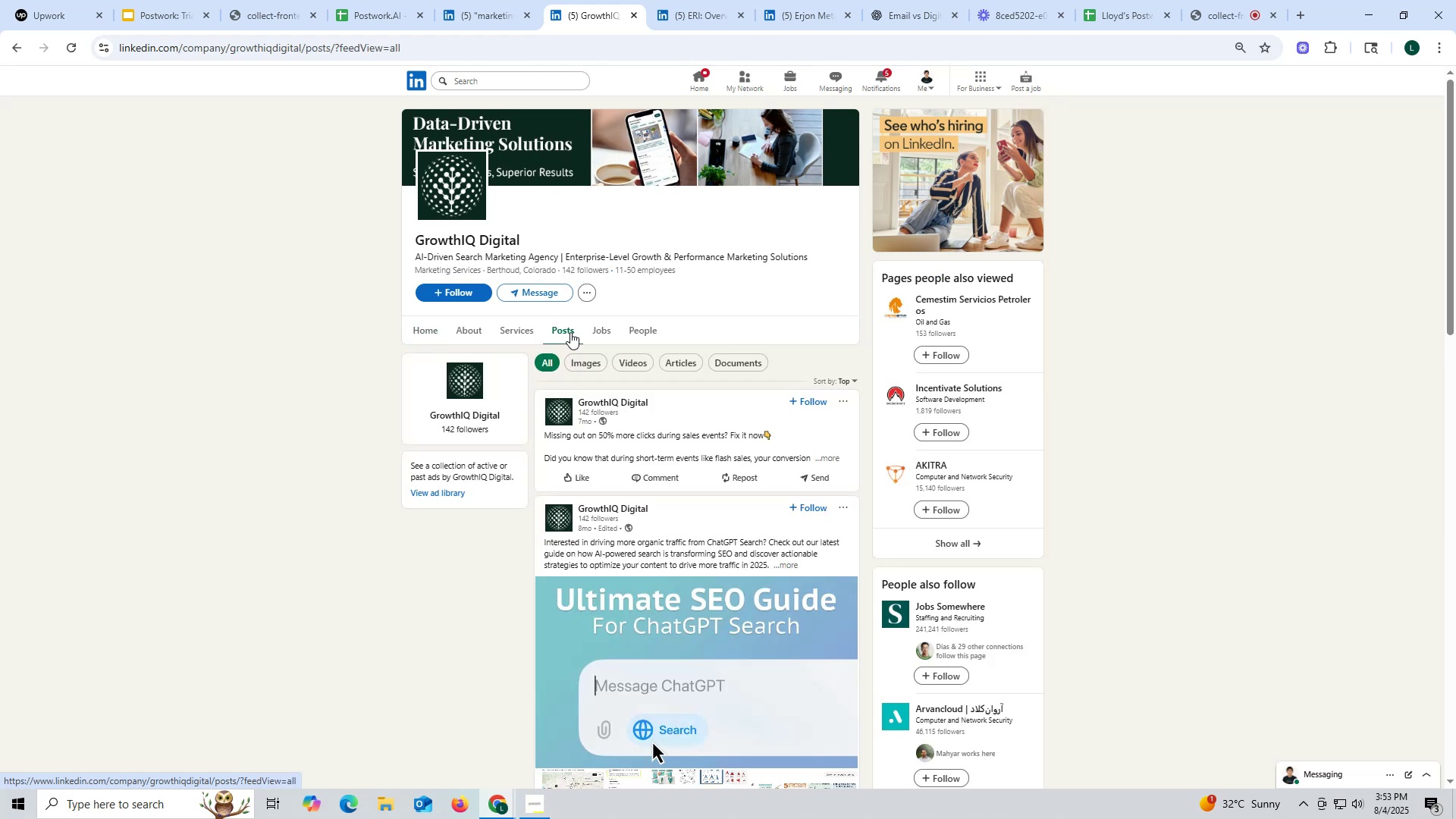 
wait(12.9)
 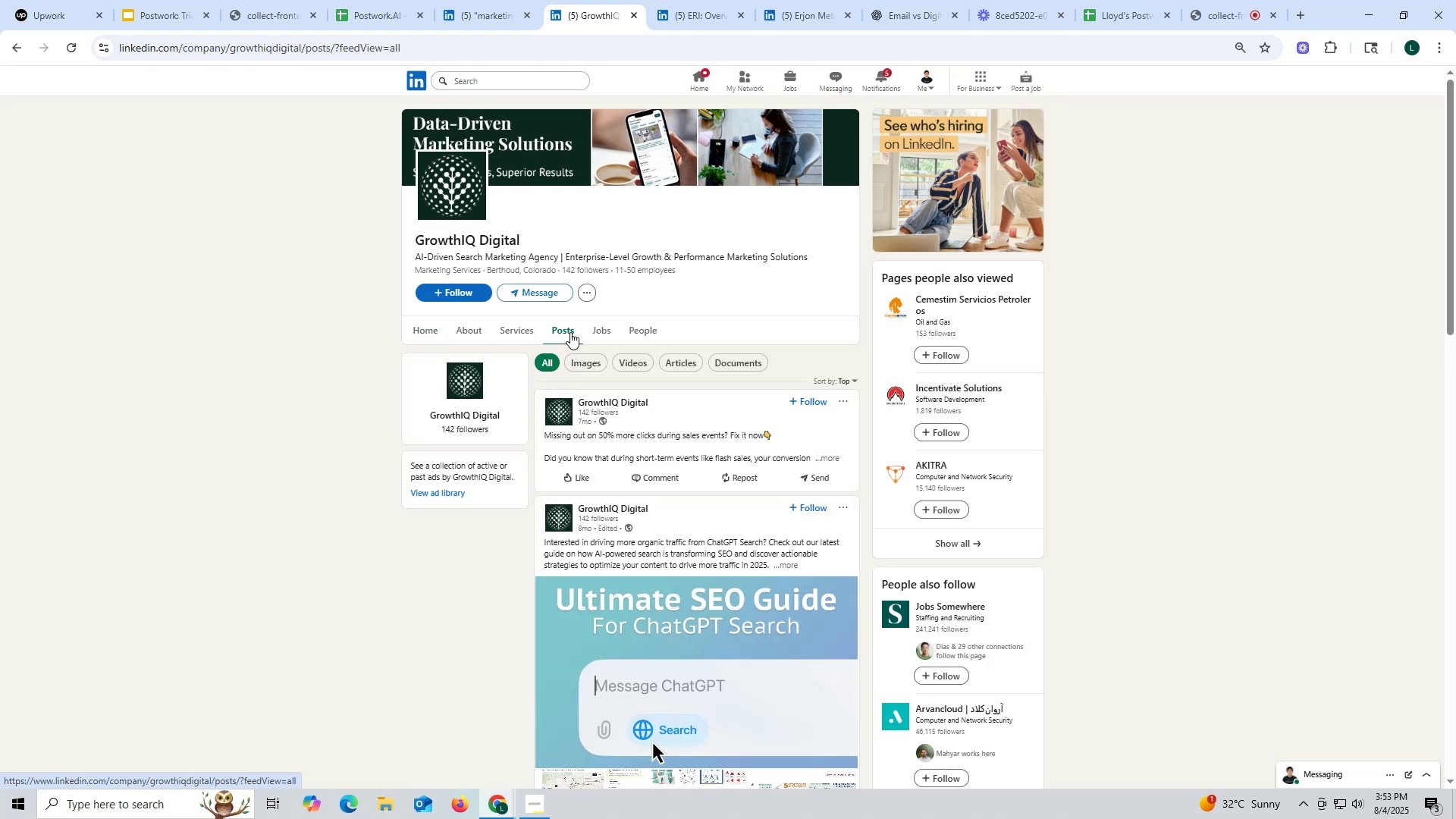 
left_click_drag(start_coordinate=[475, 334], to_coordinate=[332, 338])
 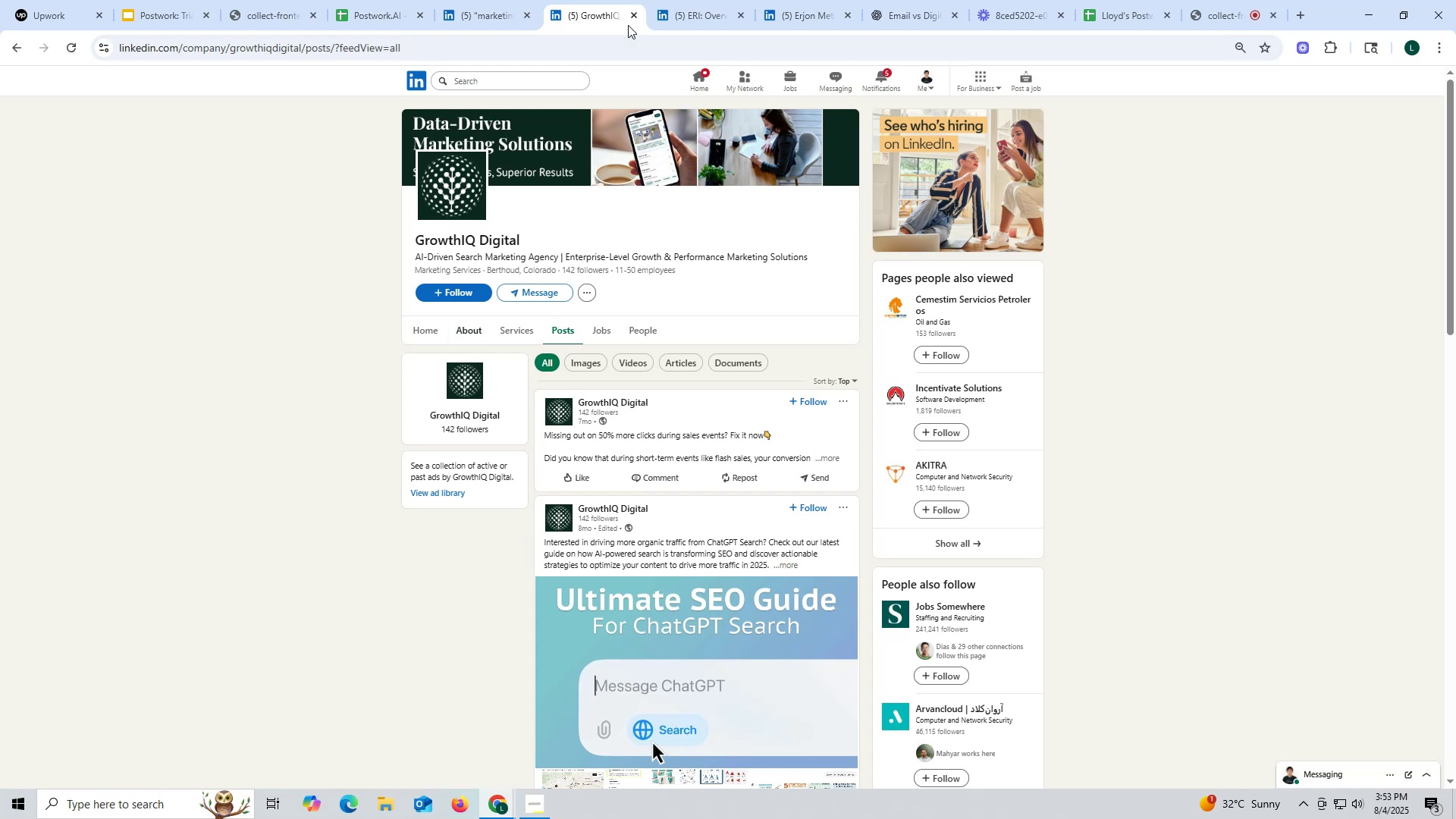 
left_click([632, 15])
 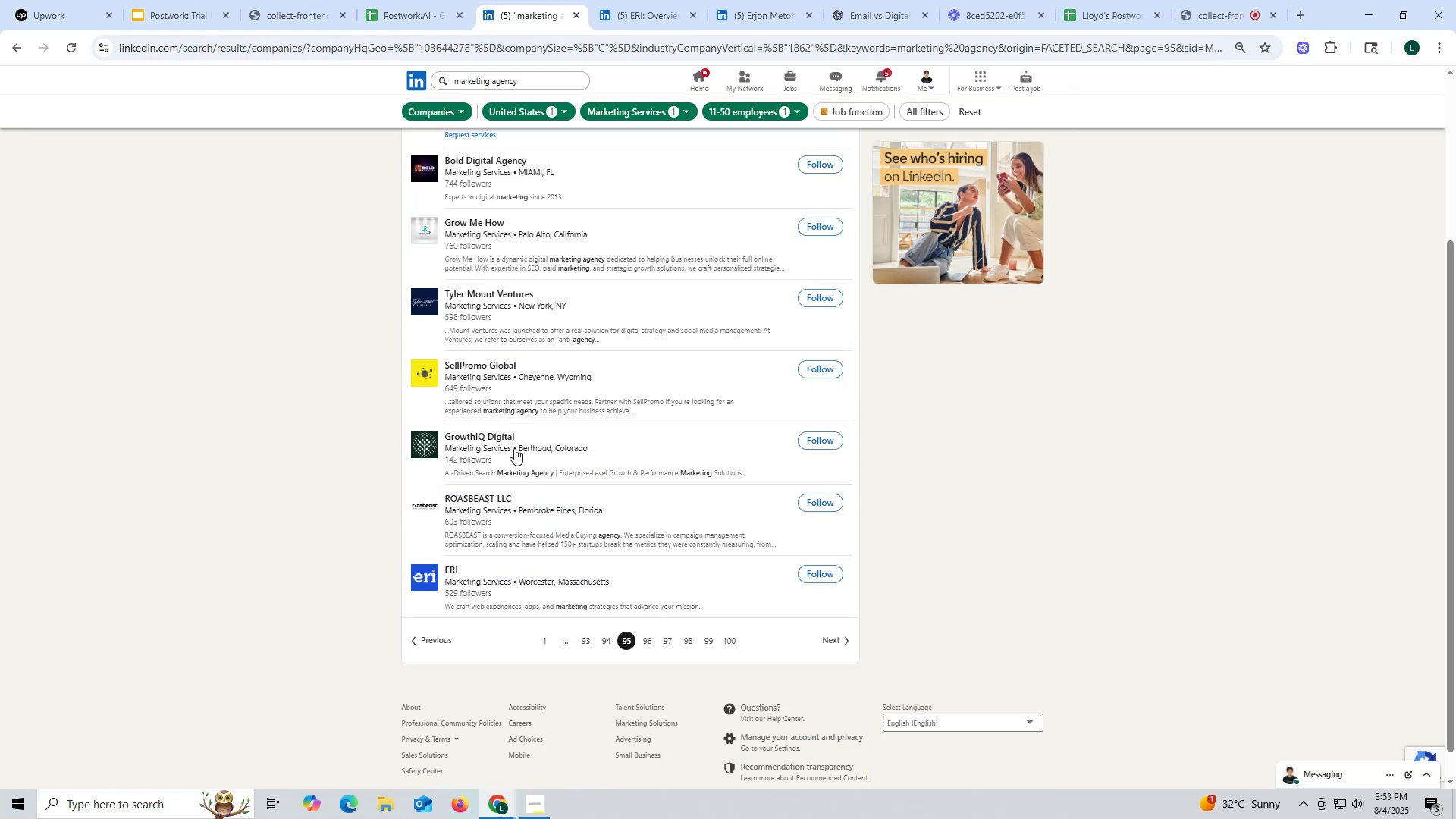 
scroll: coordinate [497, 446], scroll_direction: up, amount: 1.0
 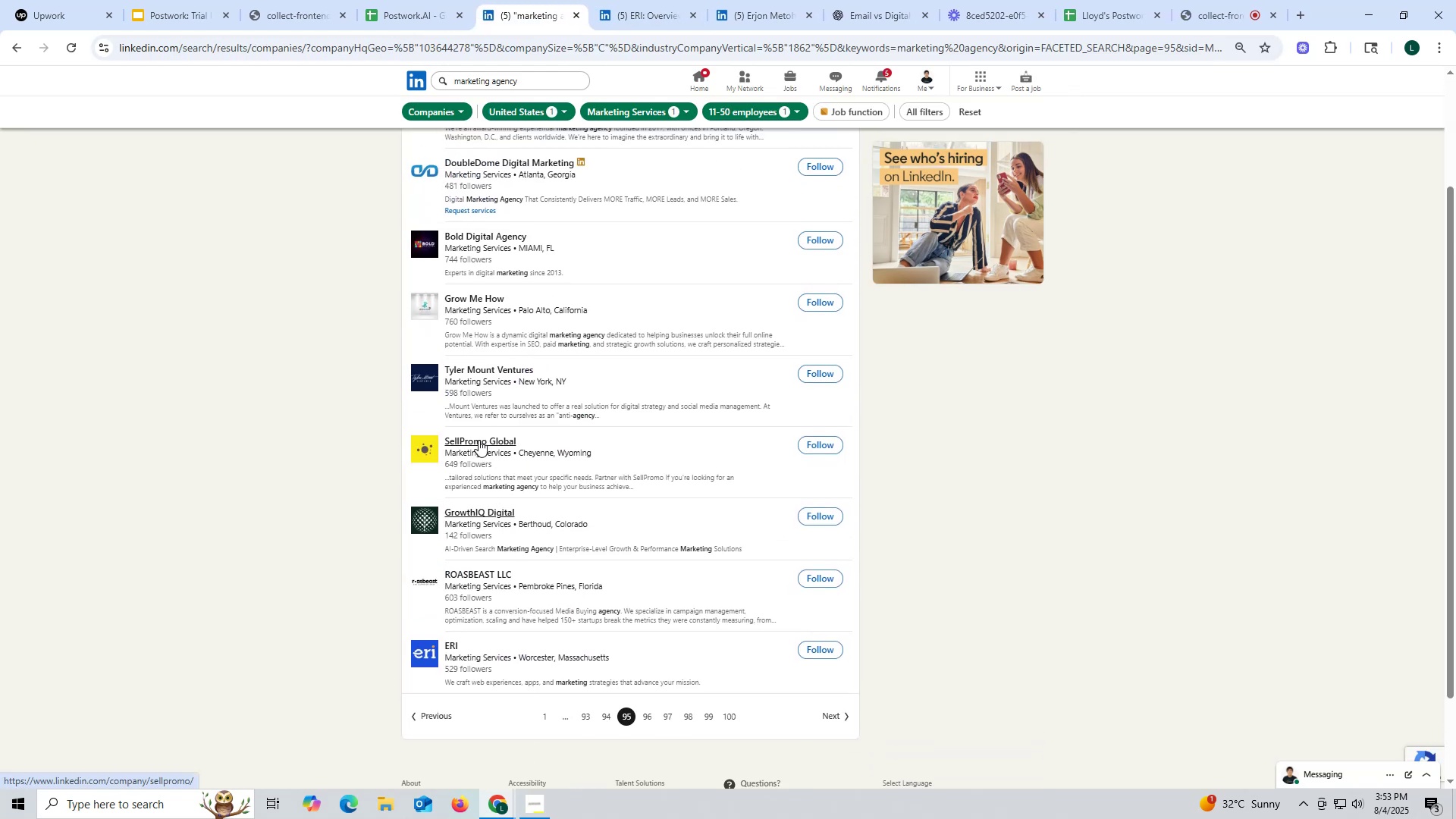 
right_click([479, 435])
 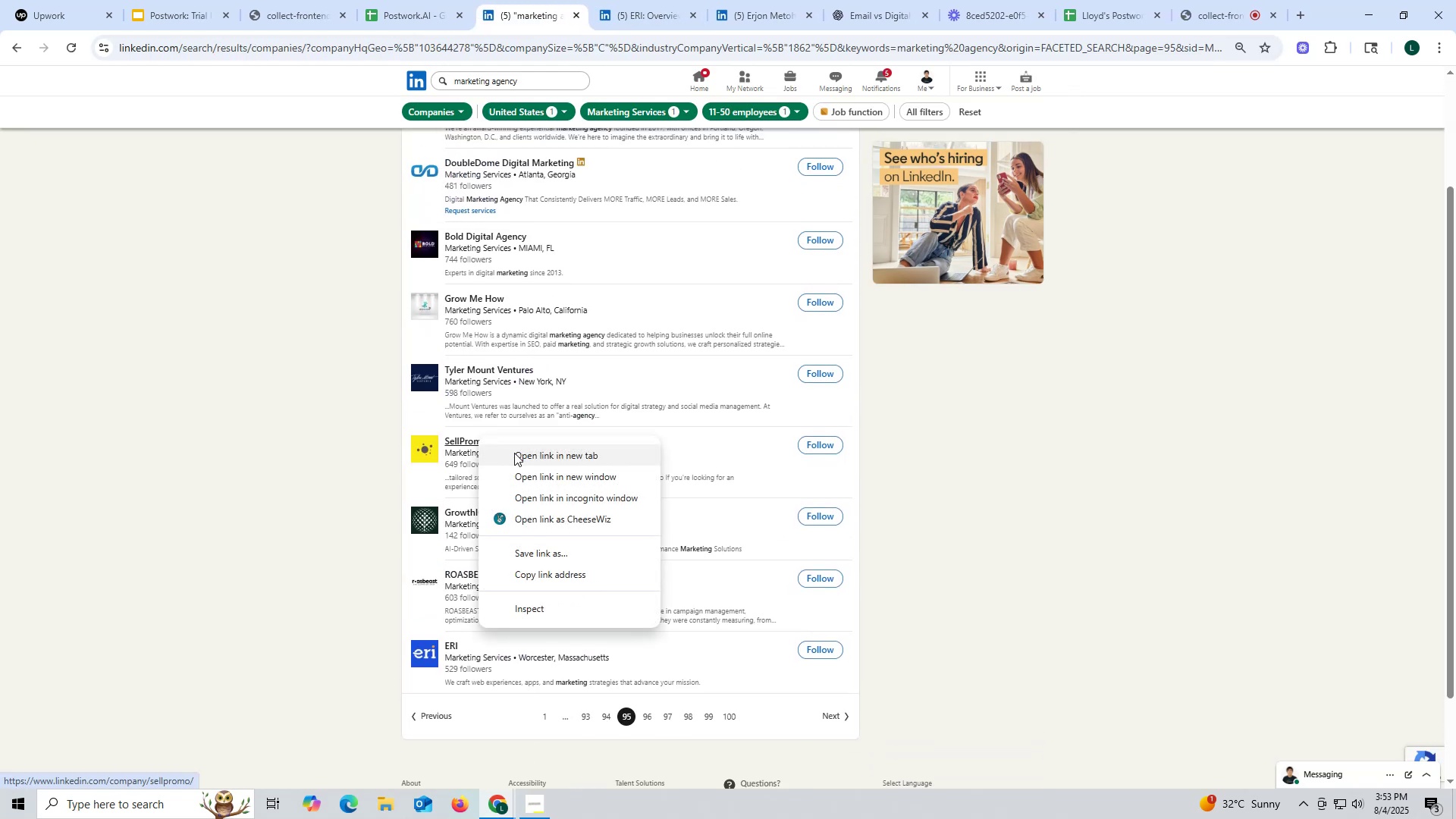 
left_click([522, 458])
 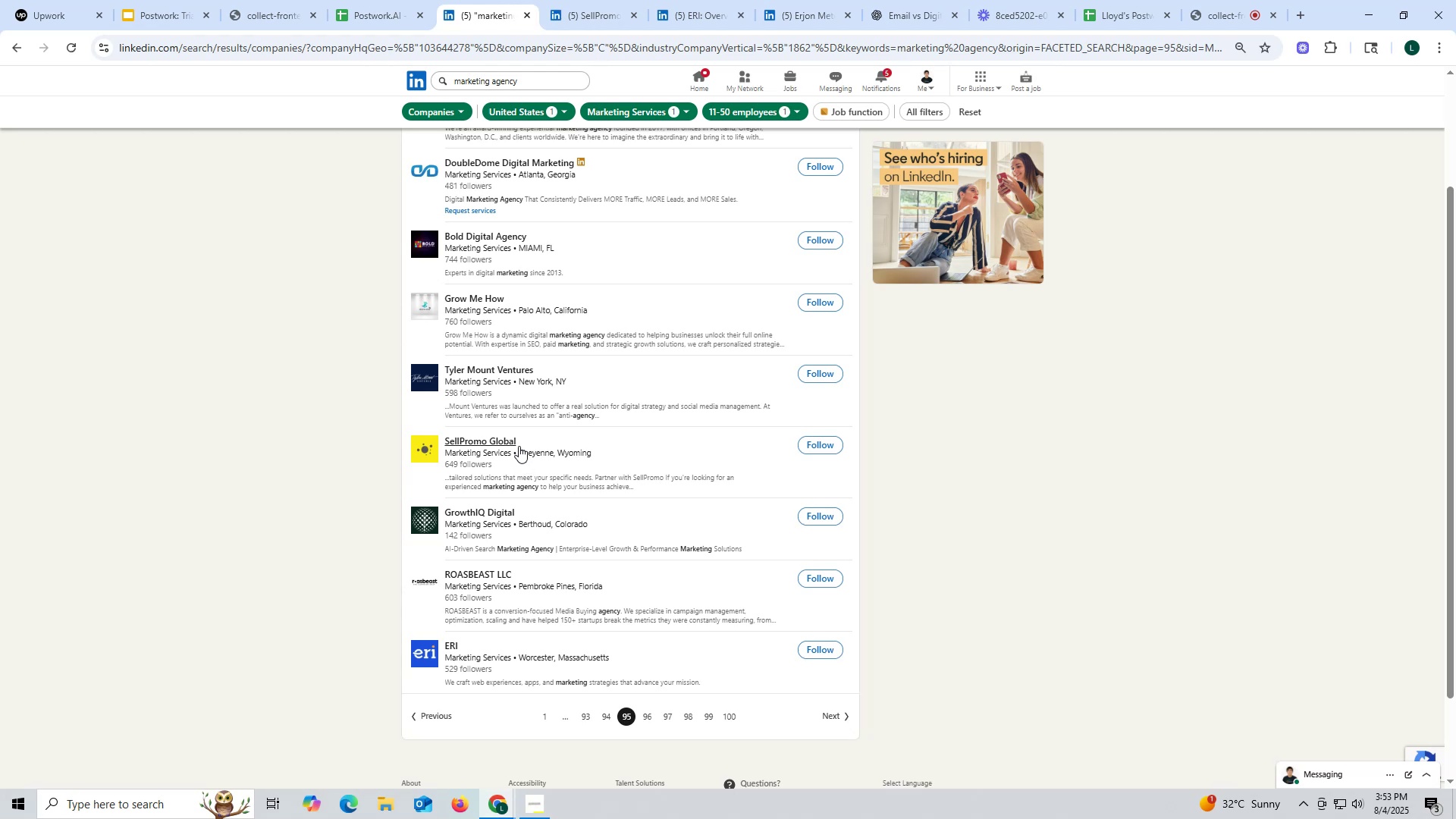 
wait(14.54)
 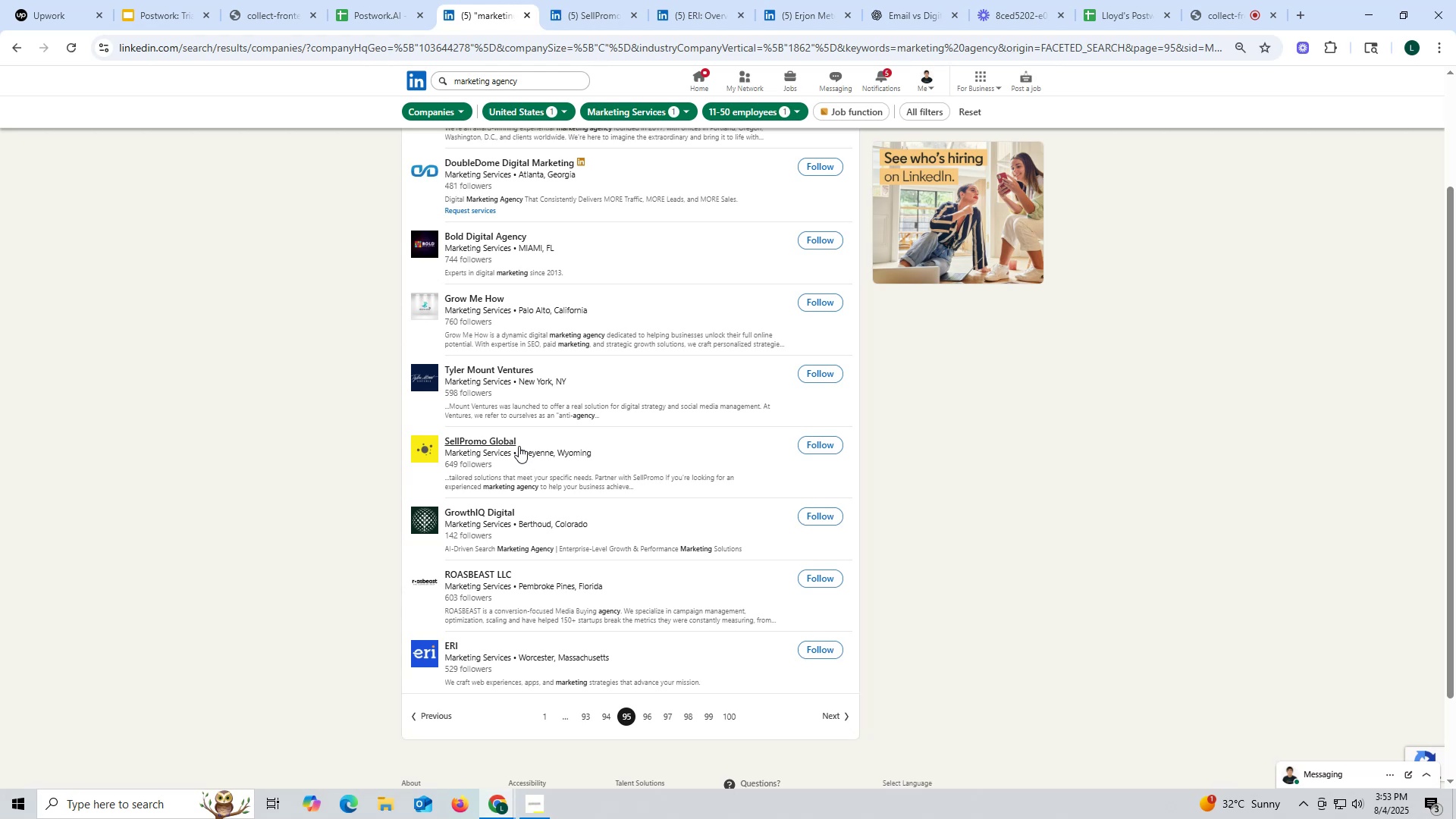 
left_click([604, 18])
 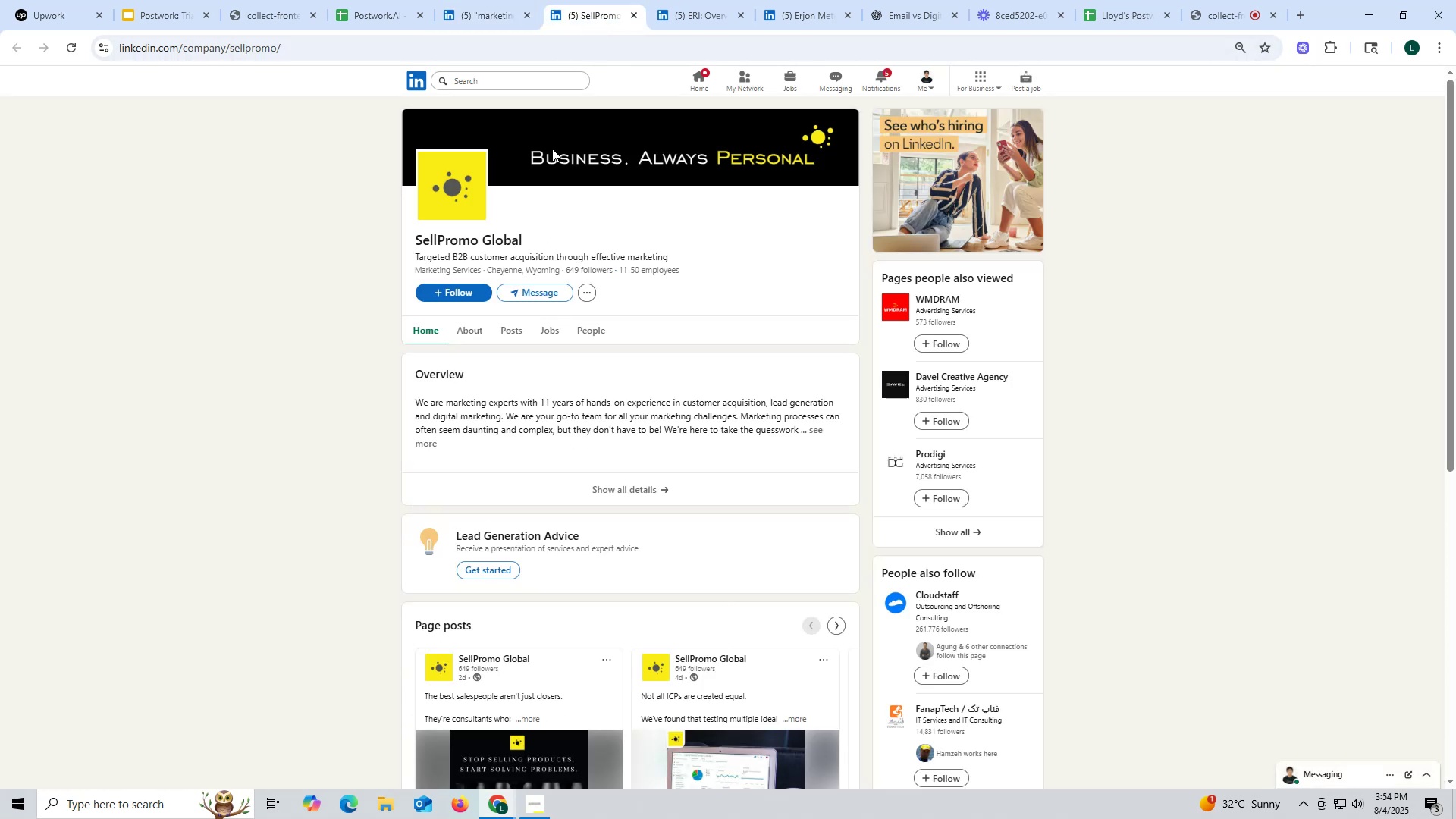 
wait(5.94)
 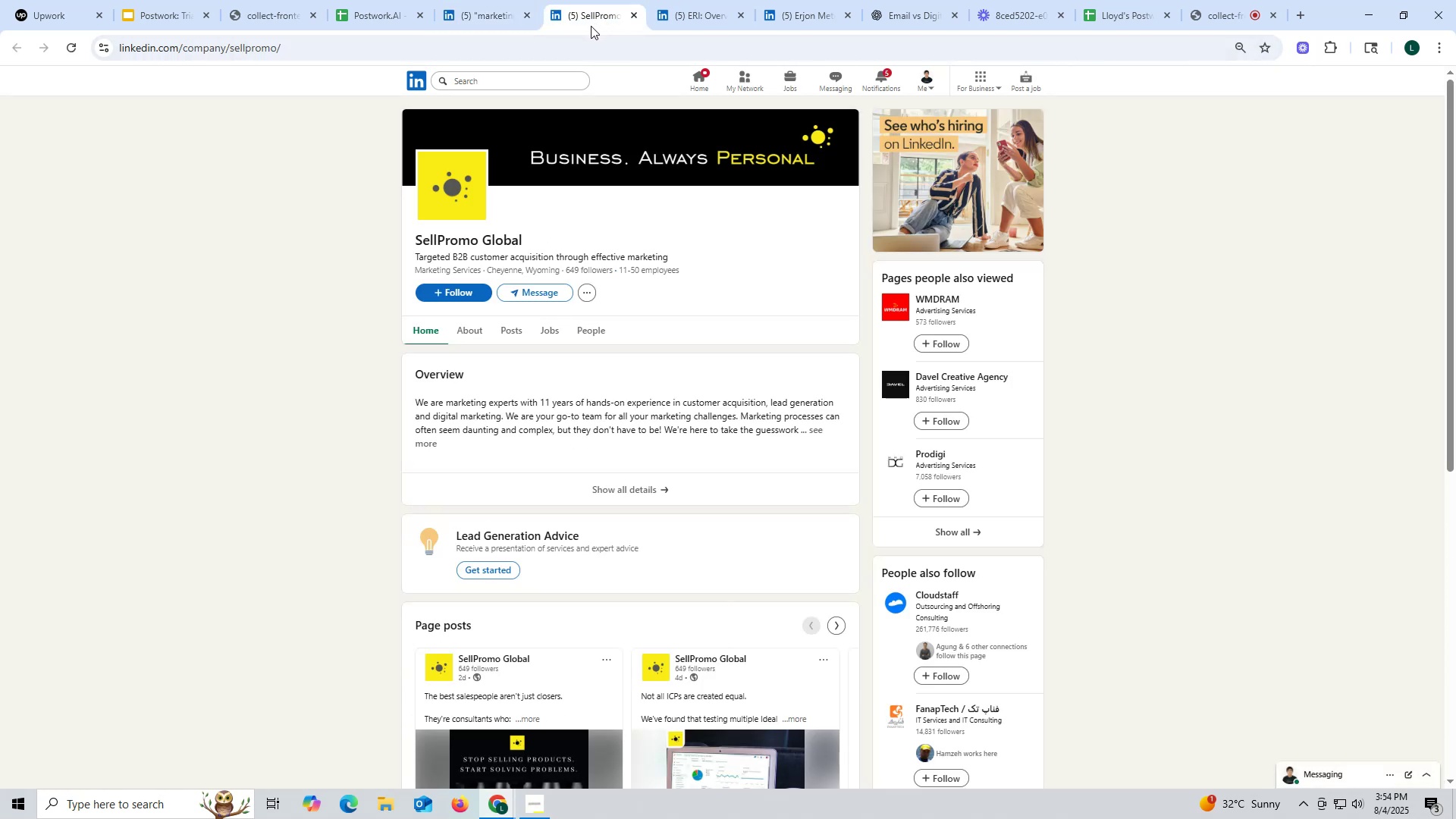 
left_click([510, 333])
 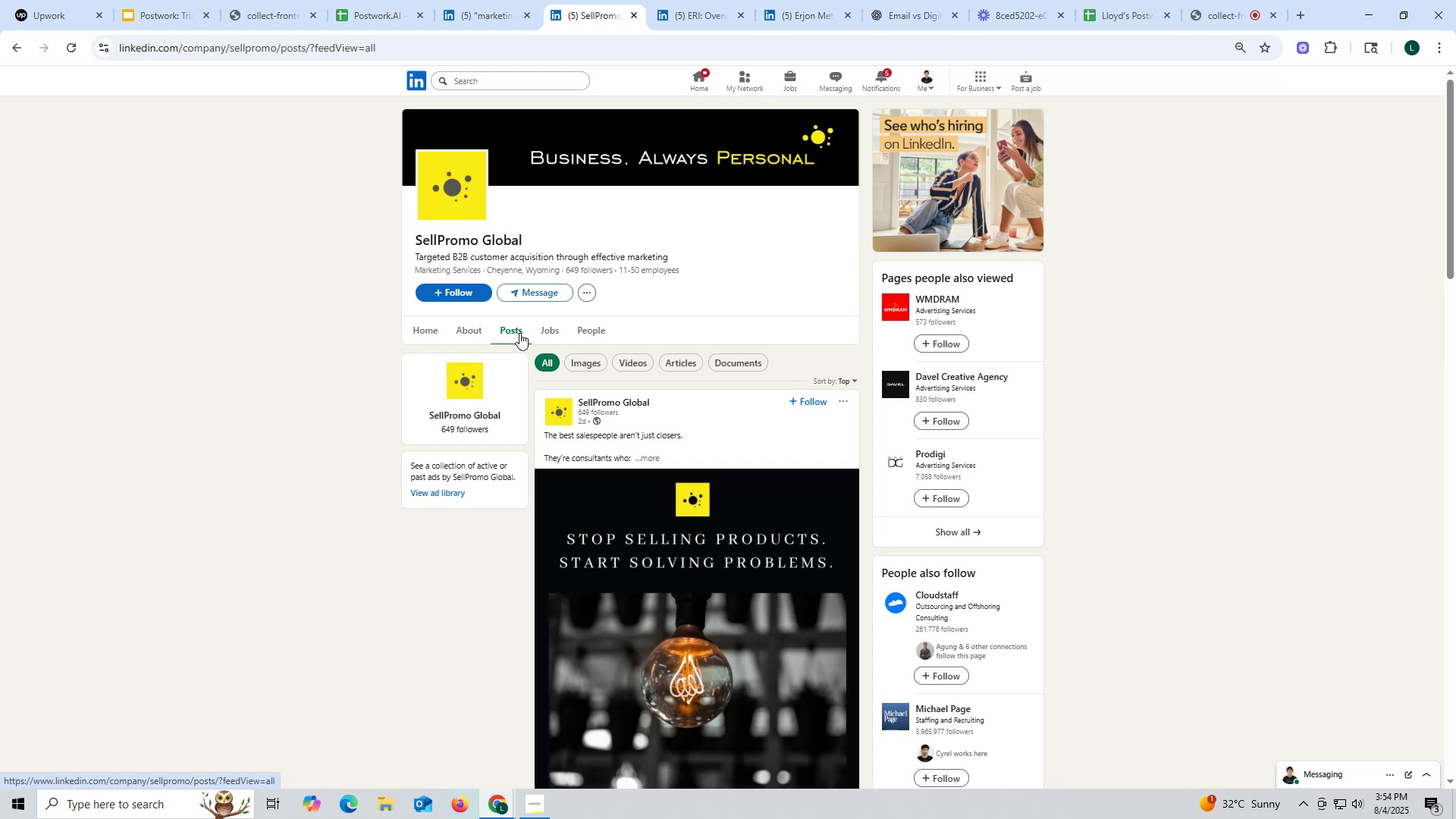 
wait(9.81)
 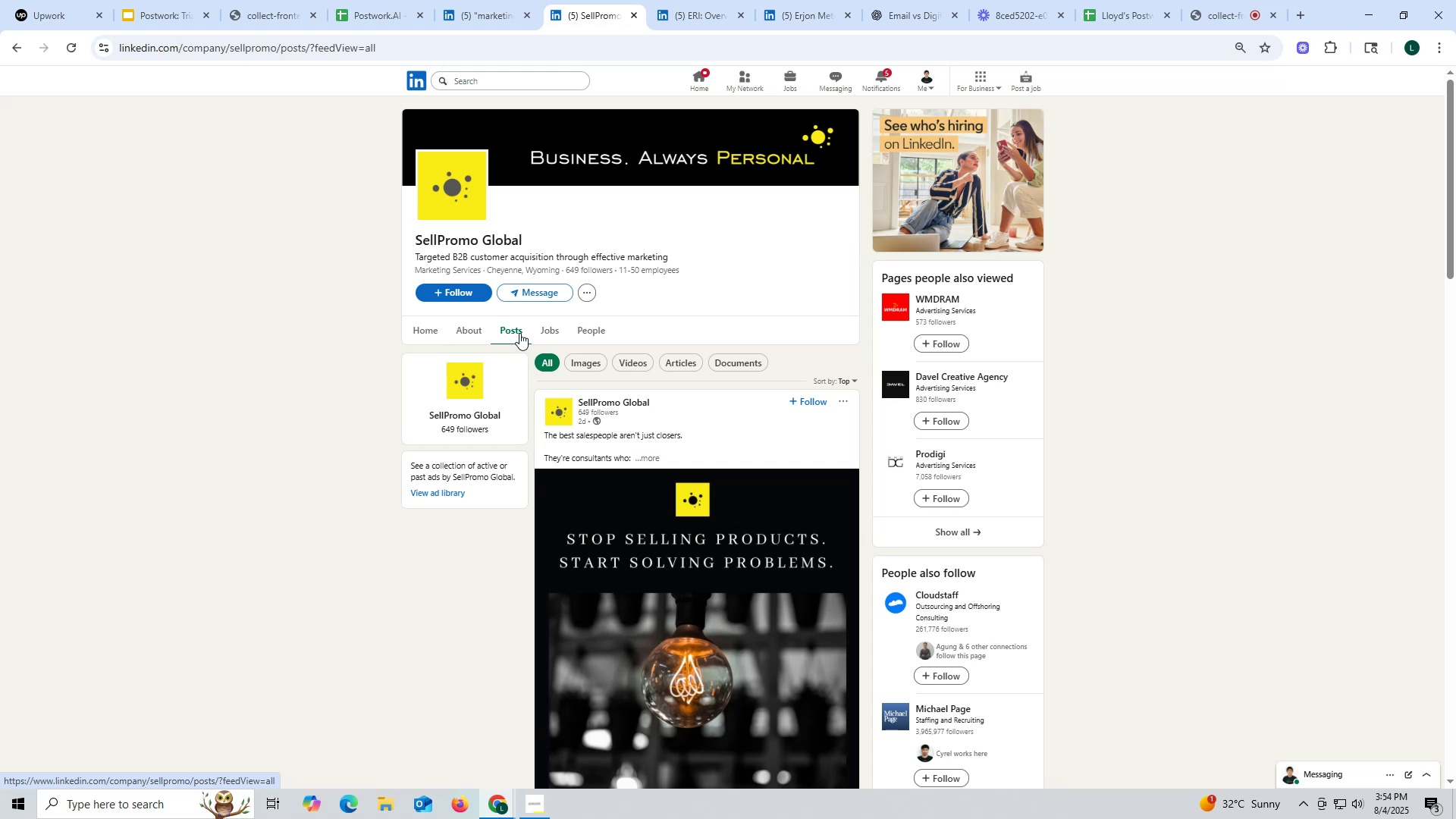 
scroll: coordinate [496, 503], scroll_direction: down, amount: 5.0
 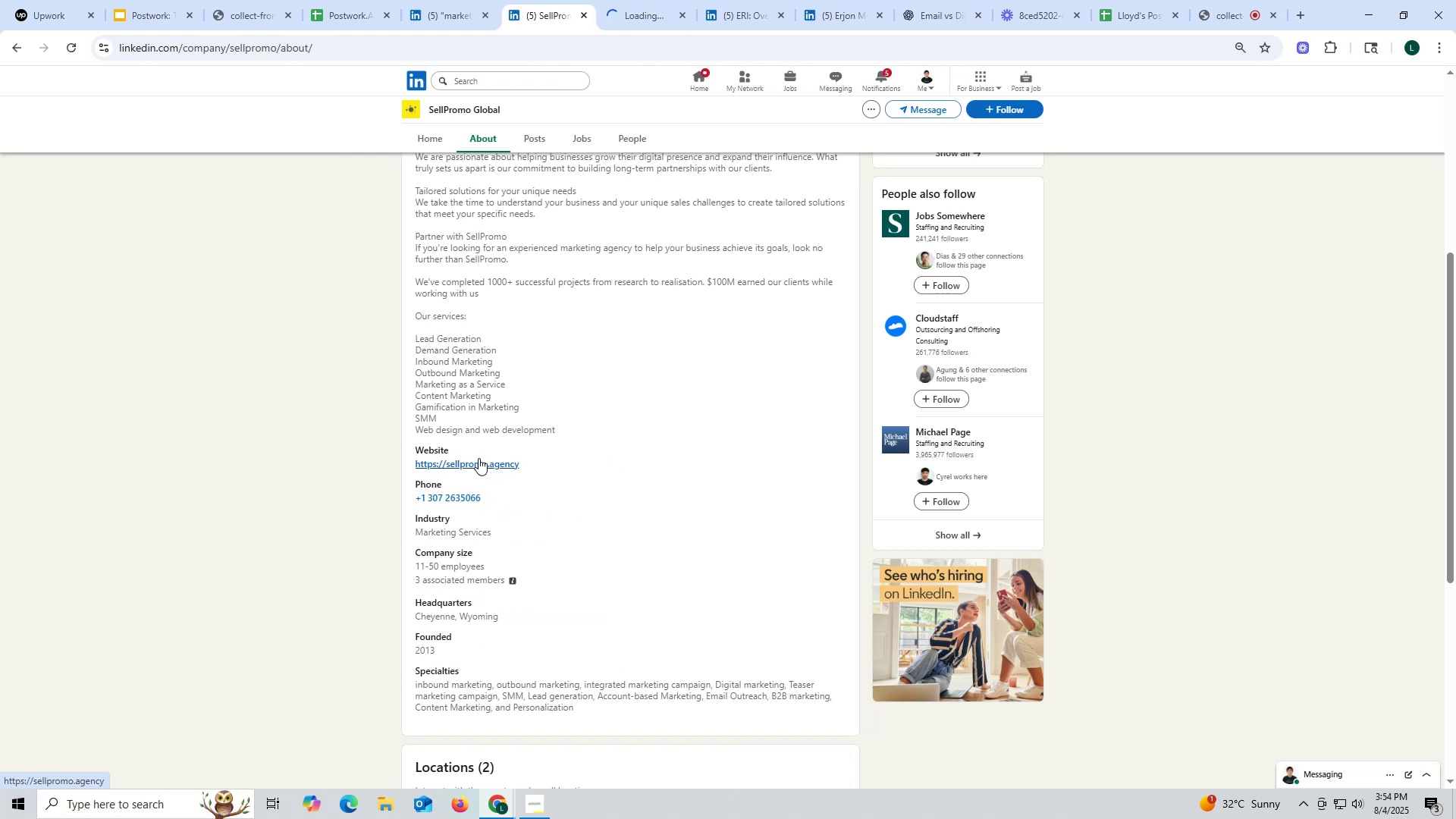 
wait(5.06)
 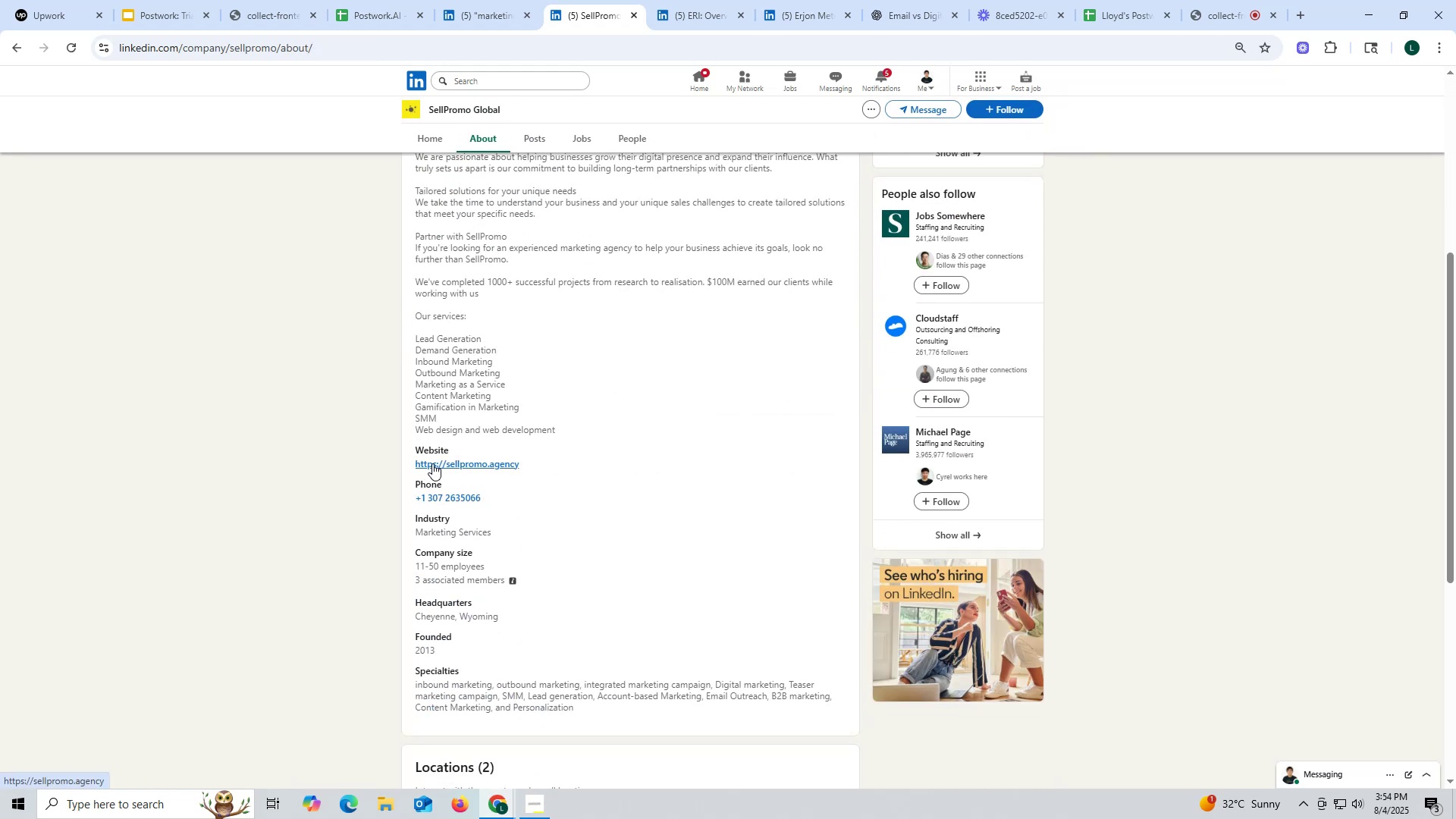 
left_click_drag(start_coordinate=[406, 463], to_coordinate=[542, 463])
 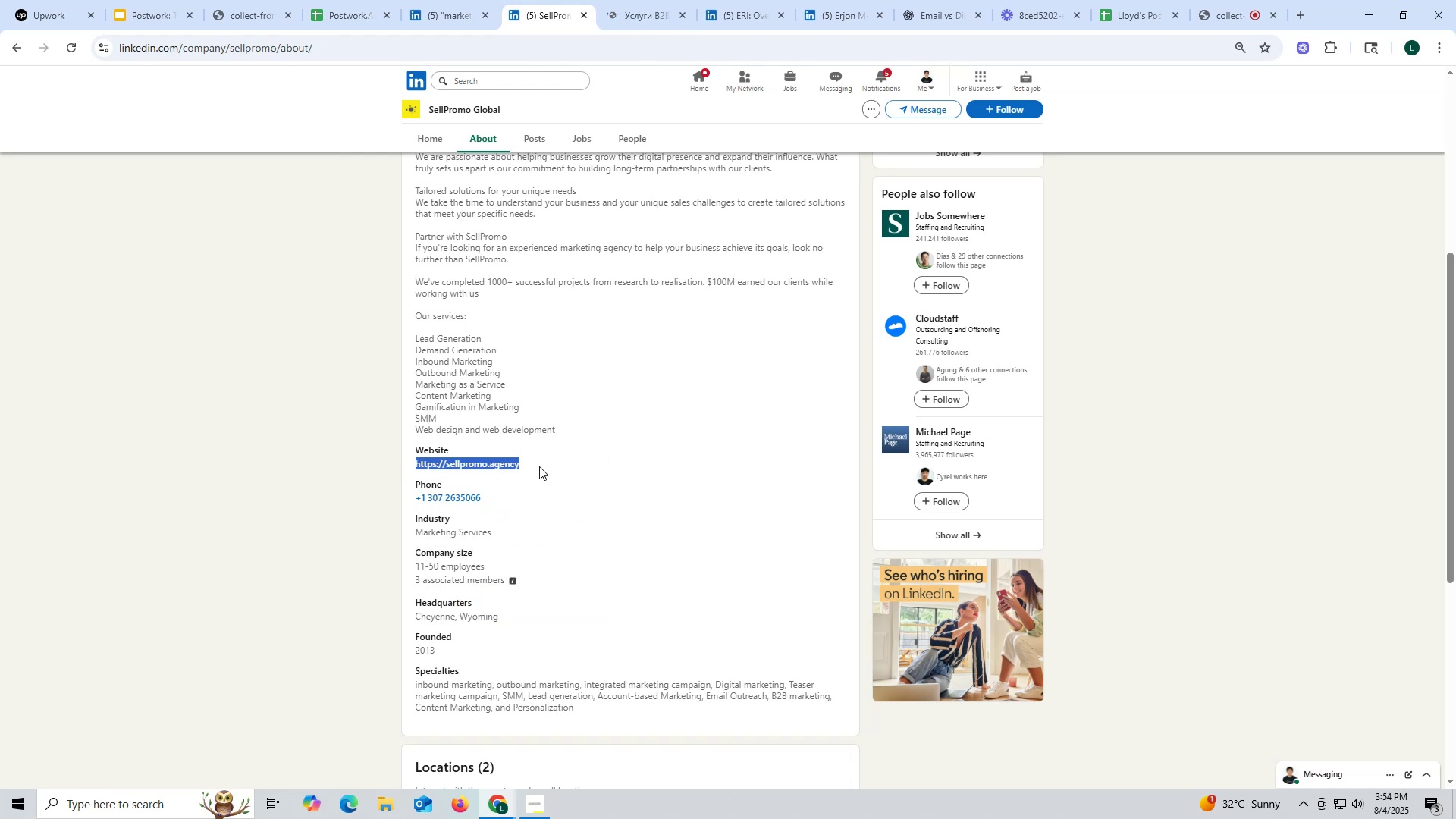 
key(Control+ControlLeft)
 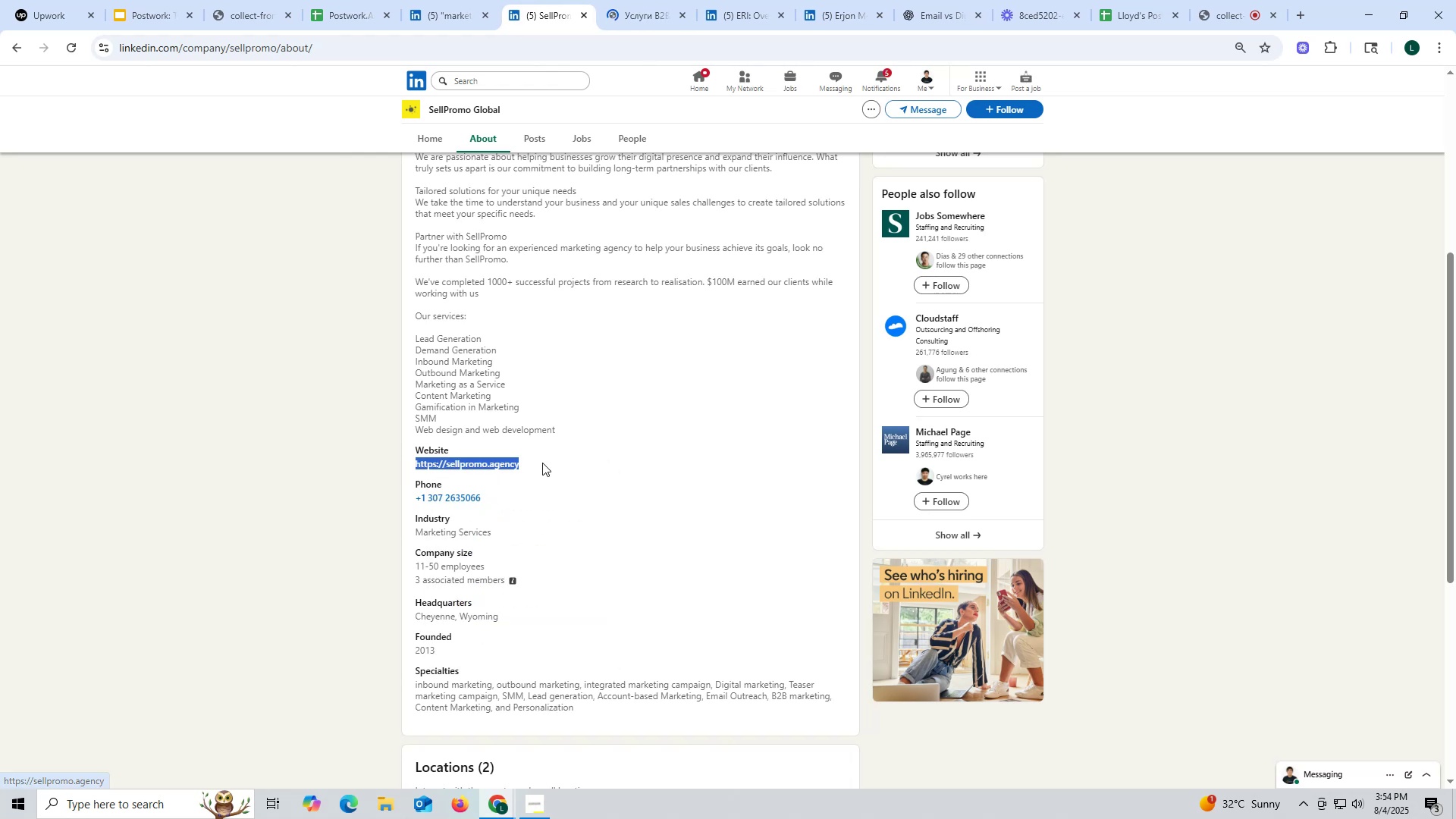 
key(Control+C)
 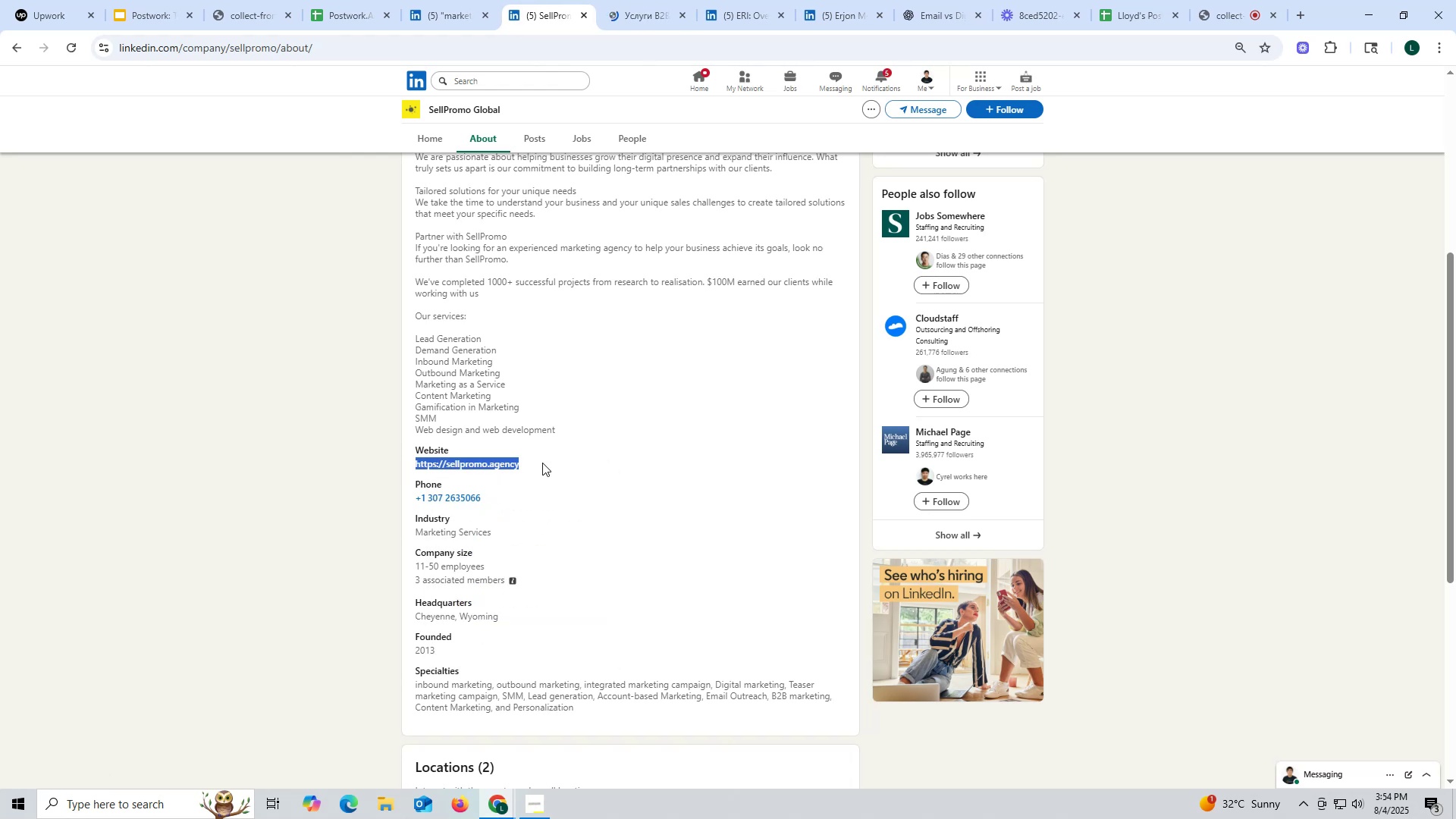 
key(Control+ControlLeft)
 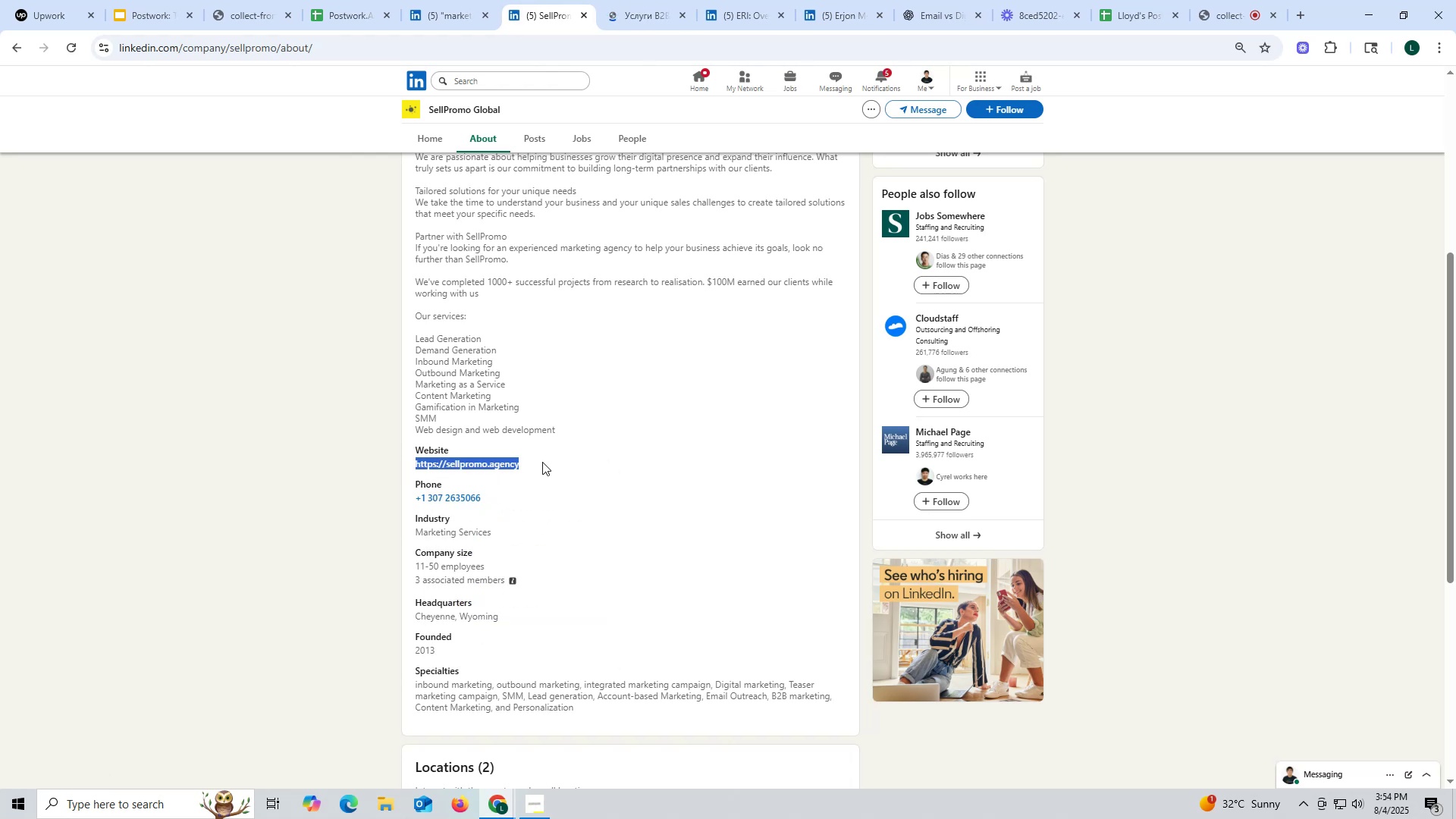 
key(Control+C)
 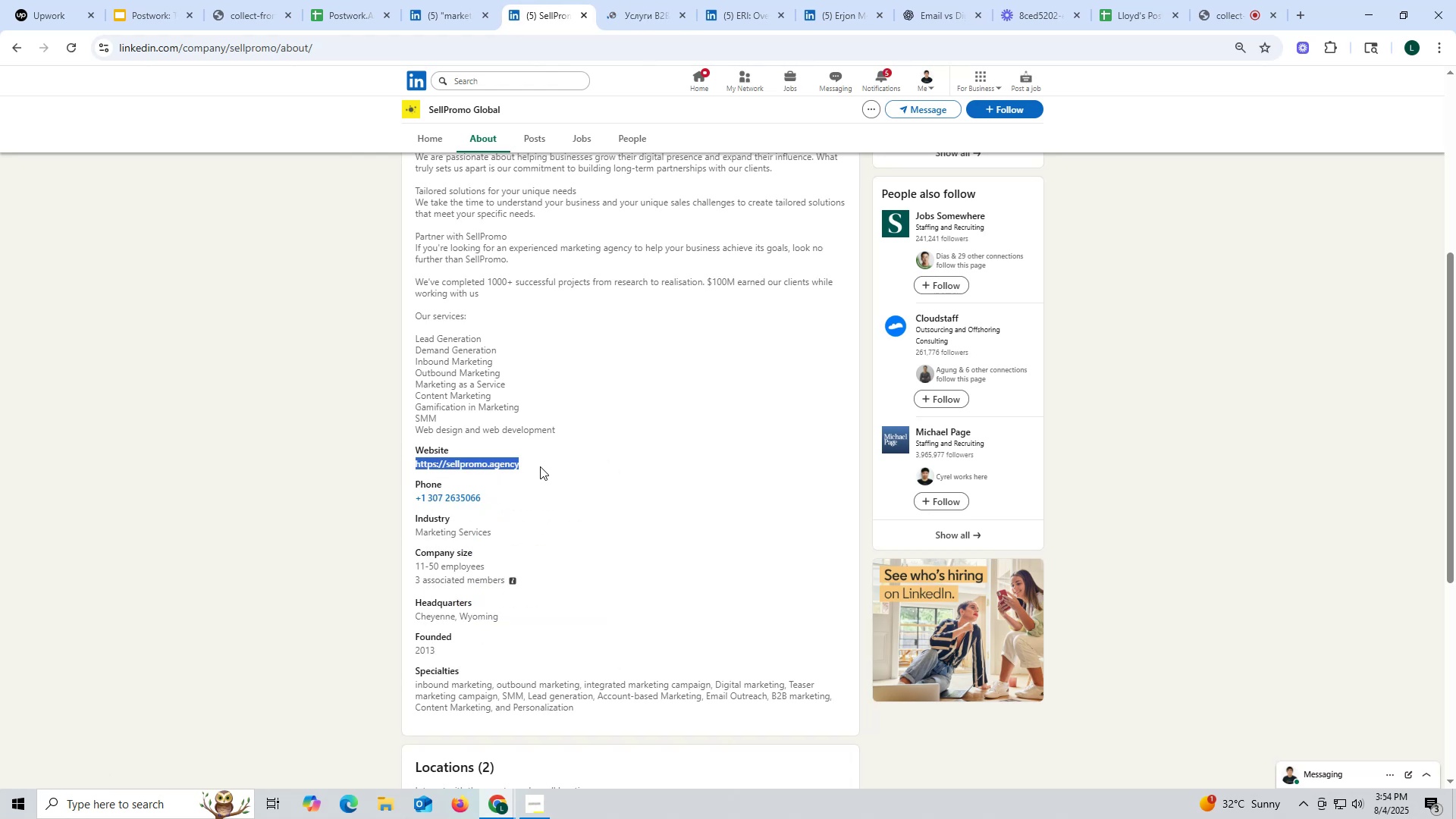 
key(Control+ControlLeft)
 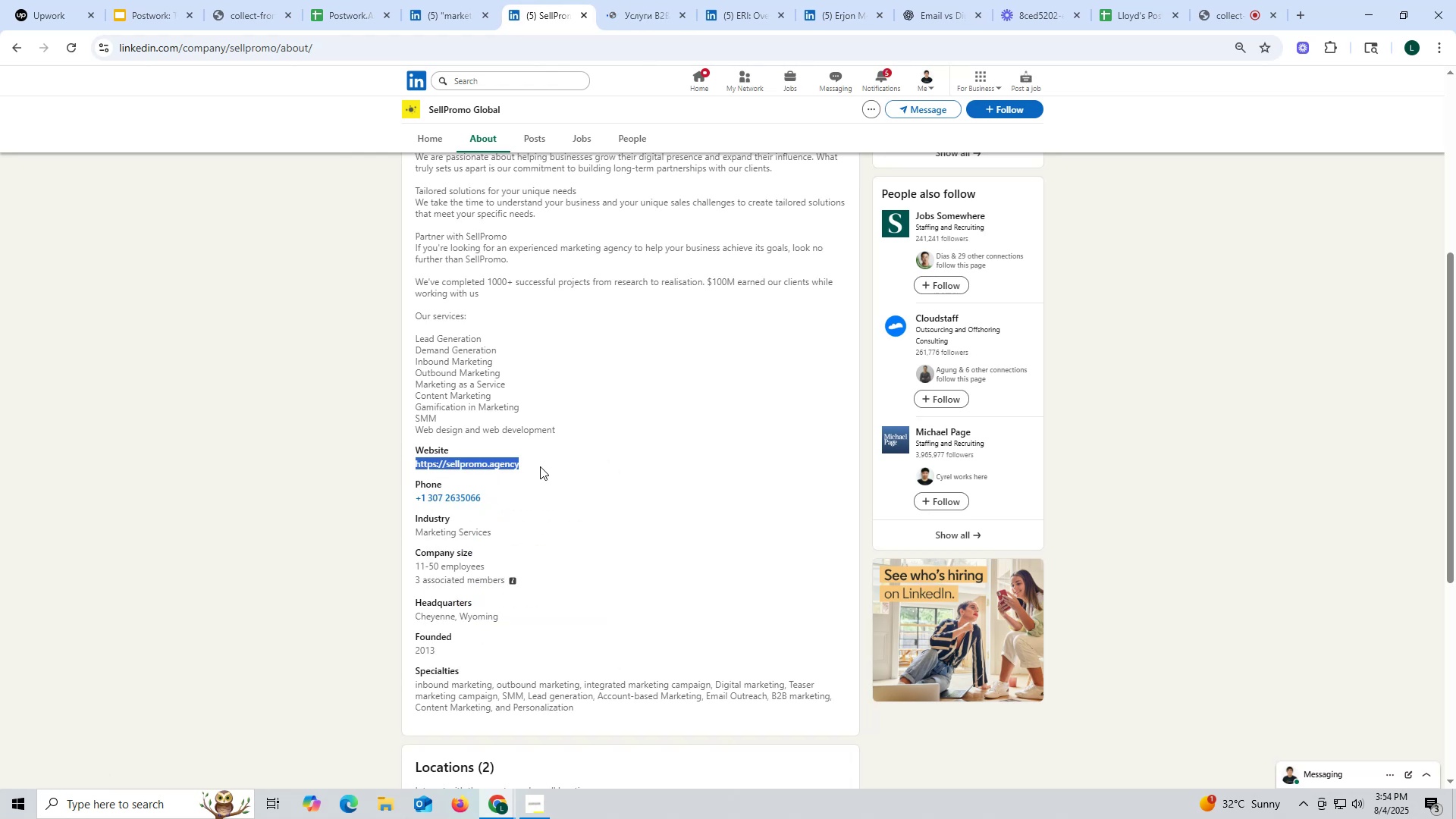 
key(Control+C)
 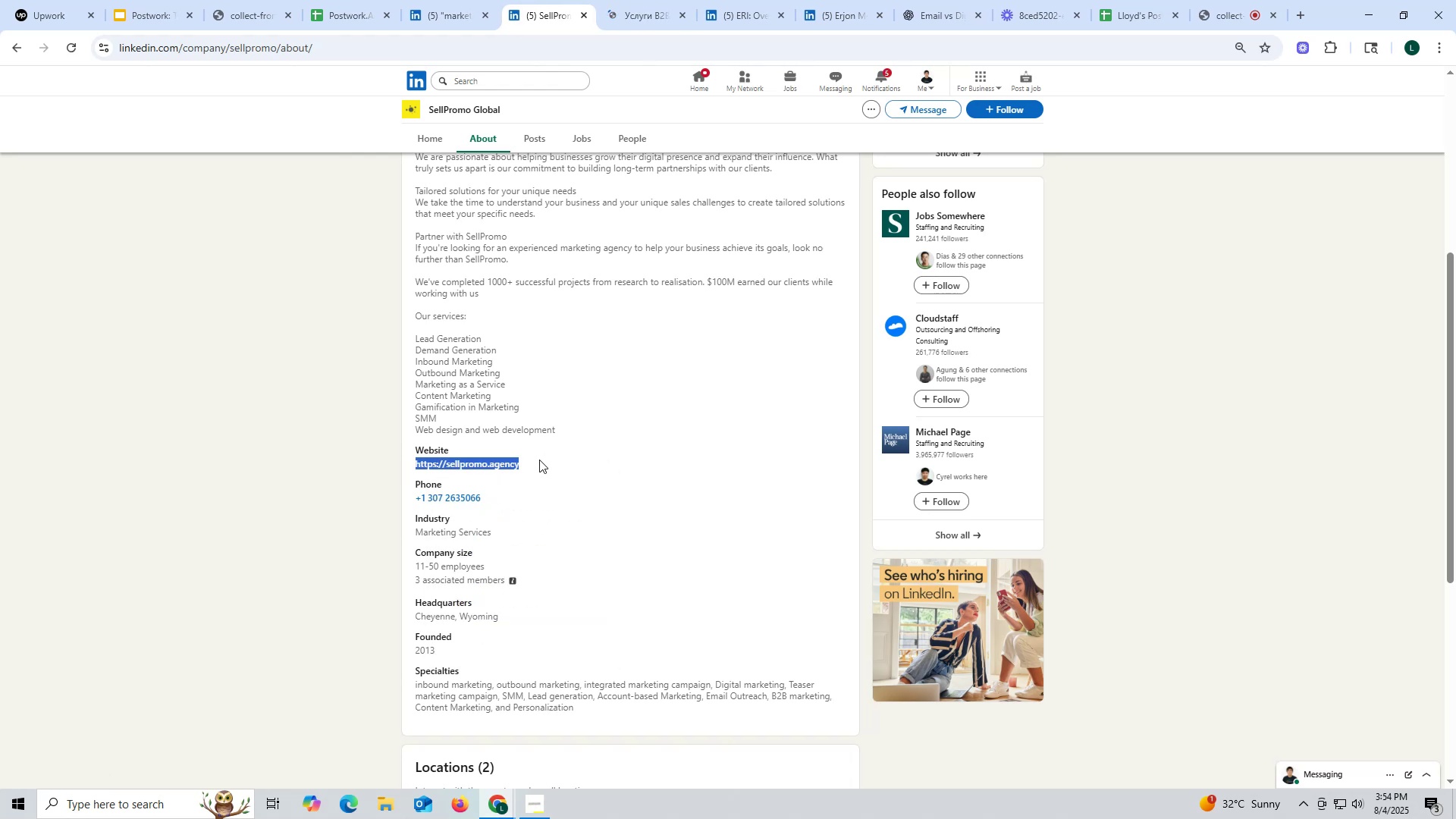 
key(Control+C)
 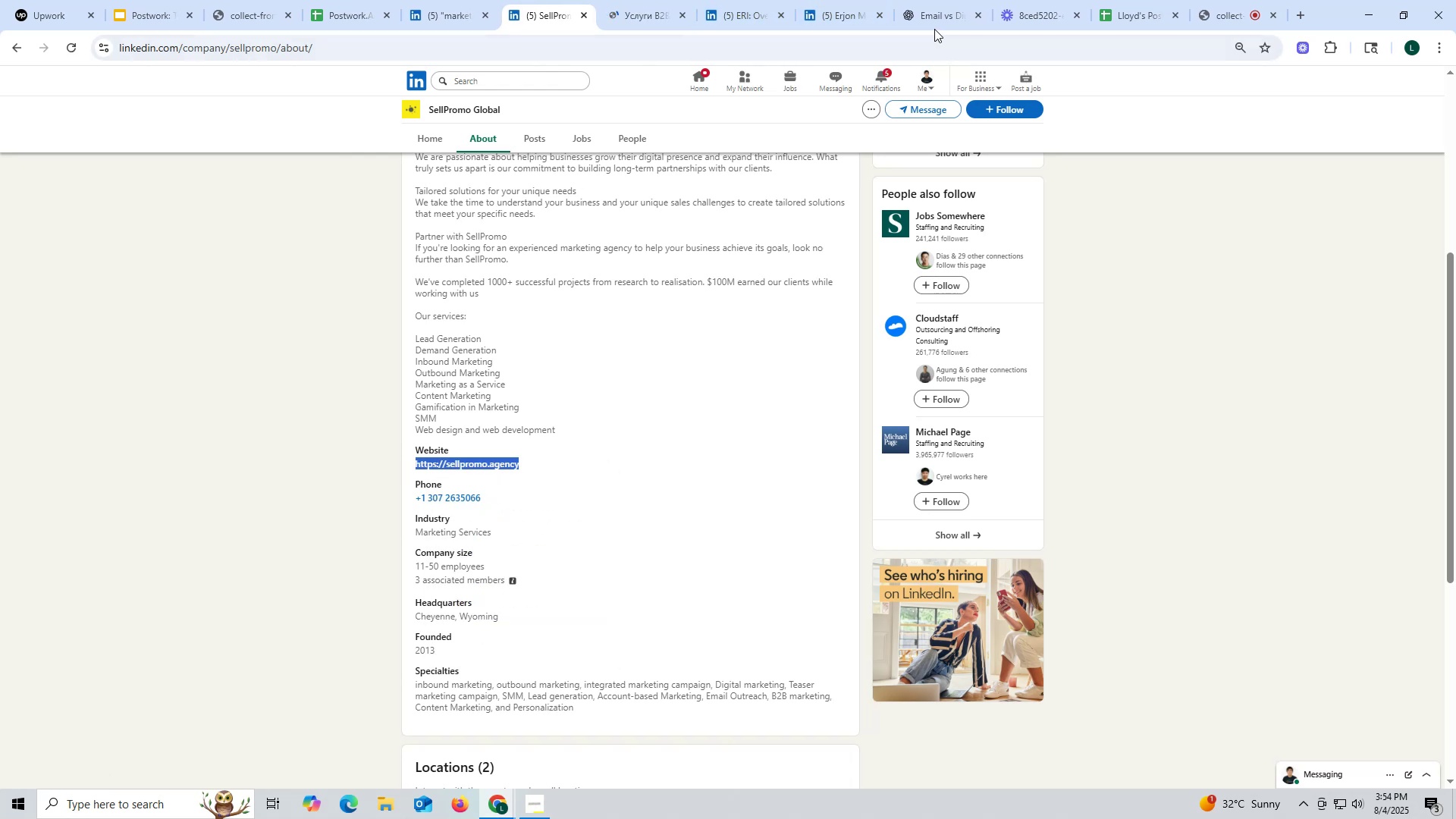 
left_click([925, 20])
 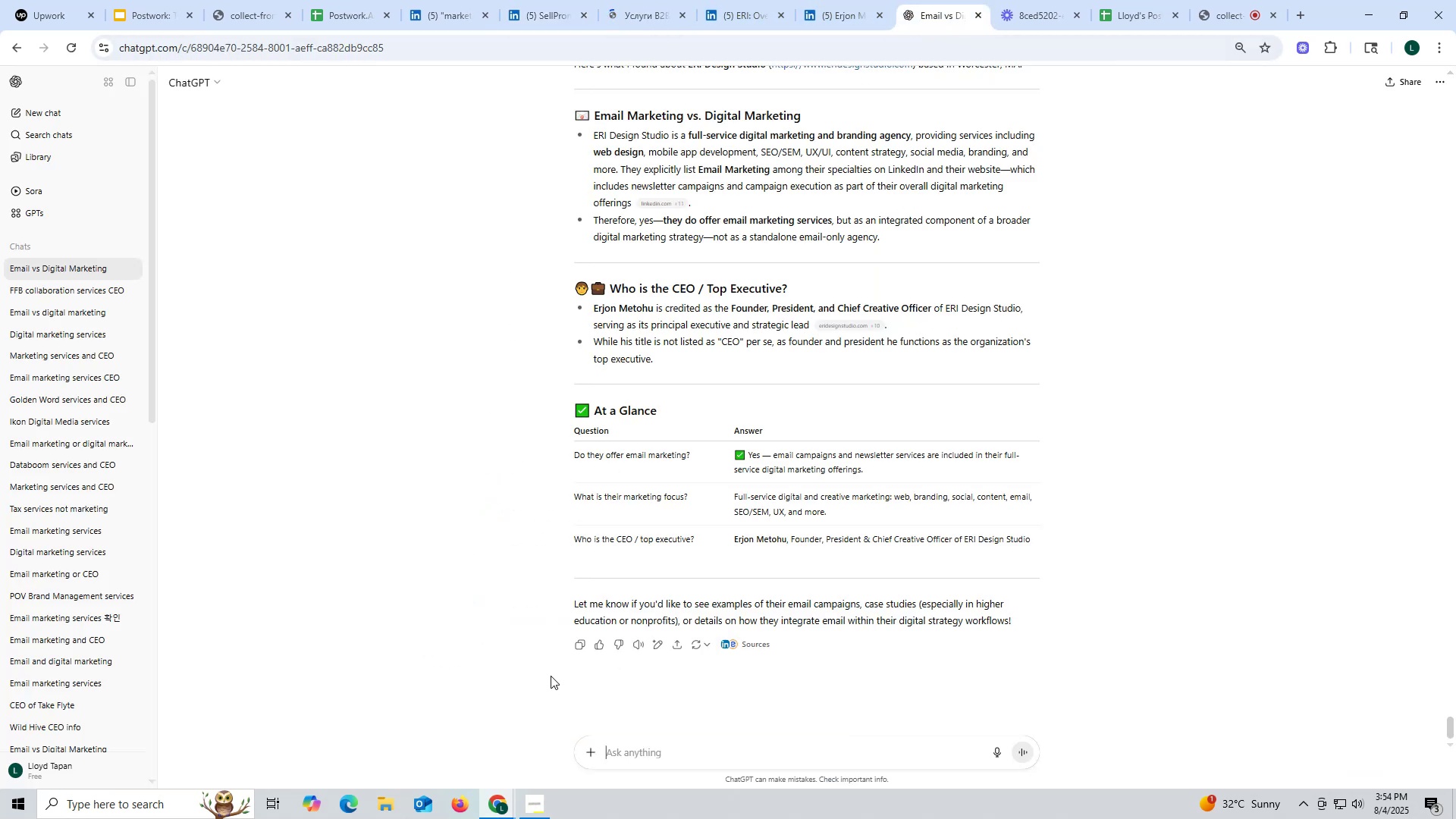 
left_click([632, 755])
 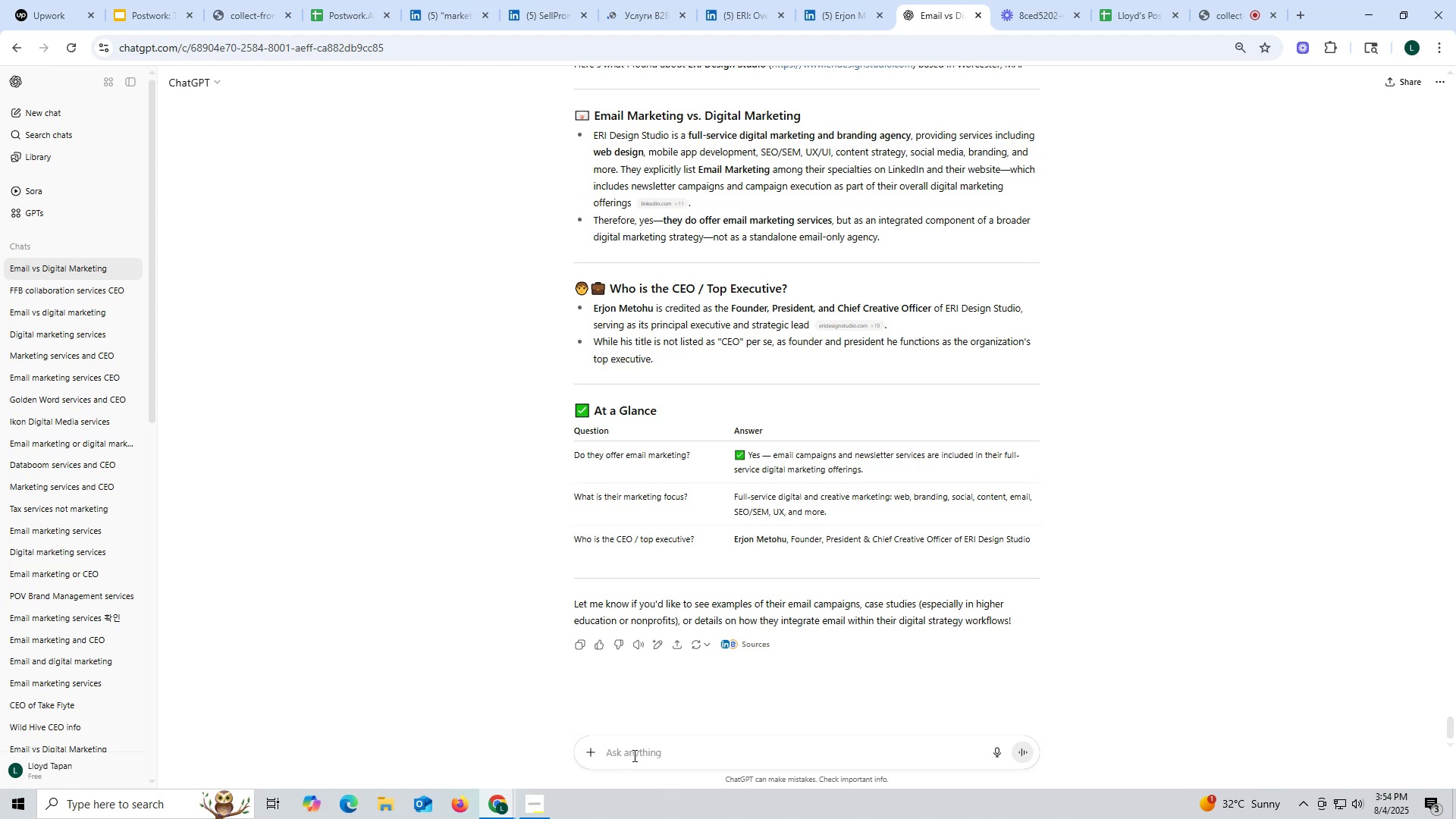 
key(Control+V)
 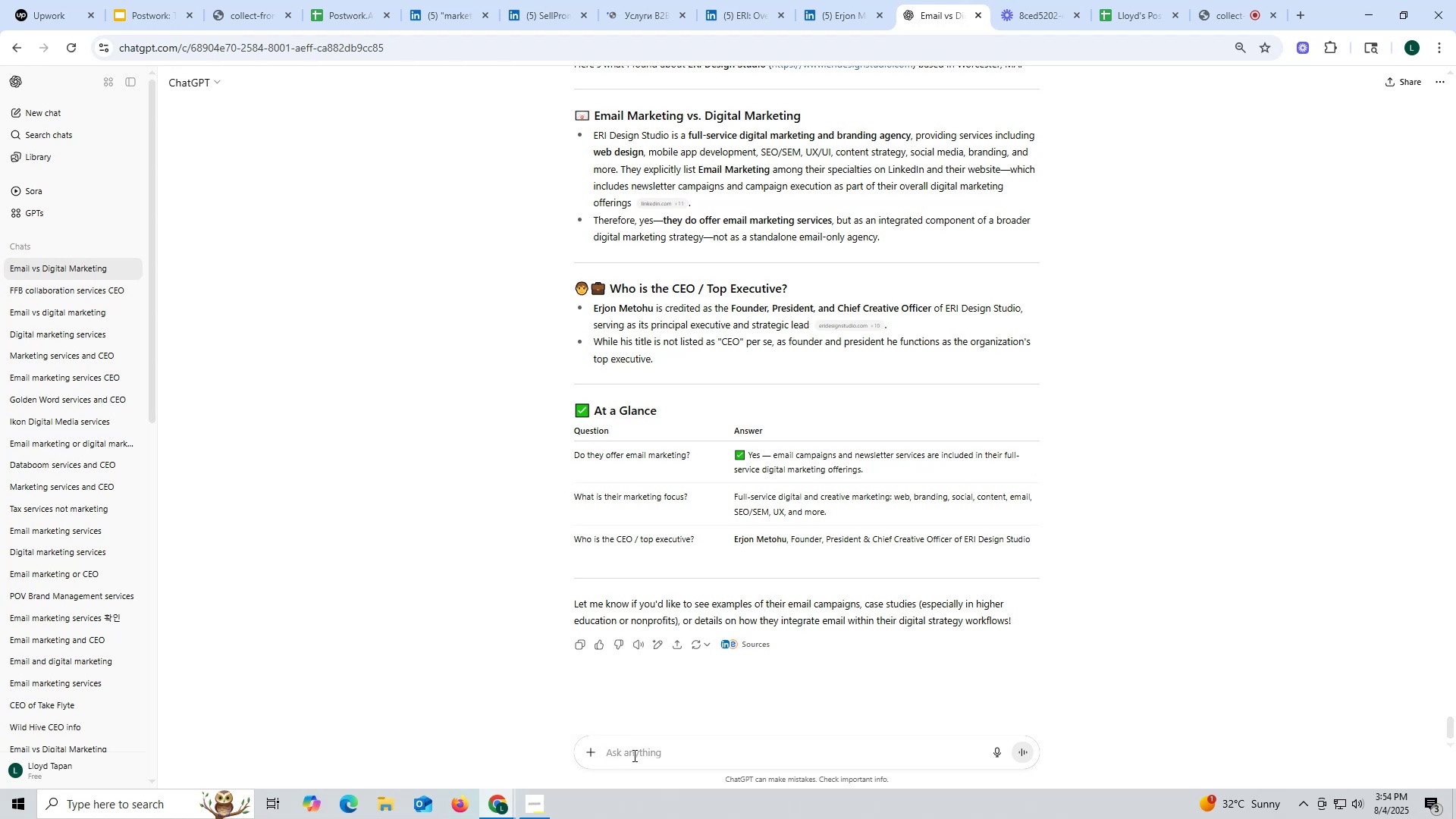 
key(Space)
 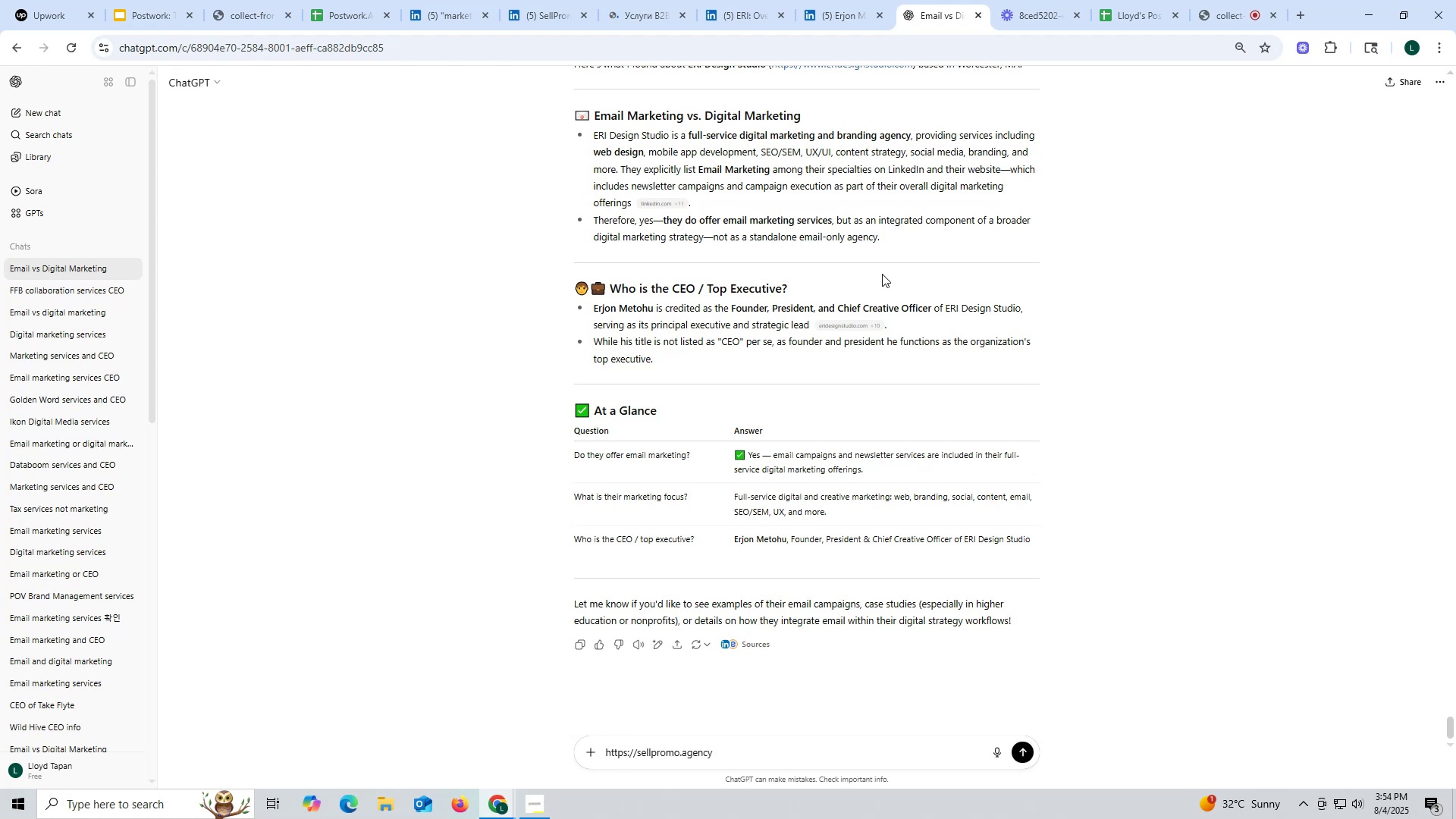 
scroll: coordinate [891, 308], scroll_direction: up, amount: 2.0
 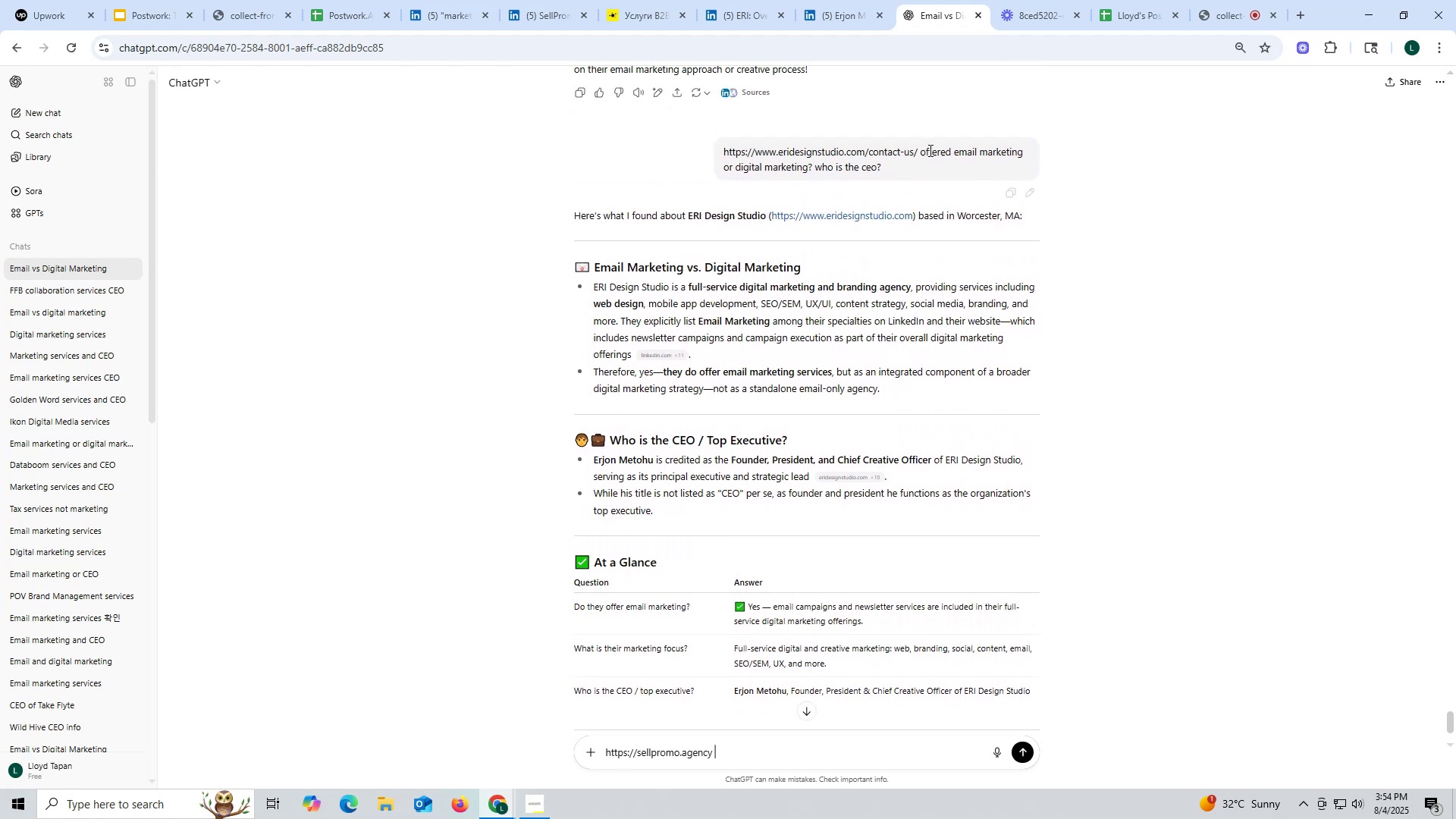 
left_click_drag(start_coordinate=[921, 148], to_coordinate=[949, 161])
 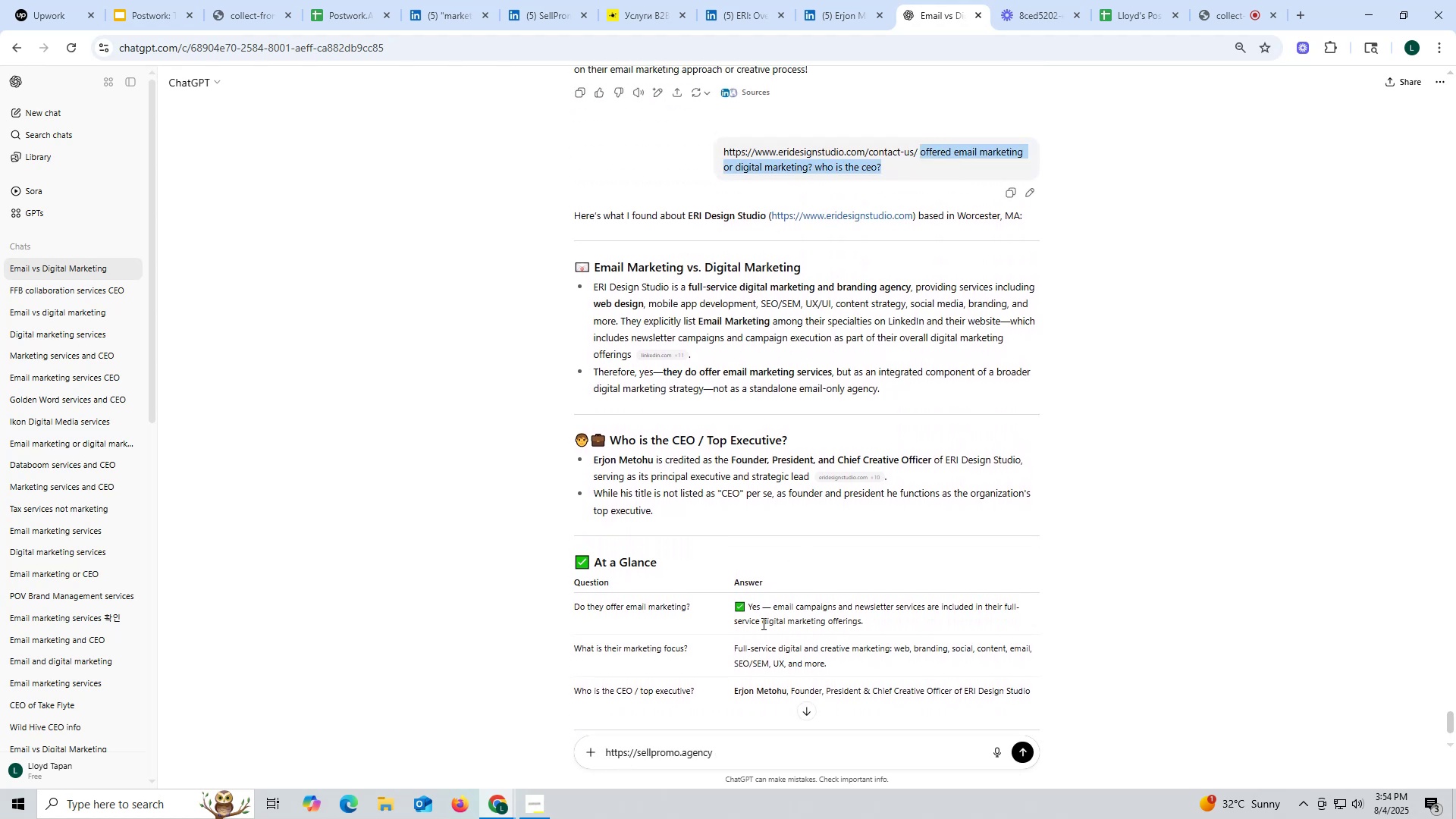 
key(Control+ControlLeft)
 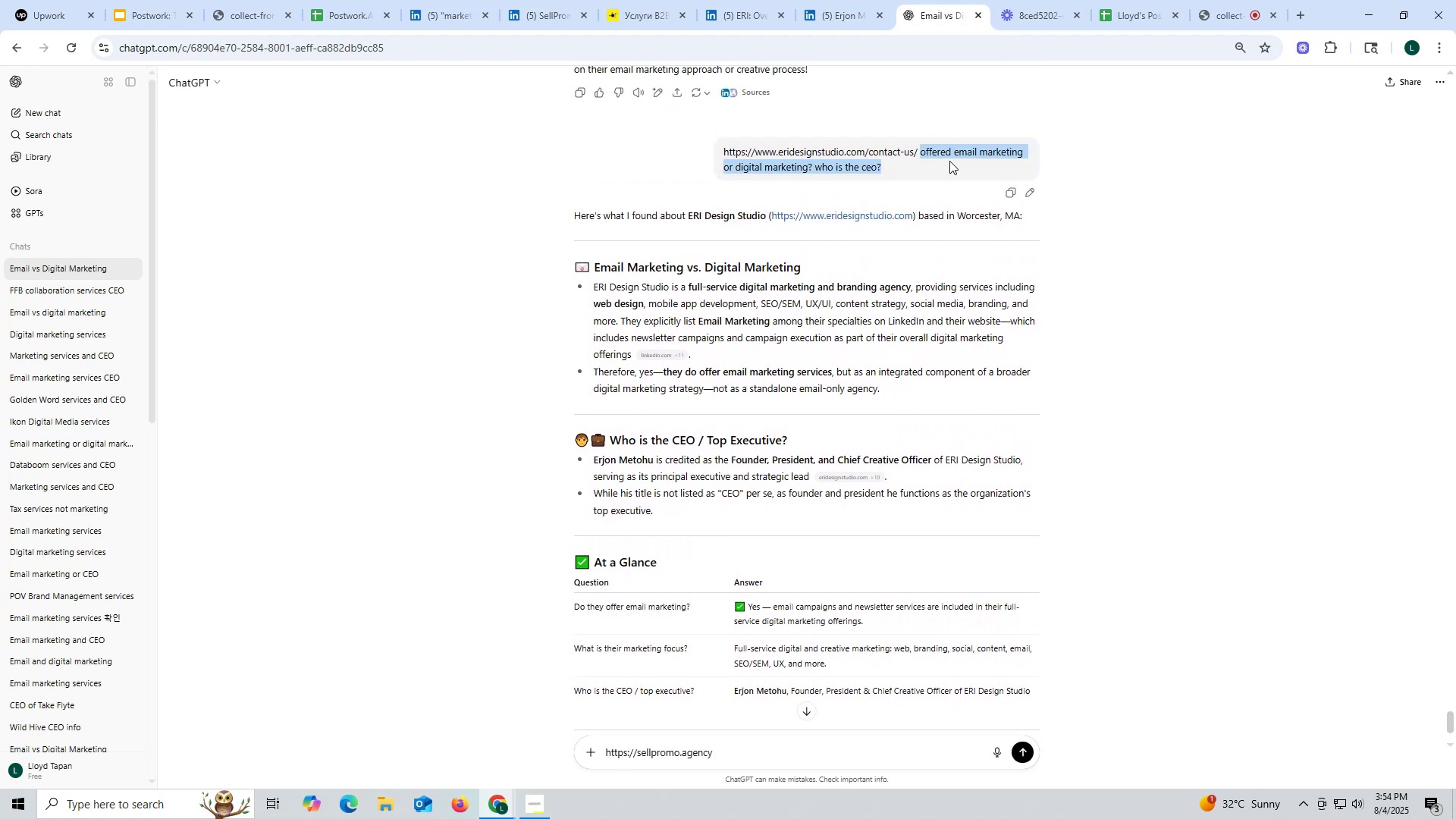 
key(Control+C)
 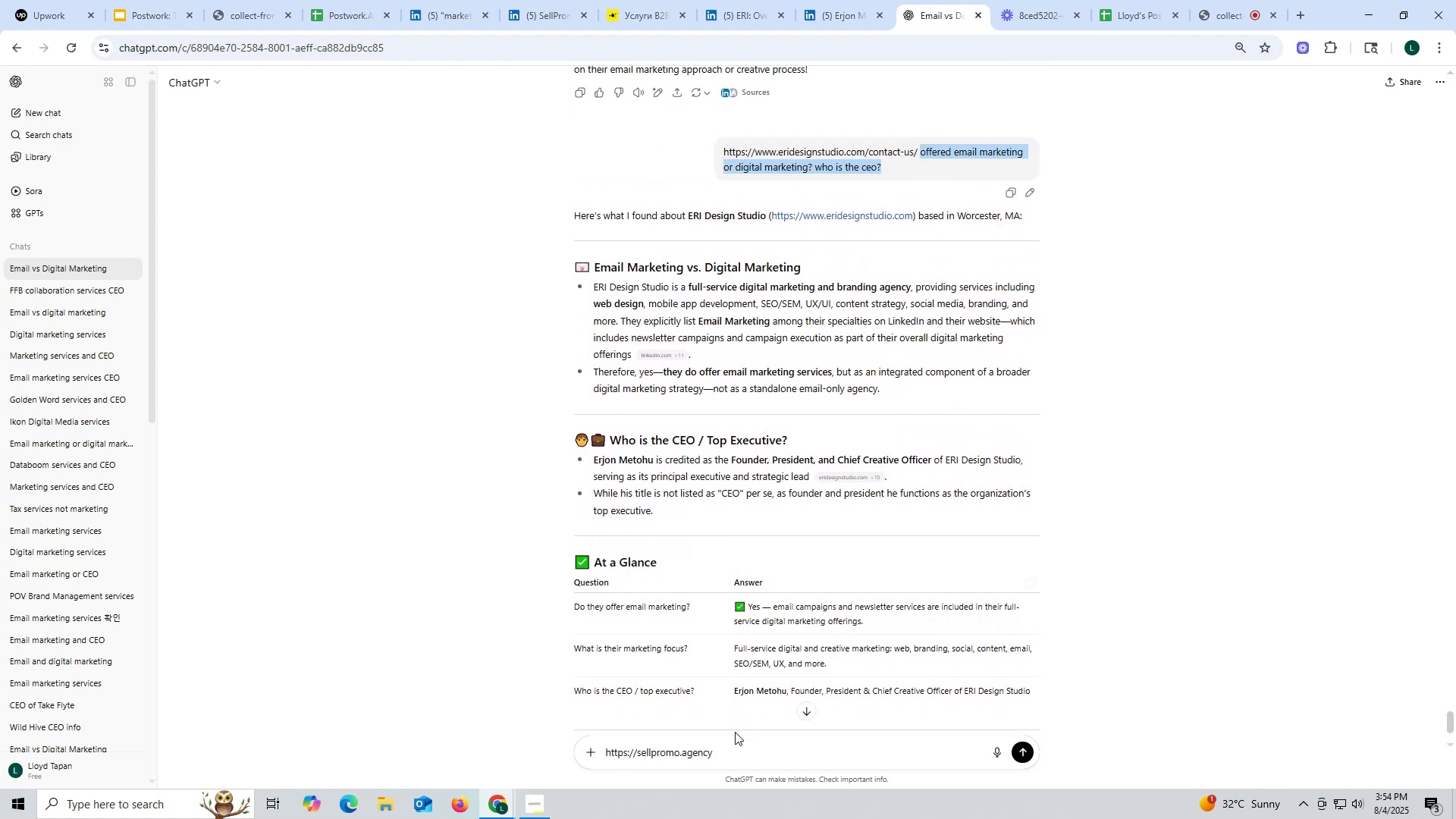 
key(Control+ControlLeft)
 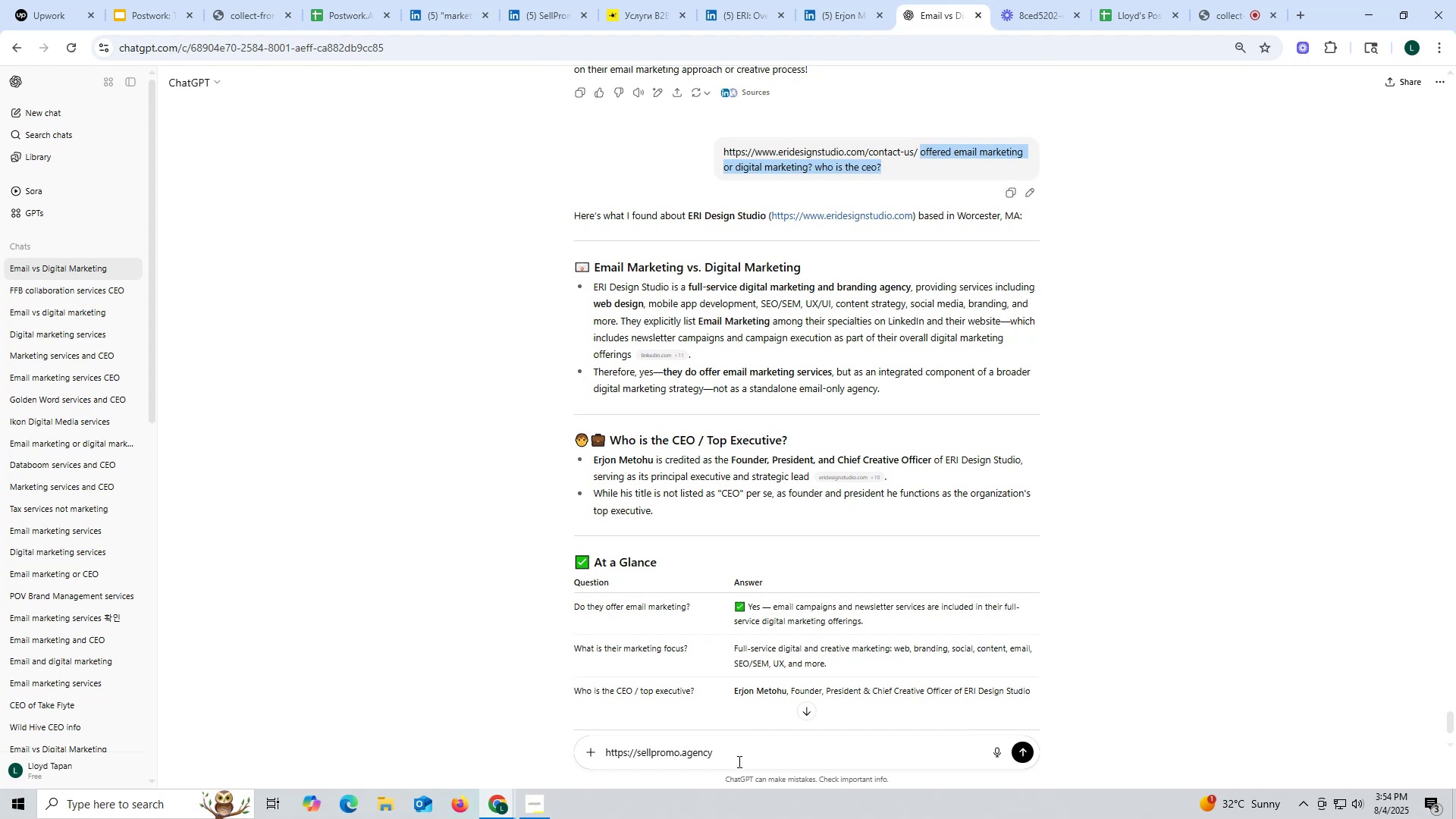 
key(Control+V)
 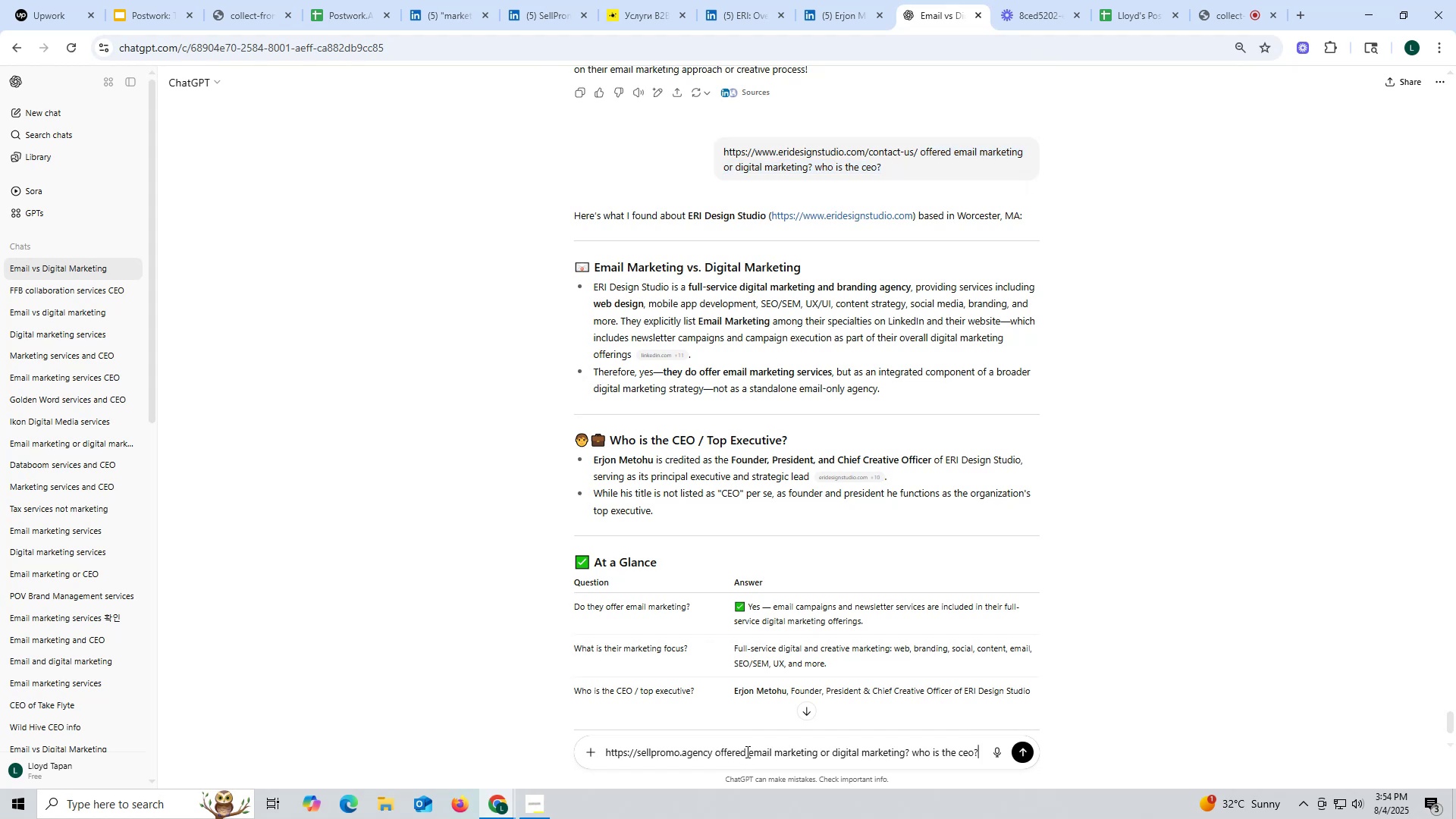 
key(Enter)
 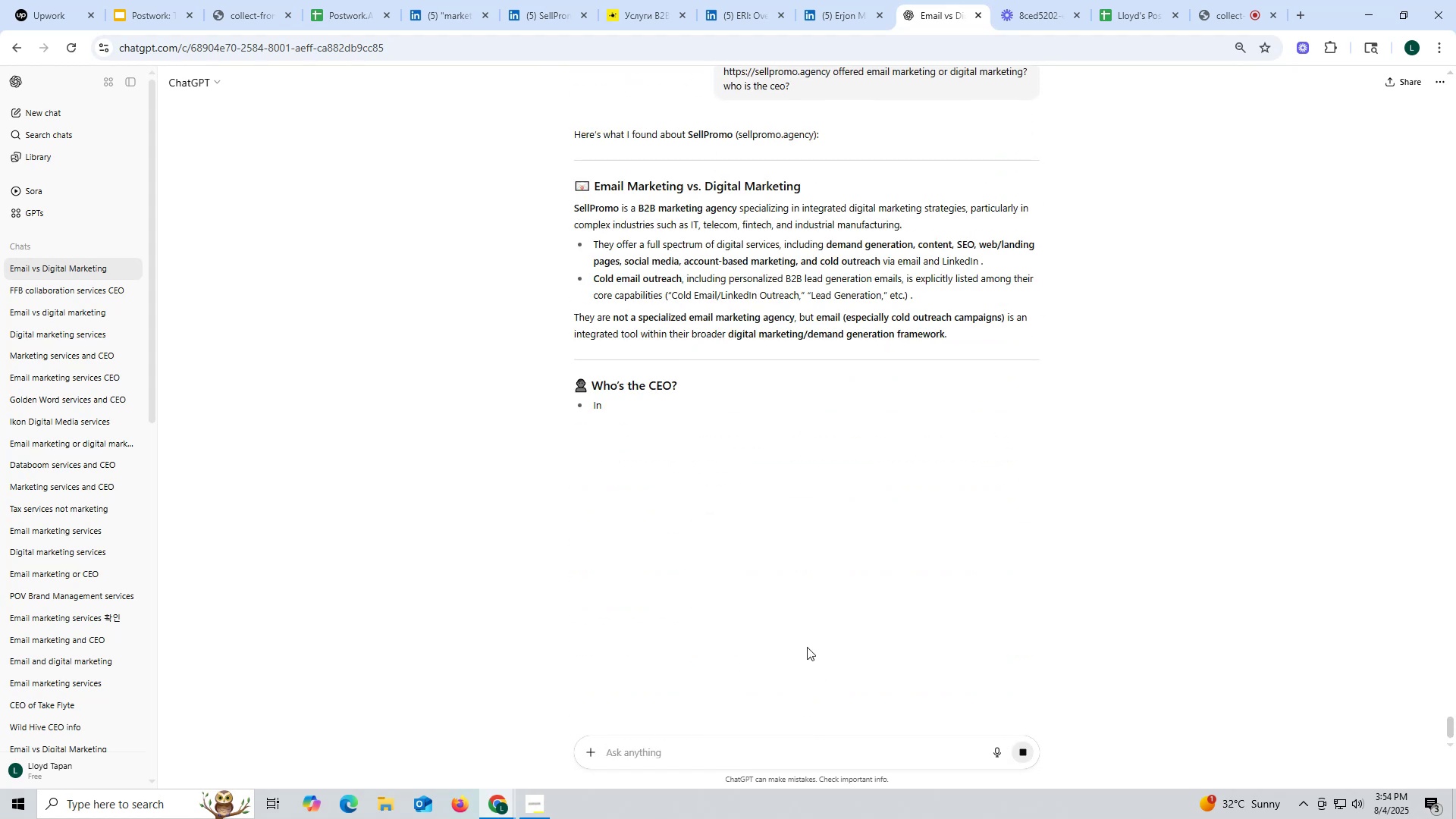 
wait(11.97)
 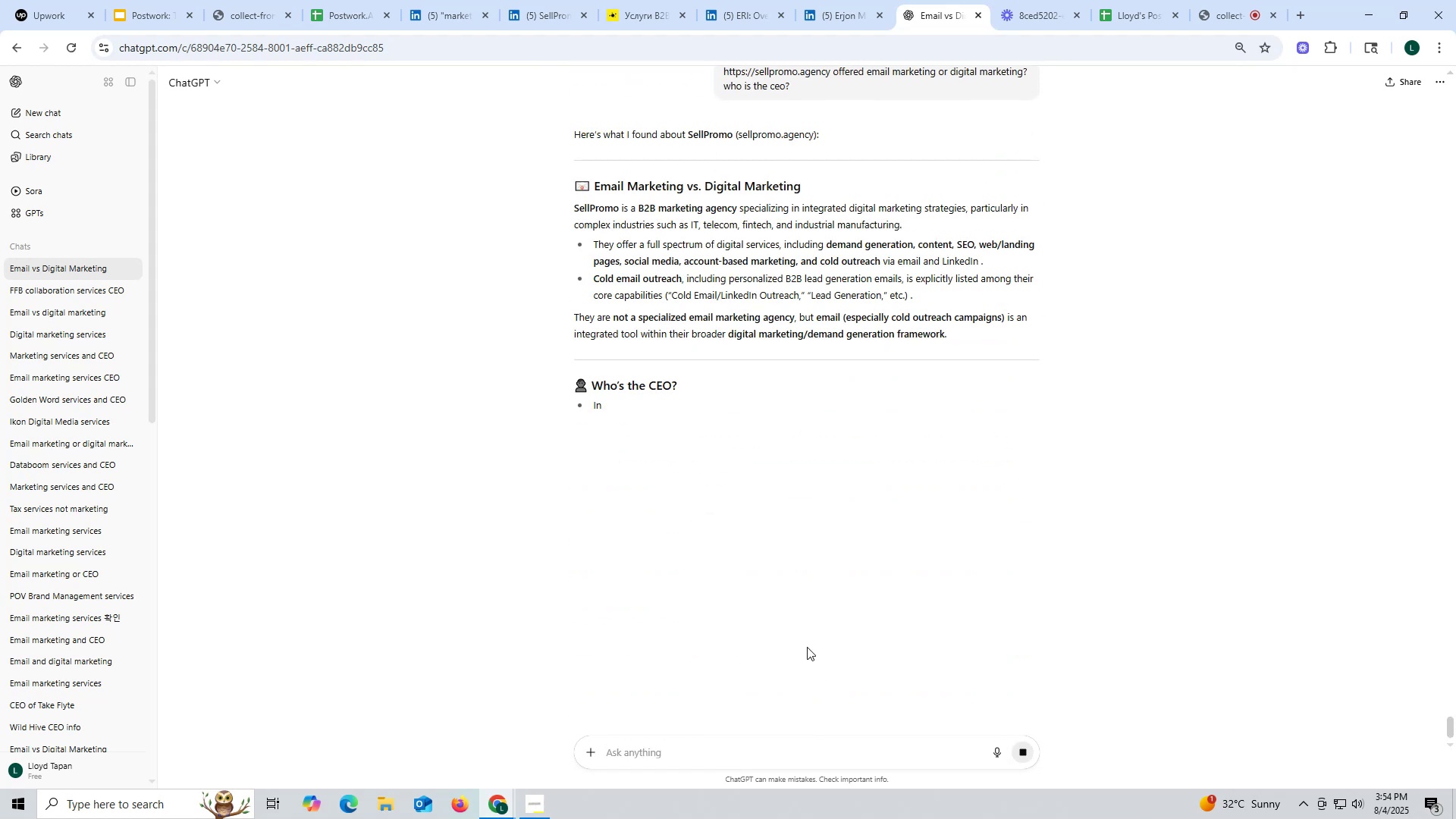 
scroll: coordinate [845, 430], scroll_direction: down, amount: 1.0
 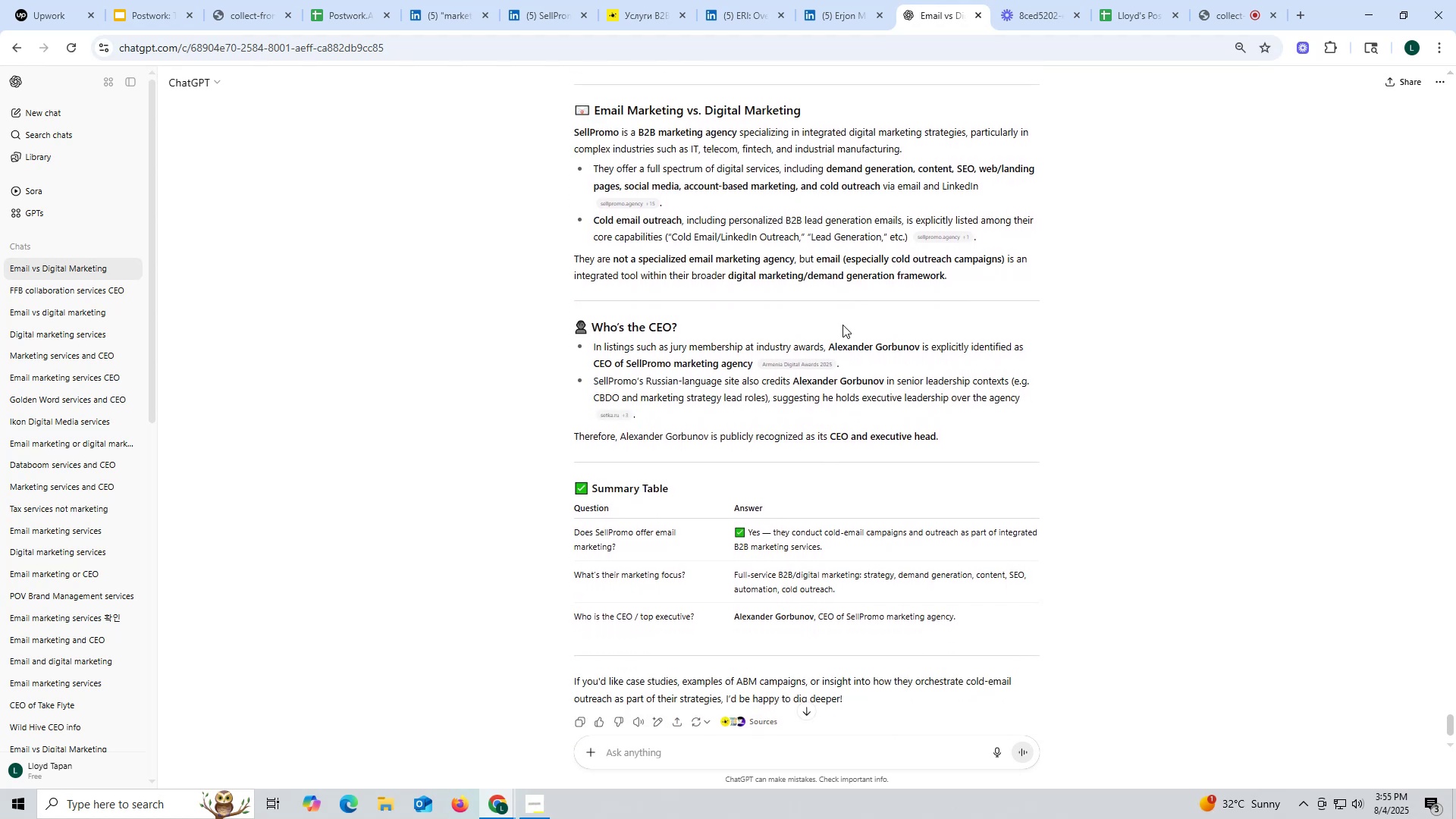 
wait(6.98)
 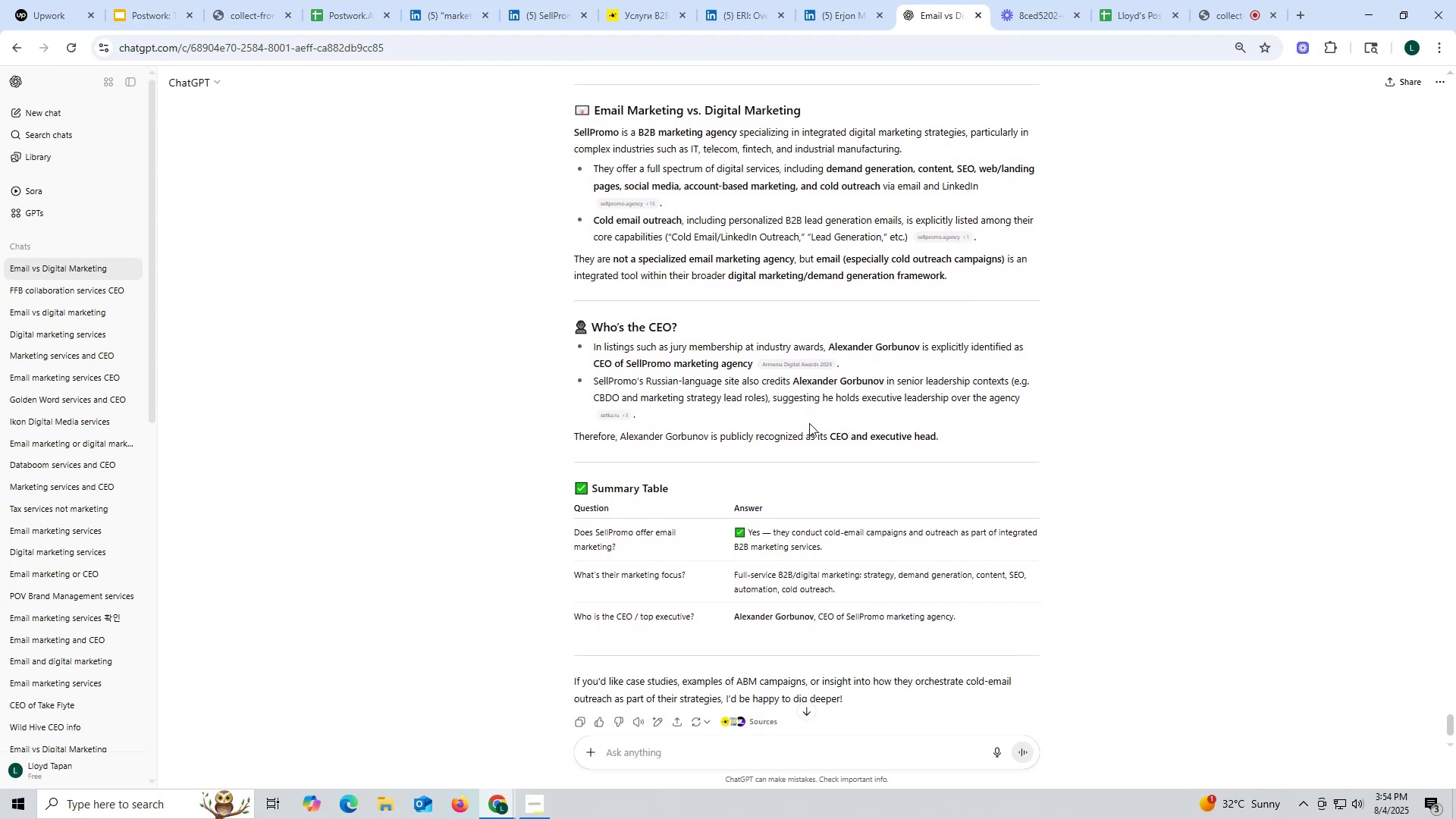 
left_click_drag(start_coordinate=[829, 345], to_coordinate=[920, 350])
 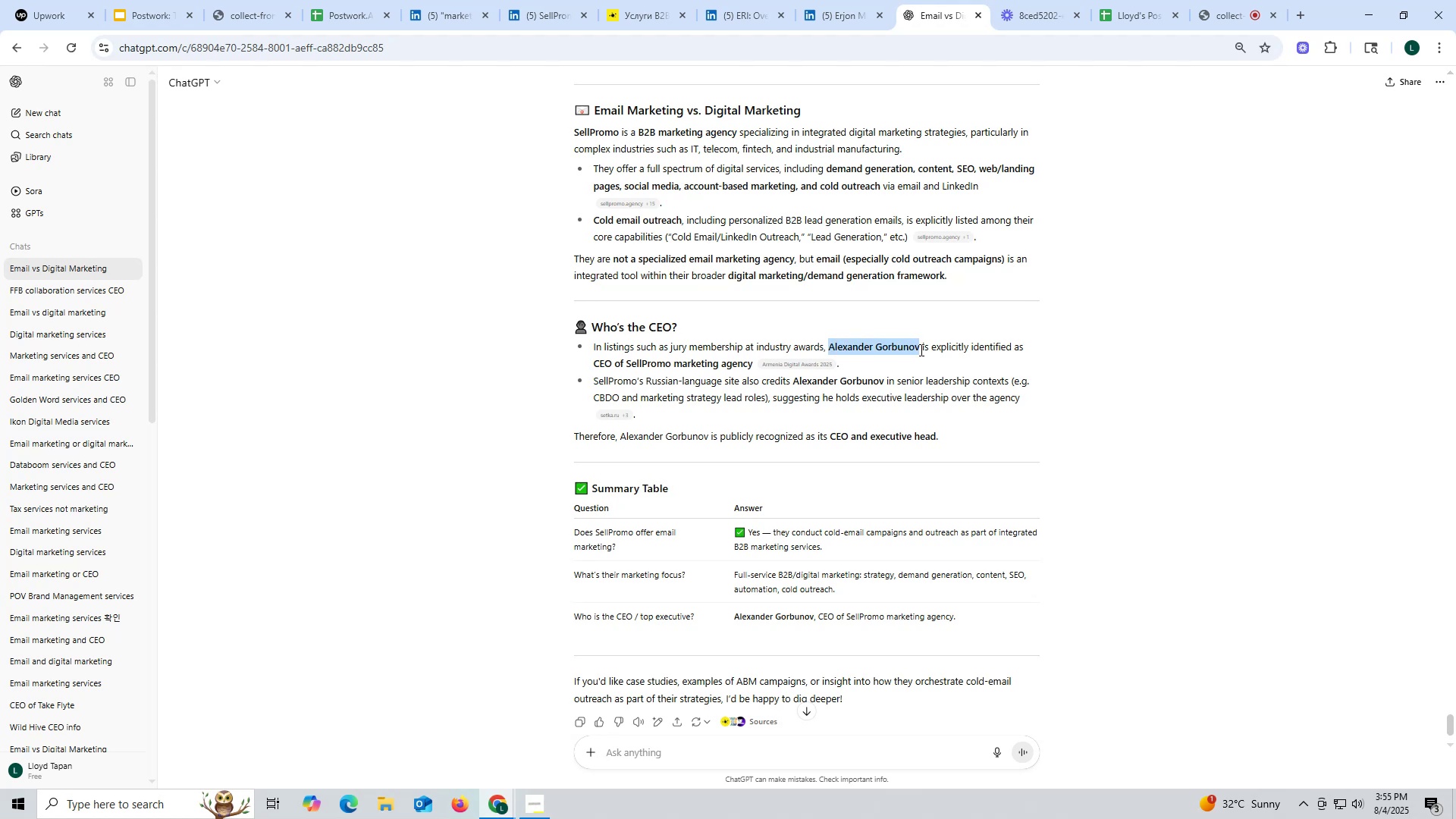 
key(Control+ControlLeft)
 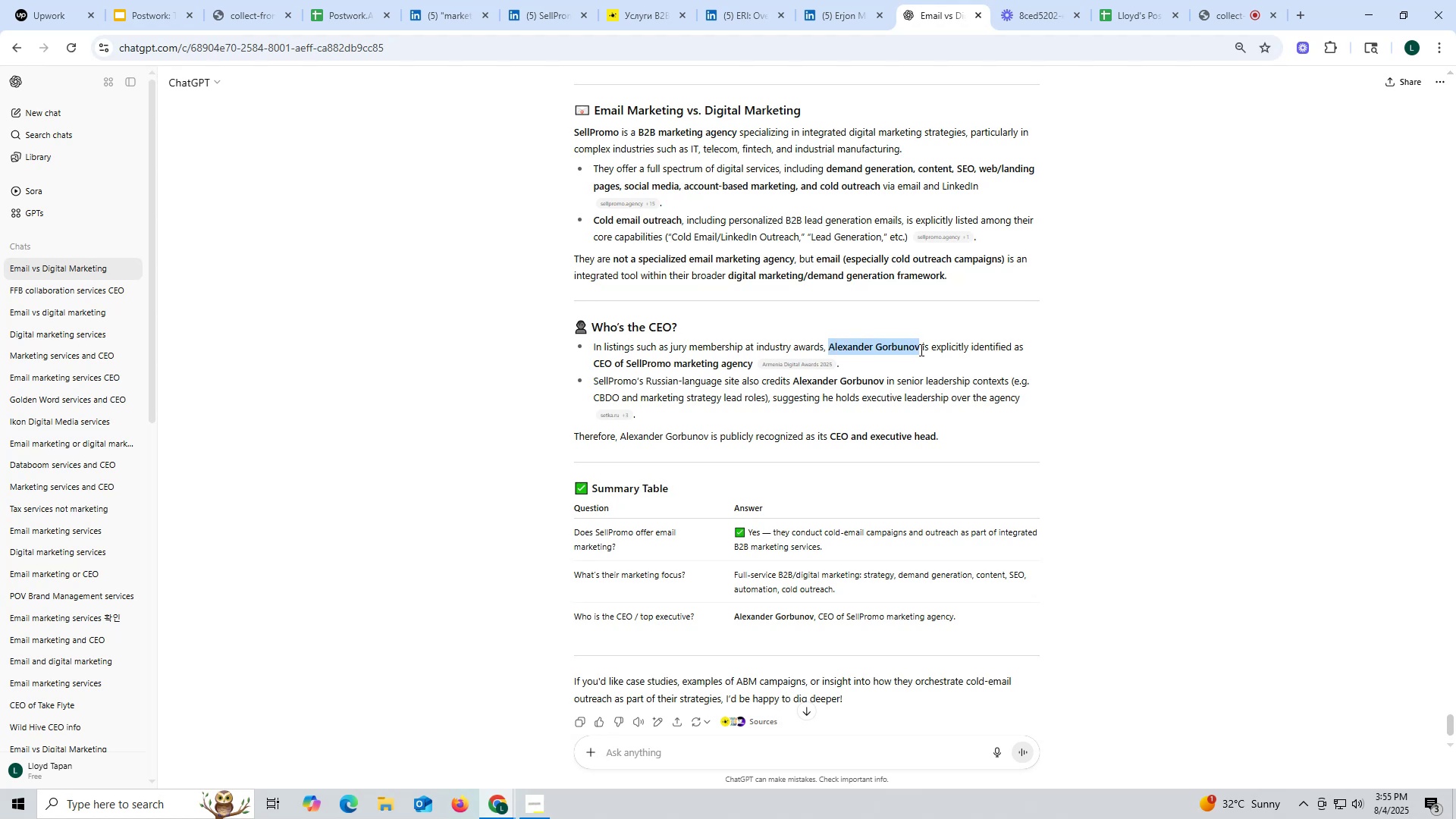 
key(Control+C)
 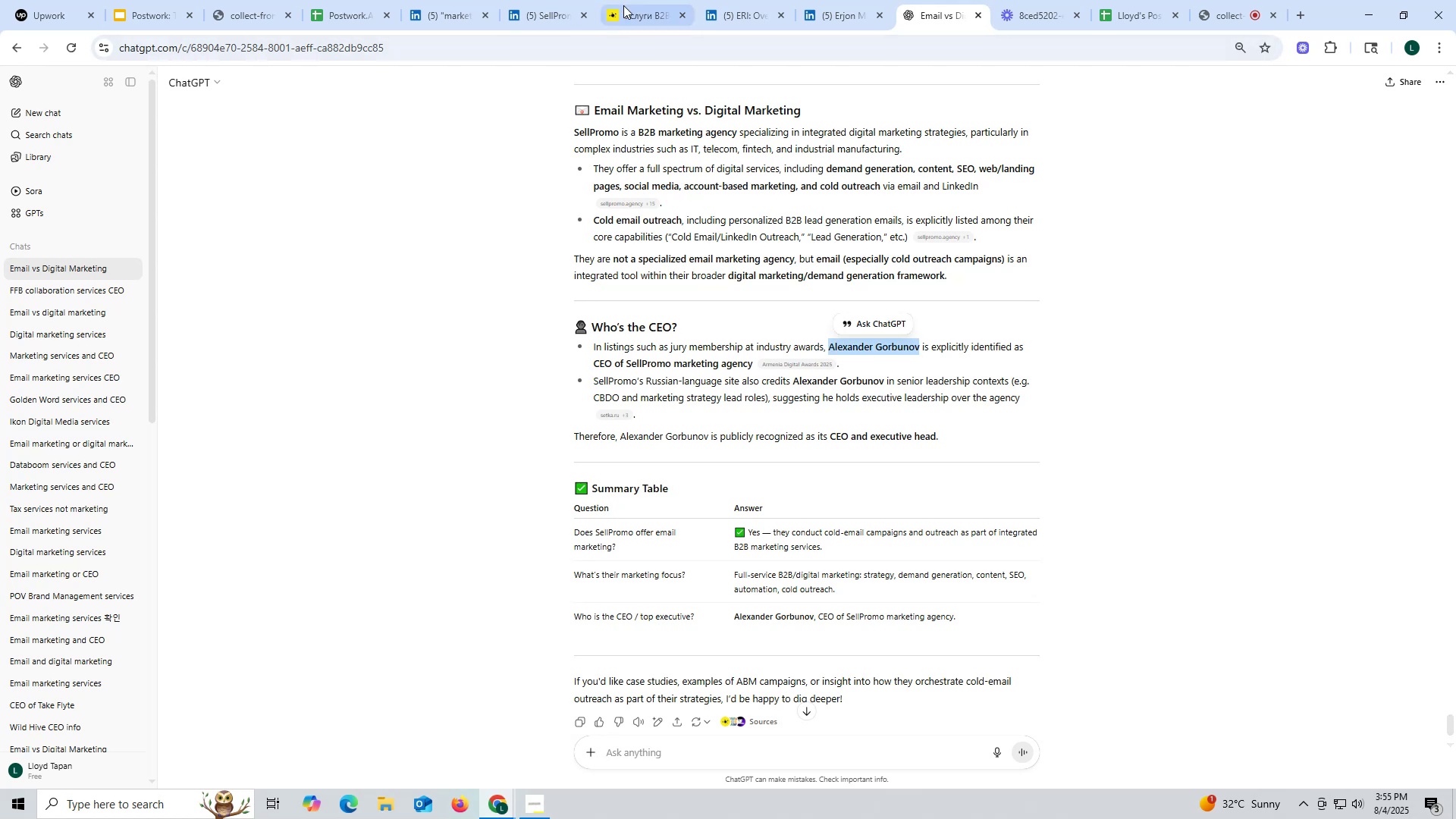 
left_click([639, 10])
 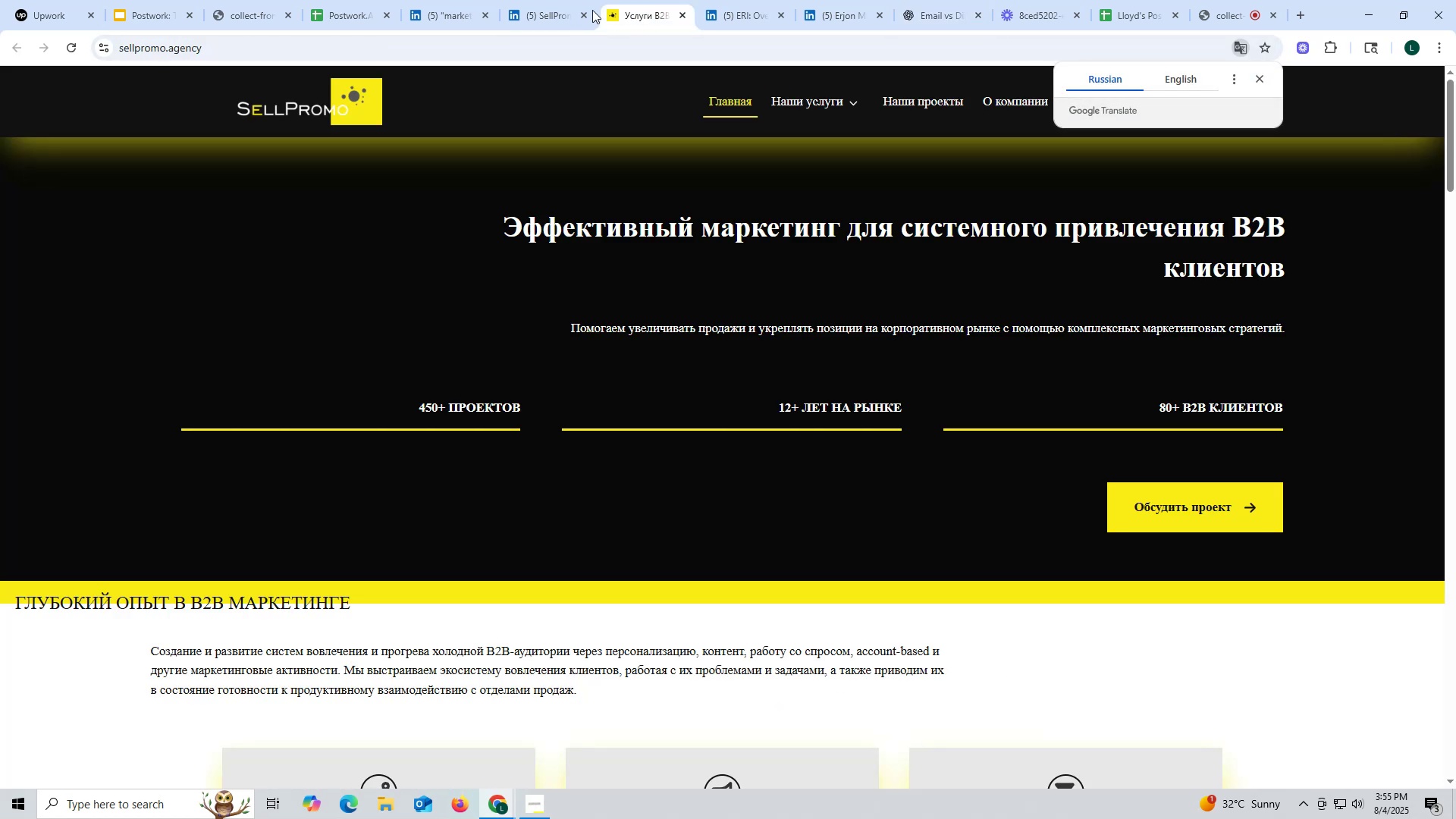 
left_click([533, 10])
 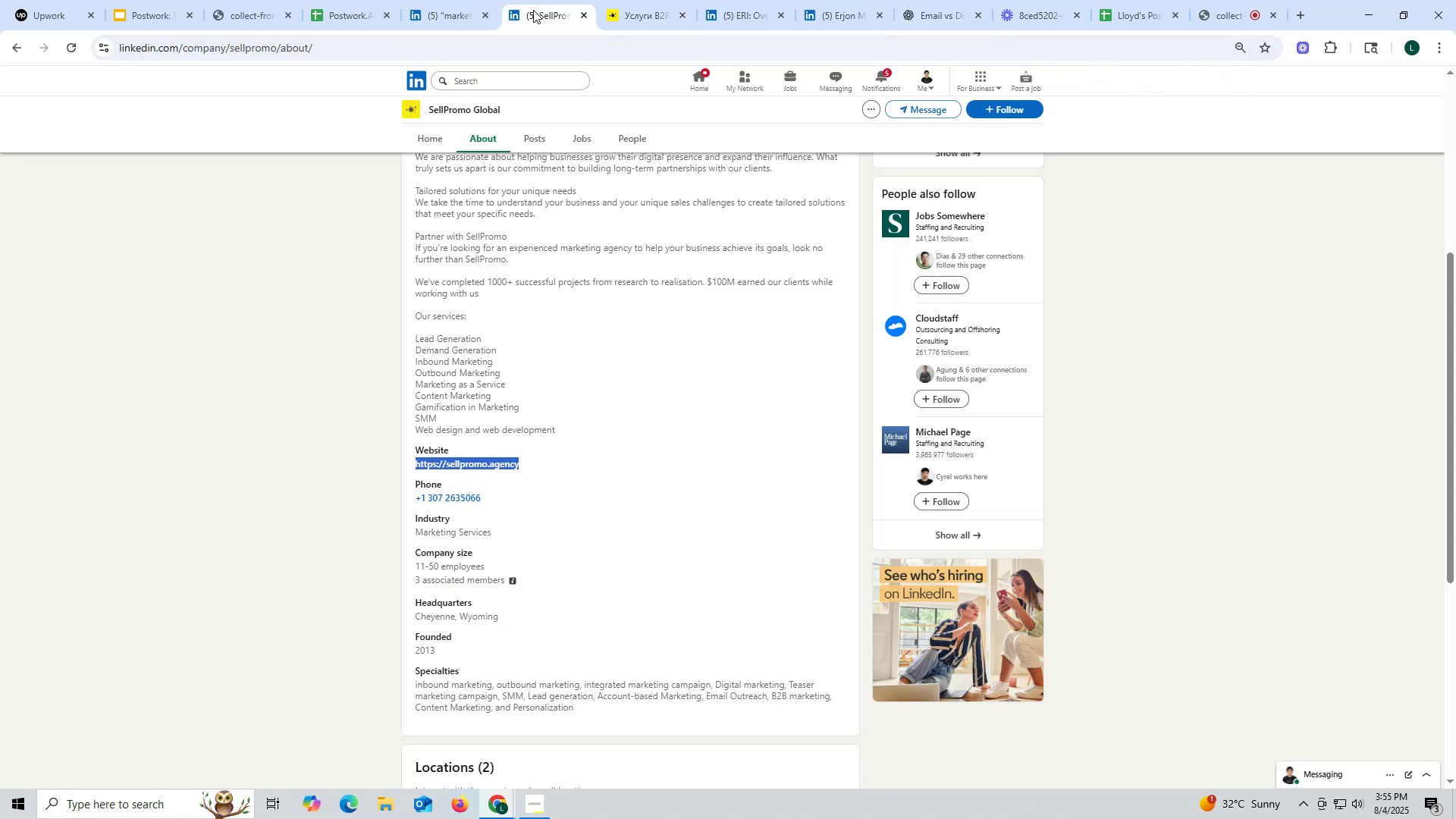 
scroll: coordinate [693, 287], scroll_direction: up, amount: 9.0
 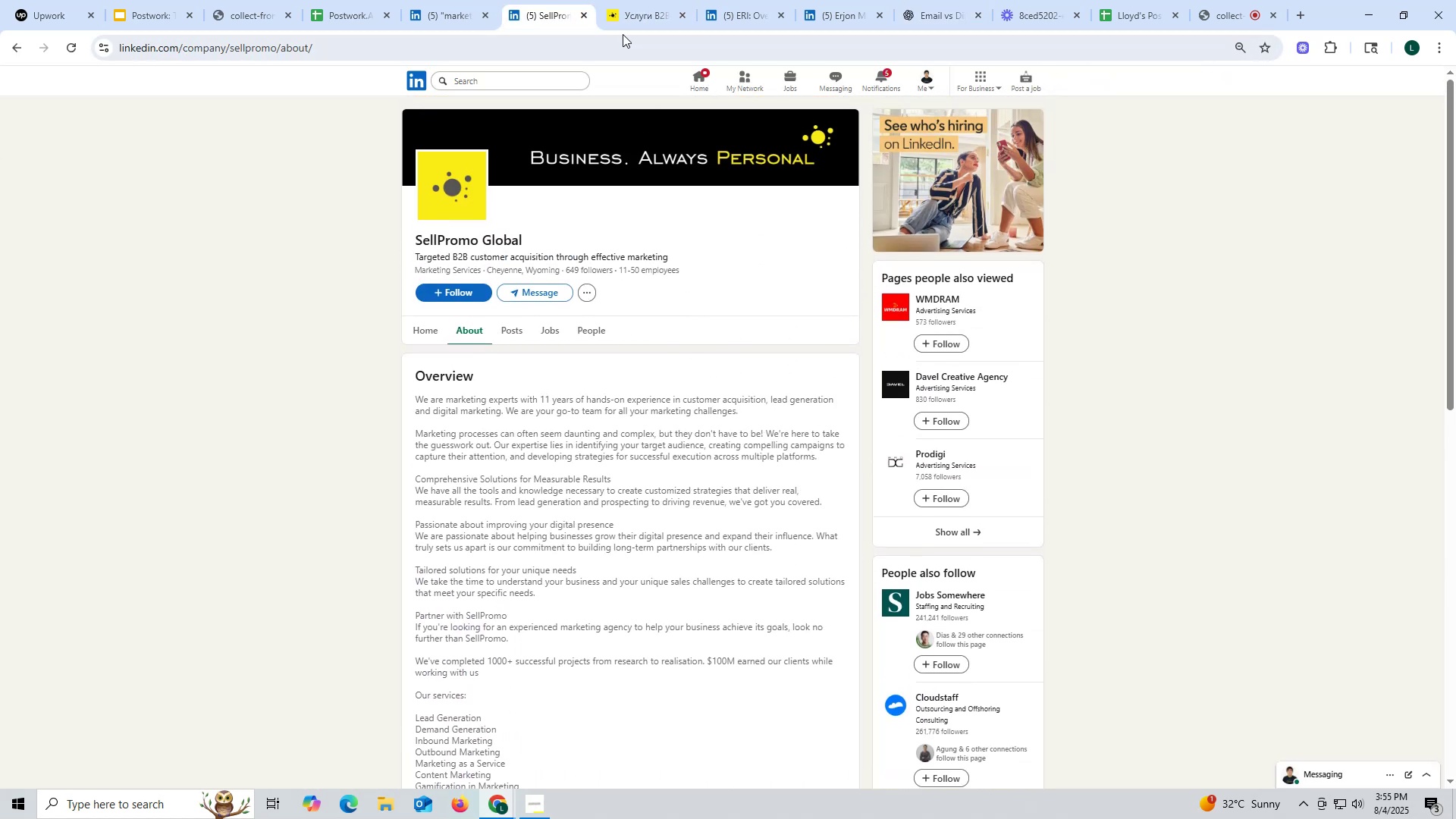 
mouse_move([573, 43])
 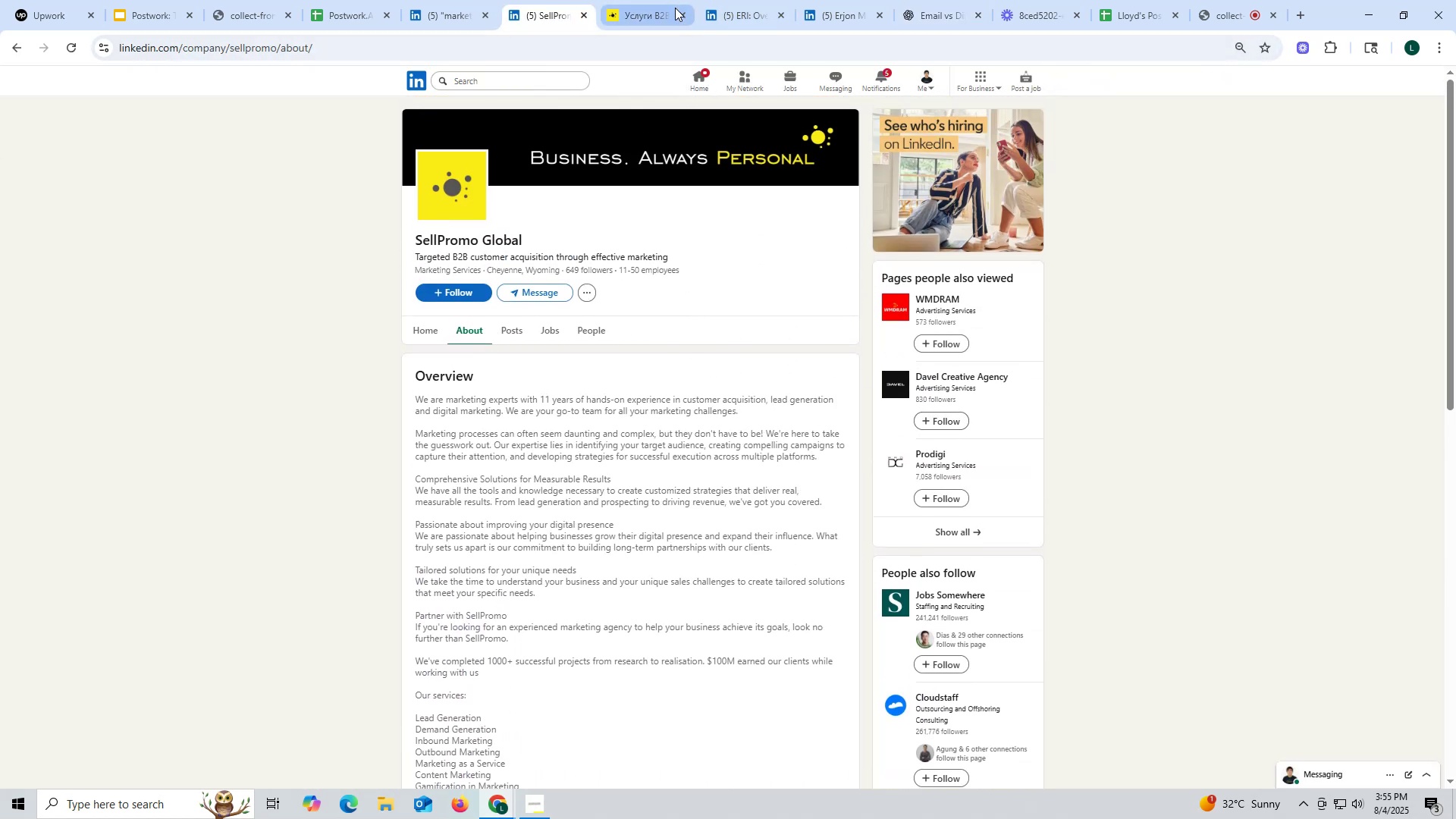 
left_click([645, 2])
 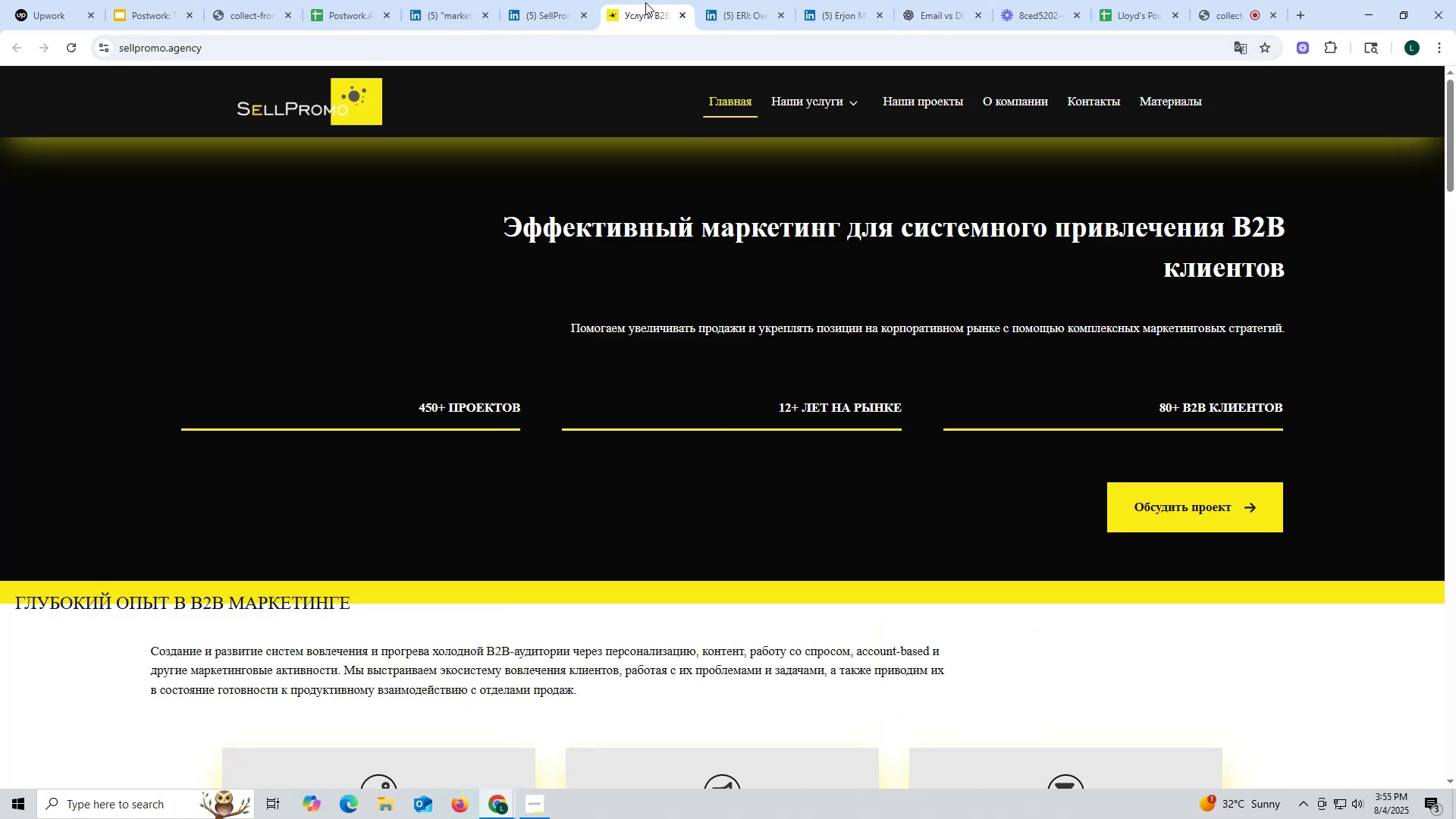 
scroll: coordinate [781, 340], scroll_direction: none, amount: 0.0
 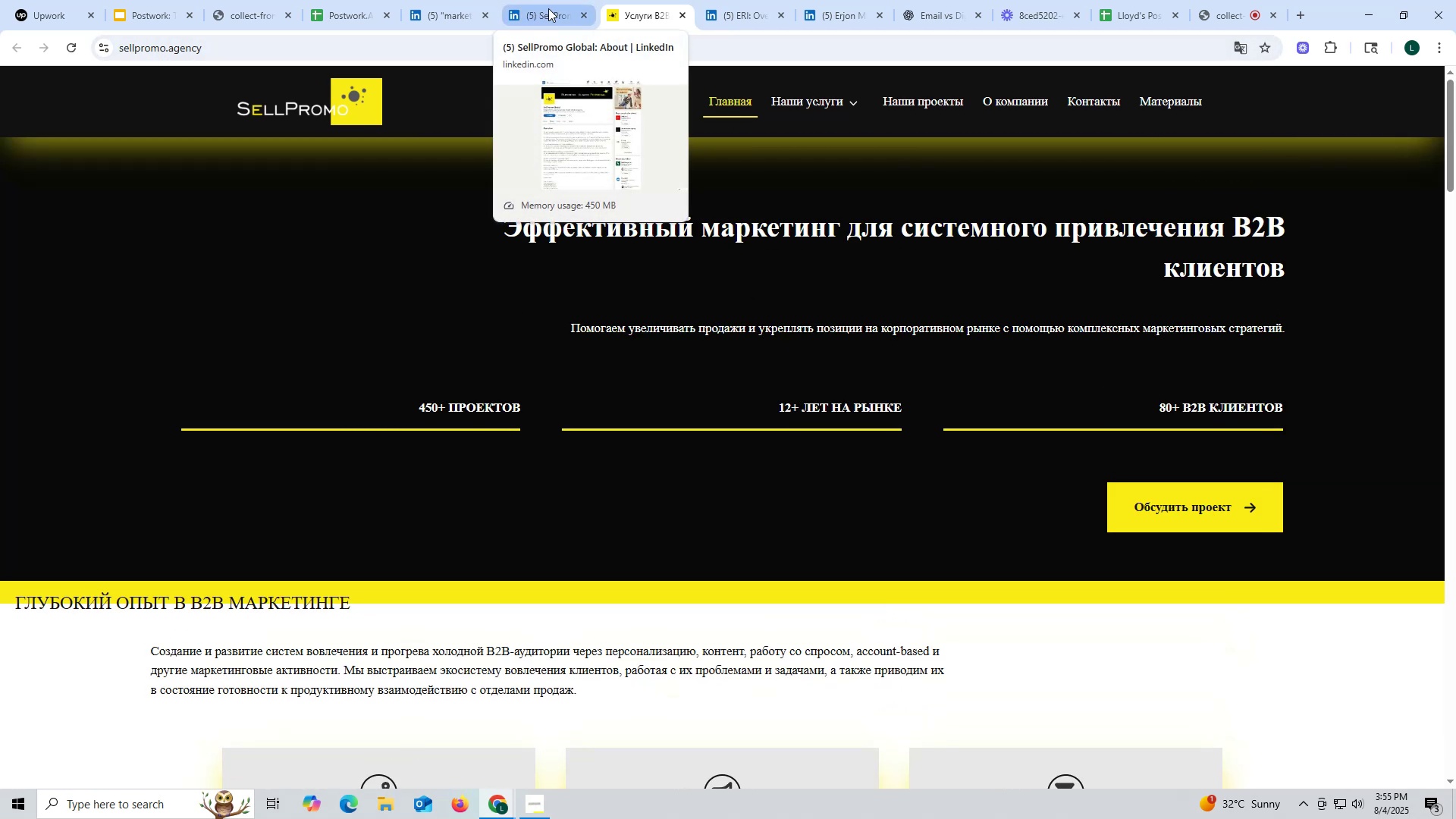 
left_click([679, 16])
 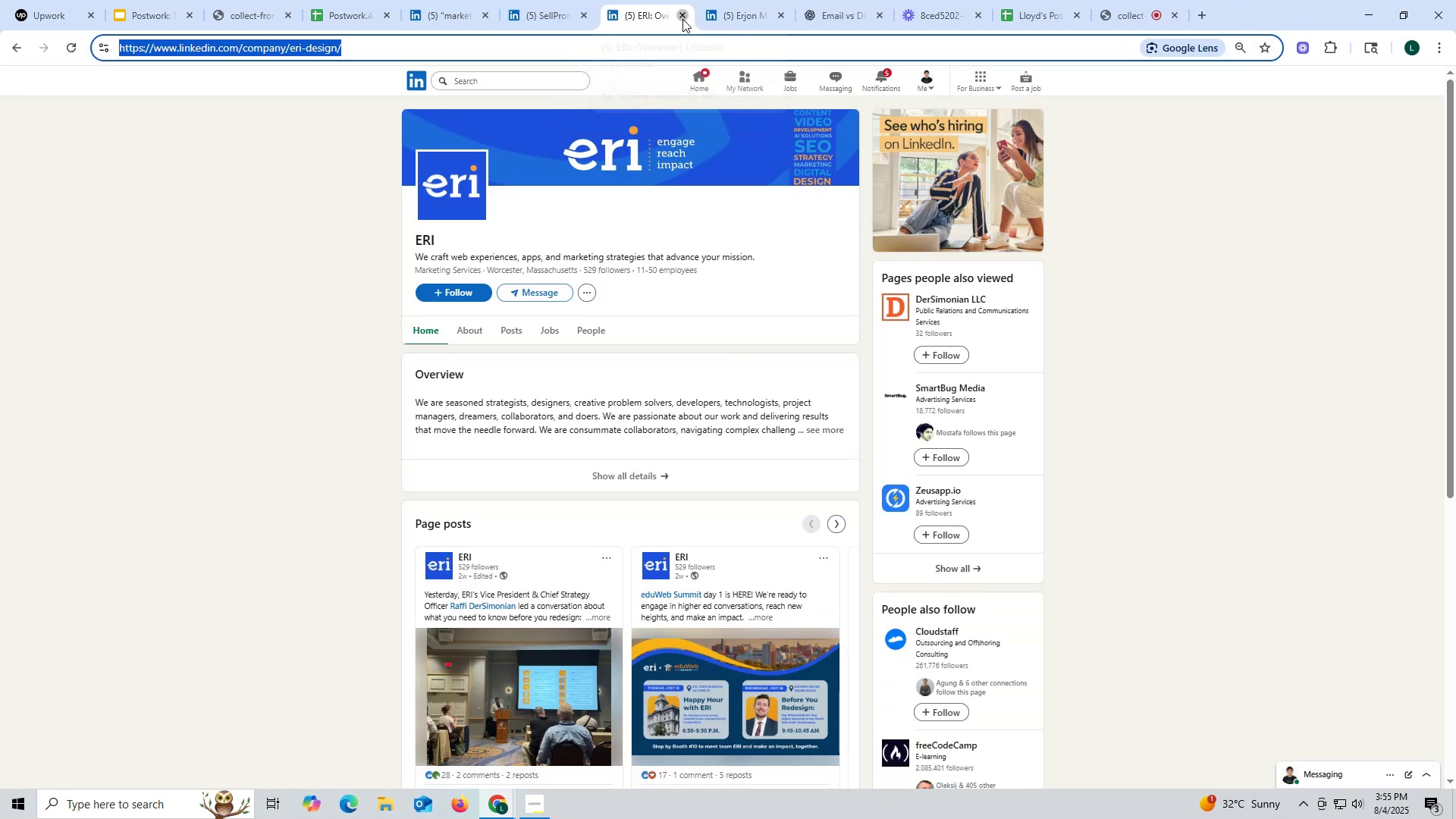 
left_click([536, 19])
 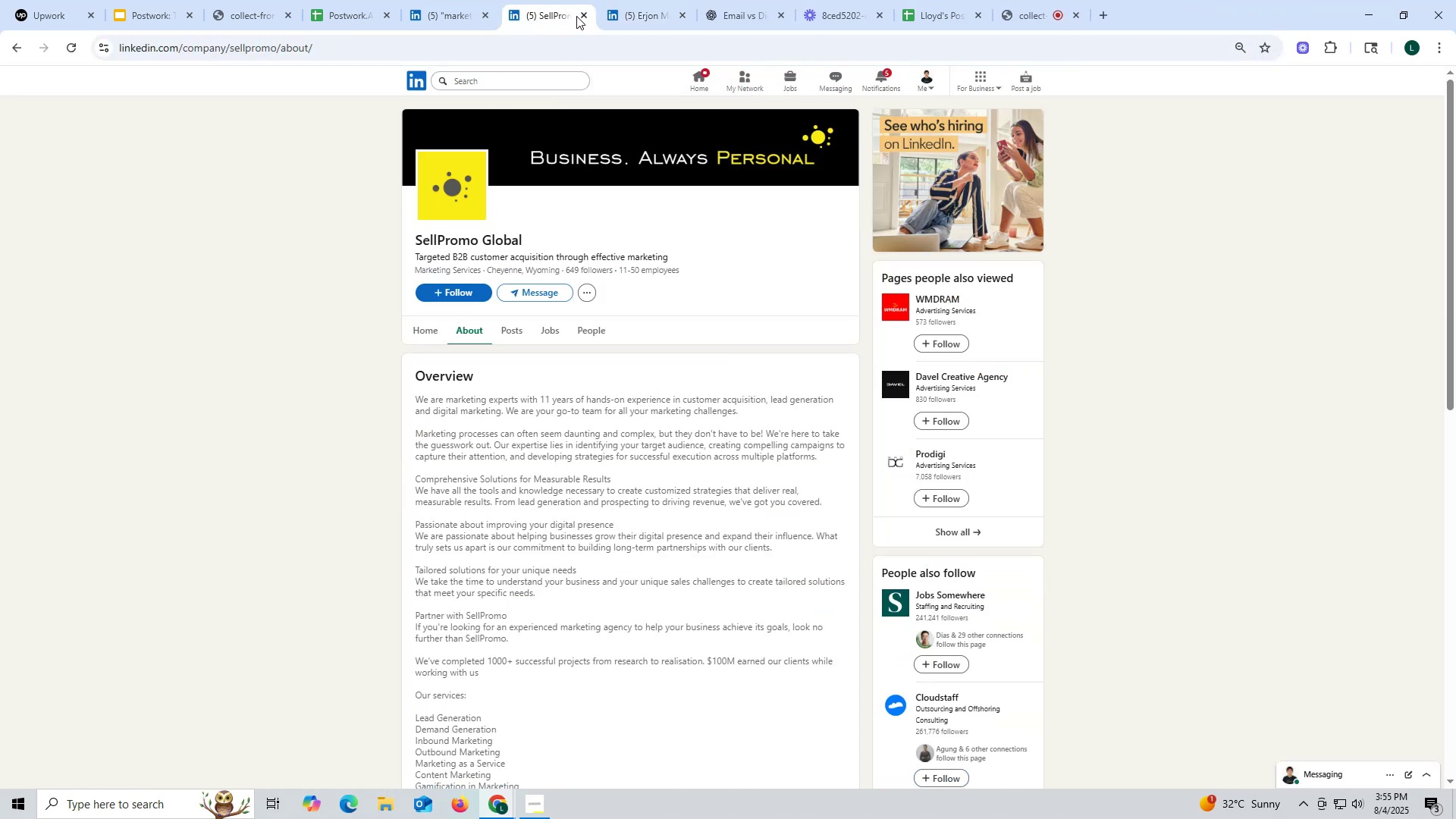 
left_click([585, 17])
 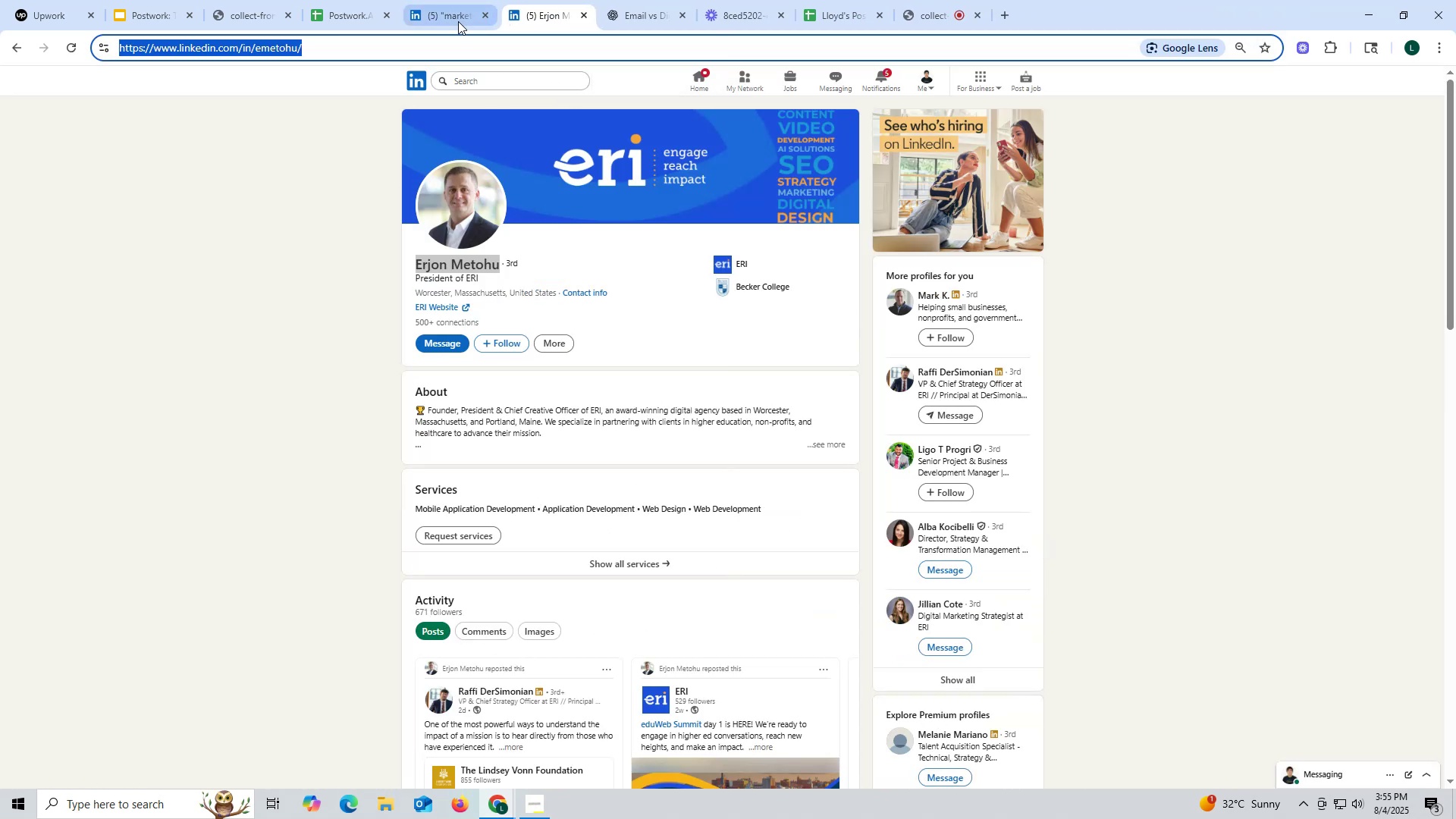 
left_click([457, 20])
 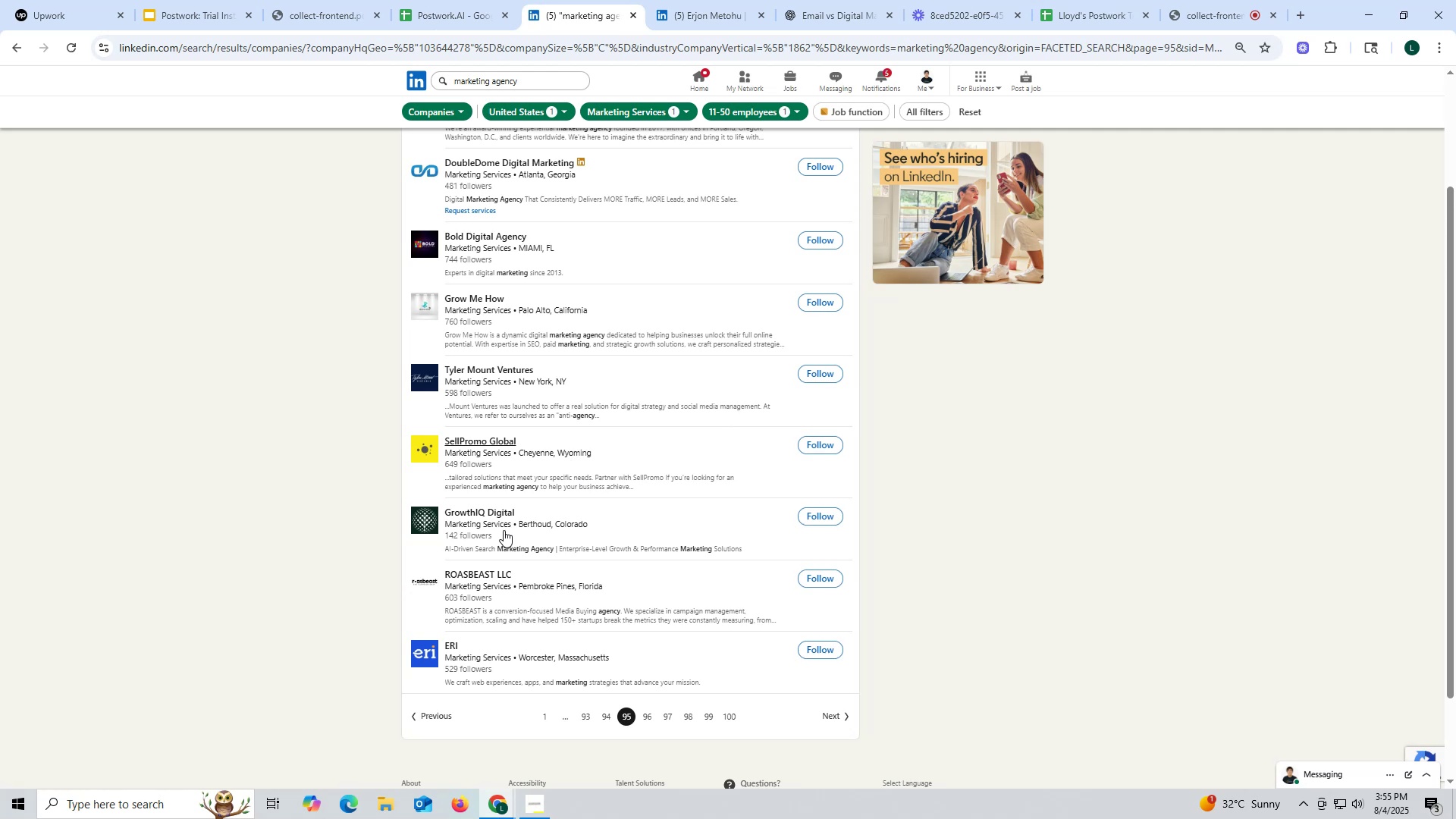 
scroll: coordinate [504, 530], scroll_direction: up, amount: 1.0
 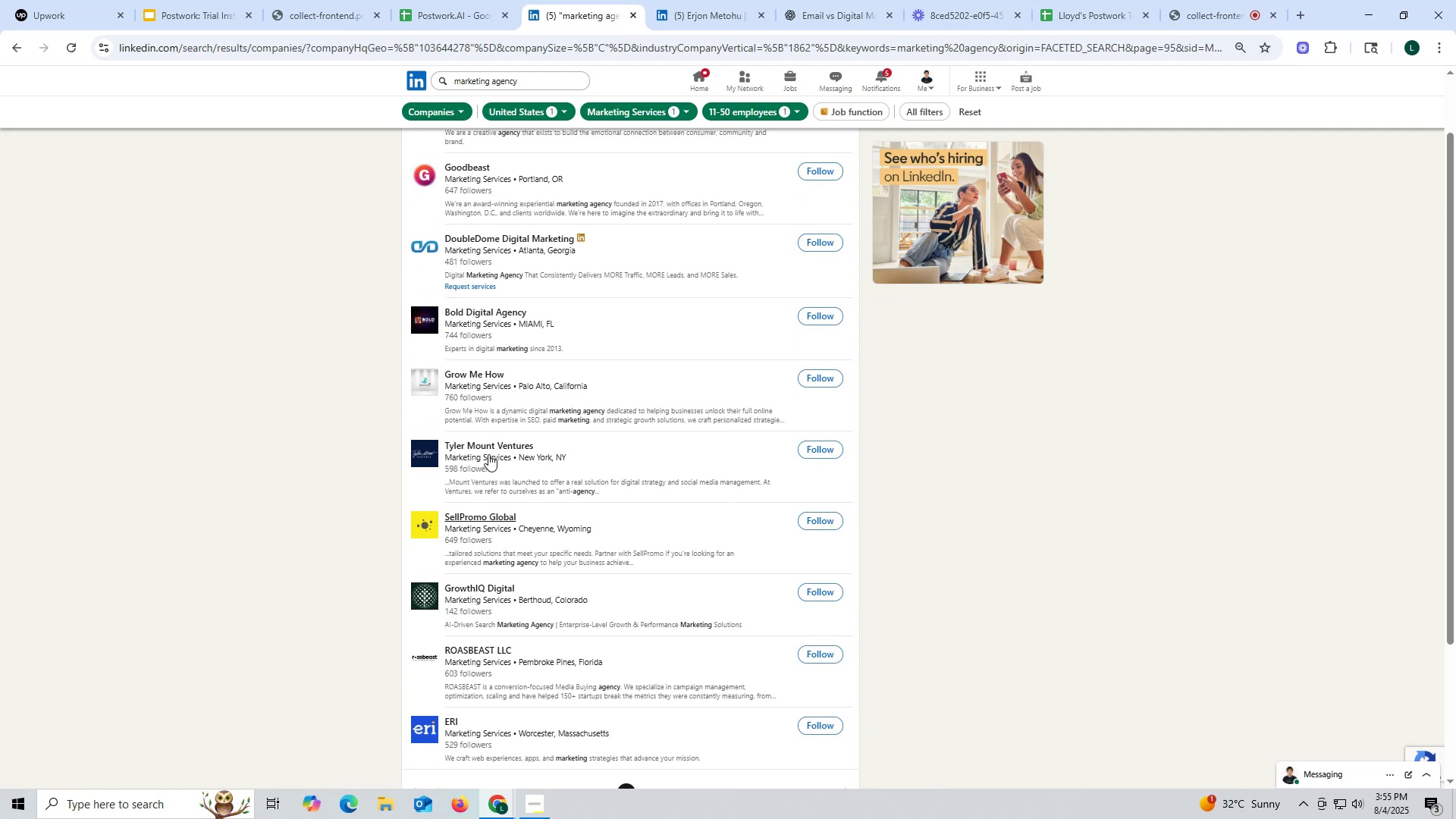 
right_click([488, 446])
 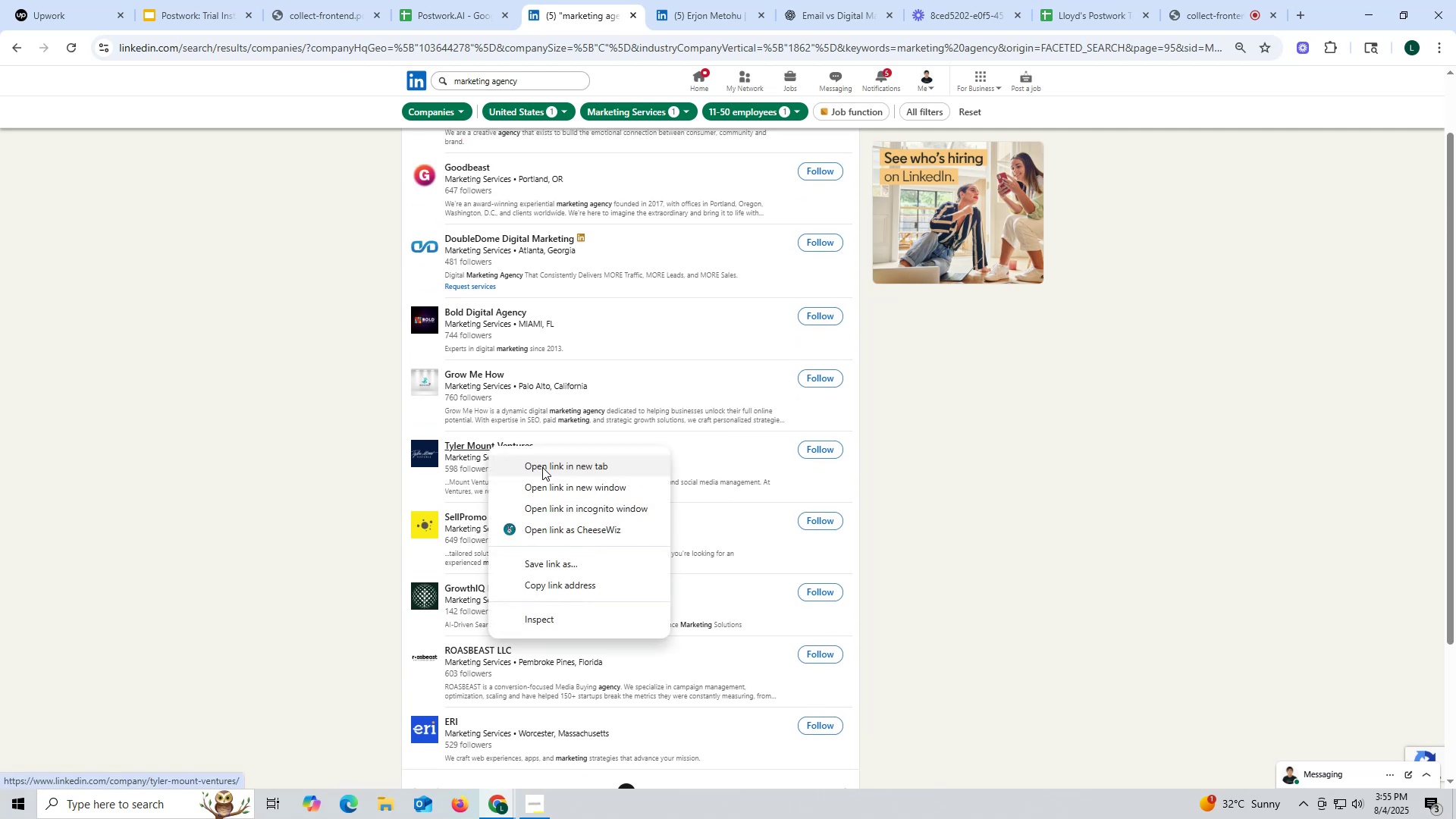 
left_click([544, 469])
 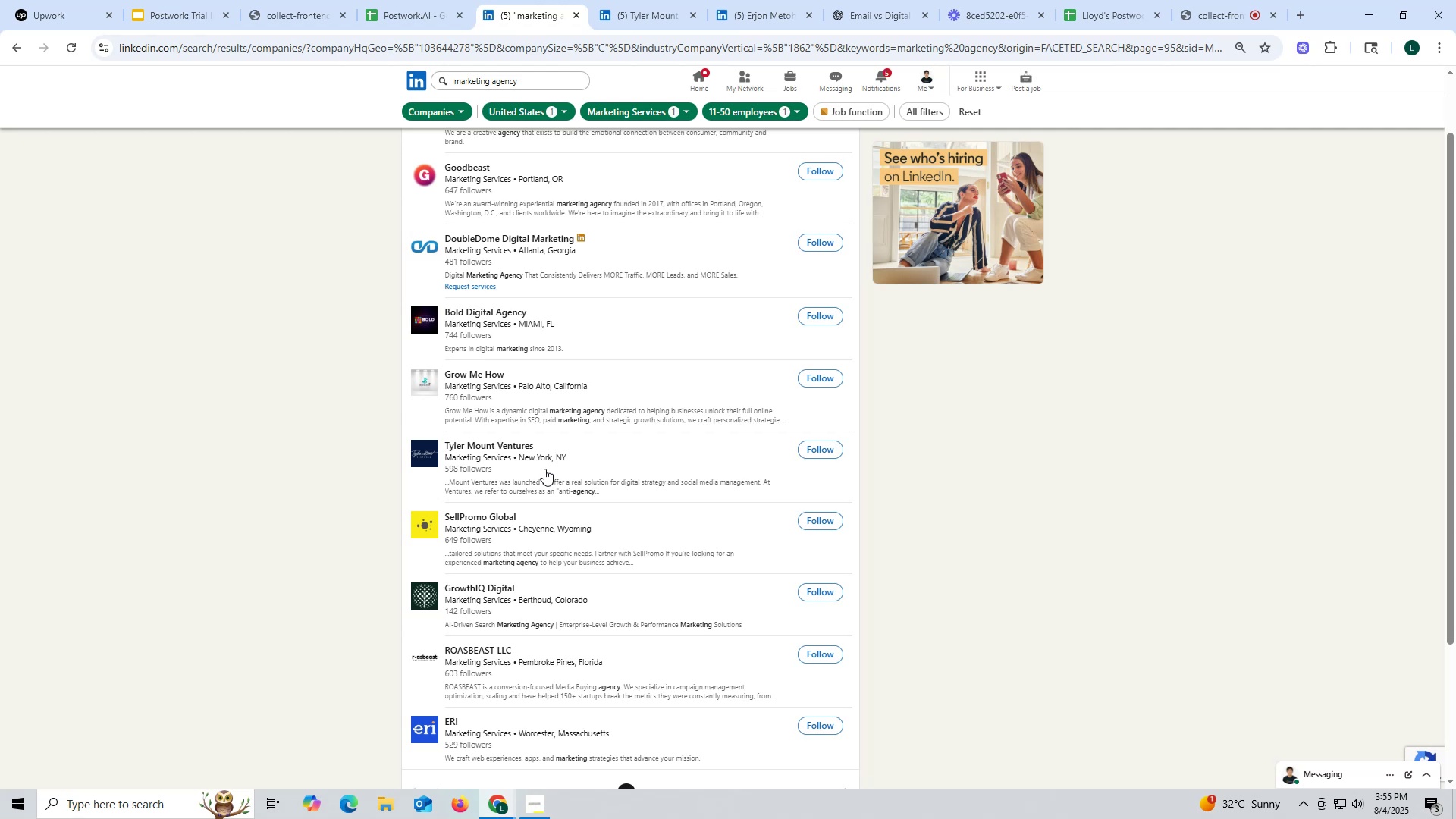 
wait(12.48)
 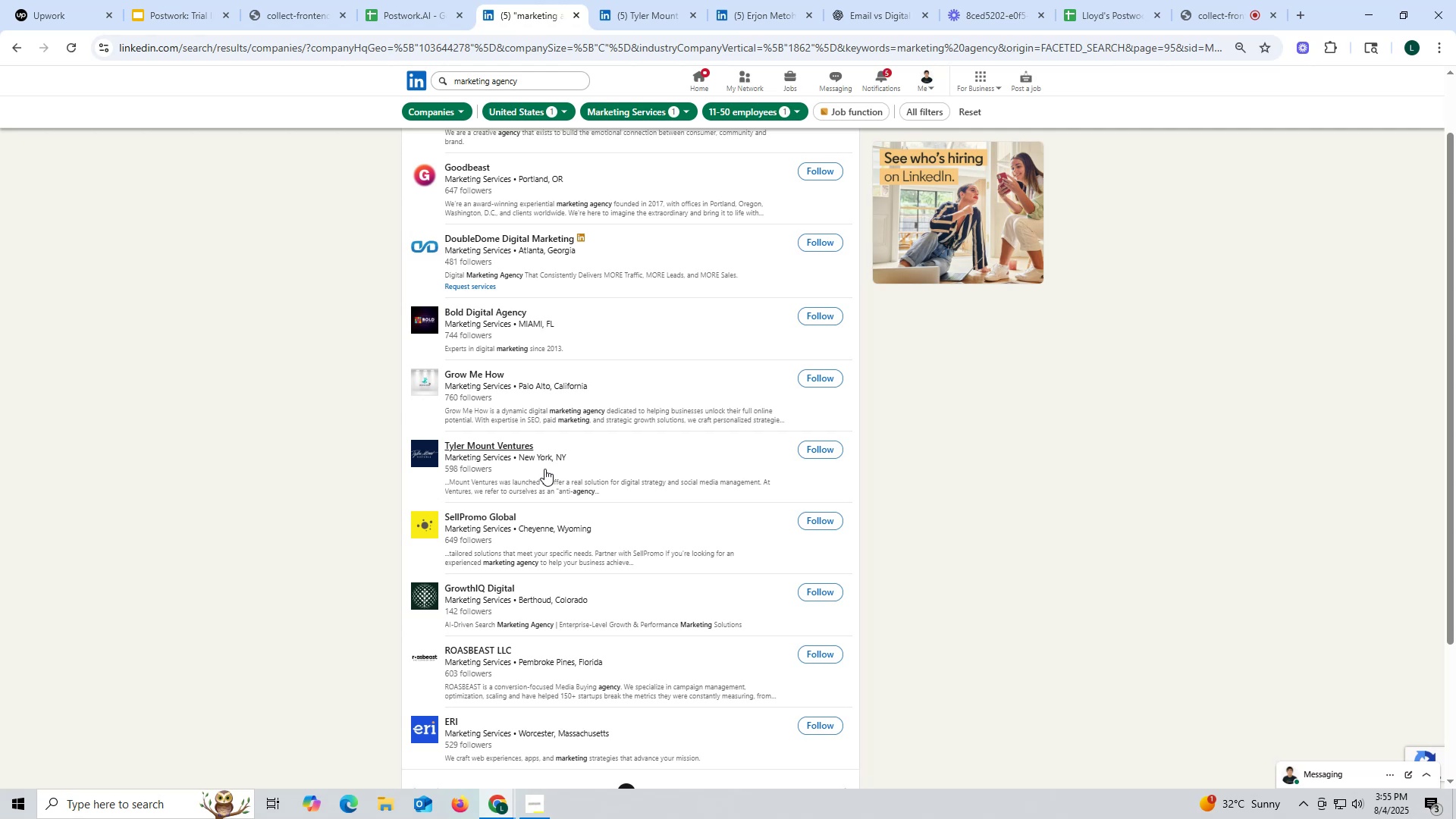 
left_click([664, 30])
 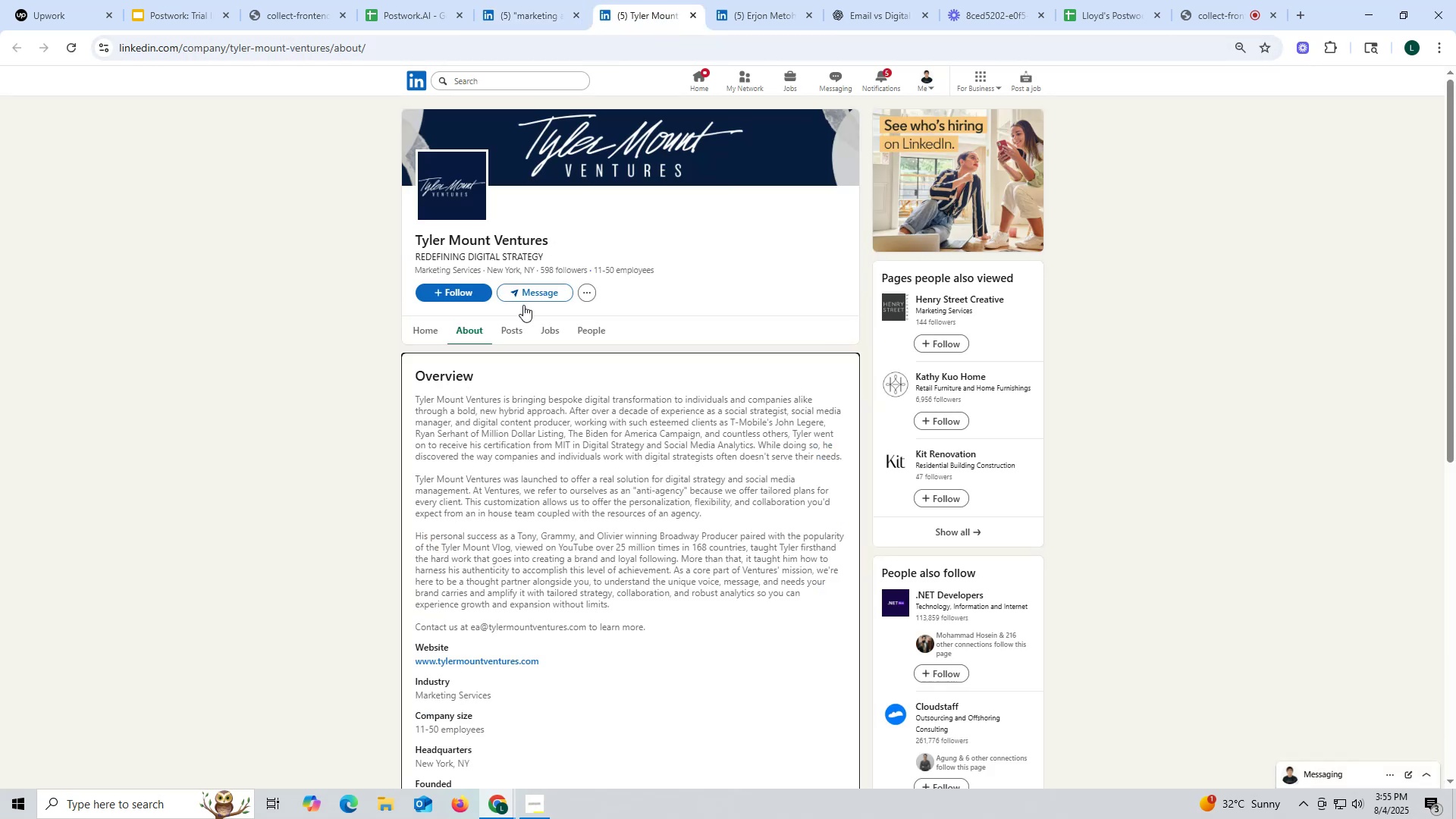 
mouse_move([497, 365])
 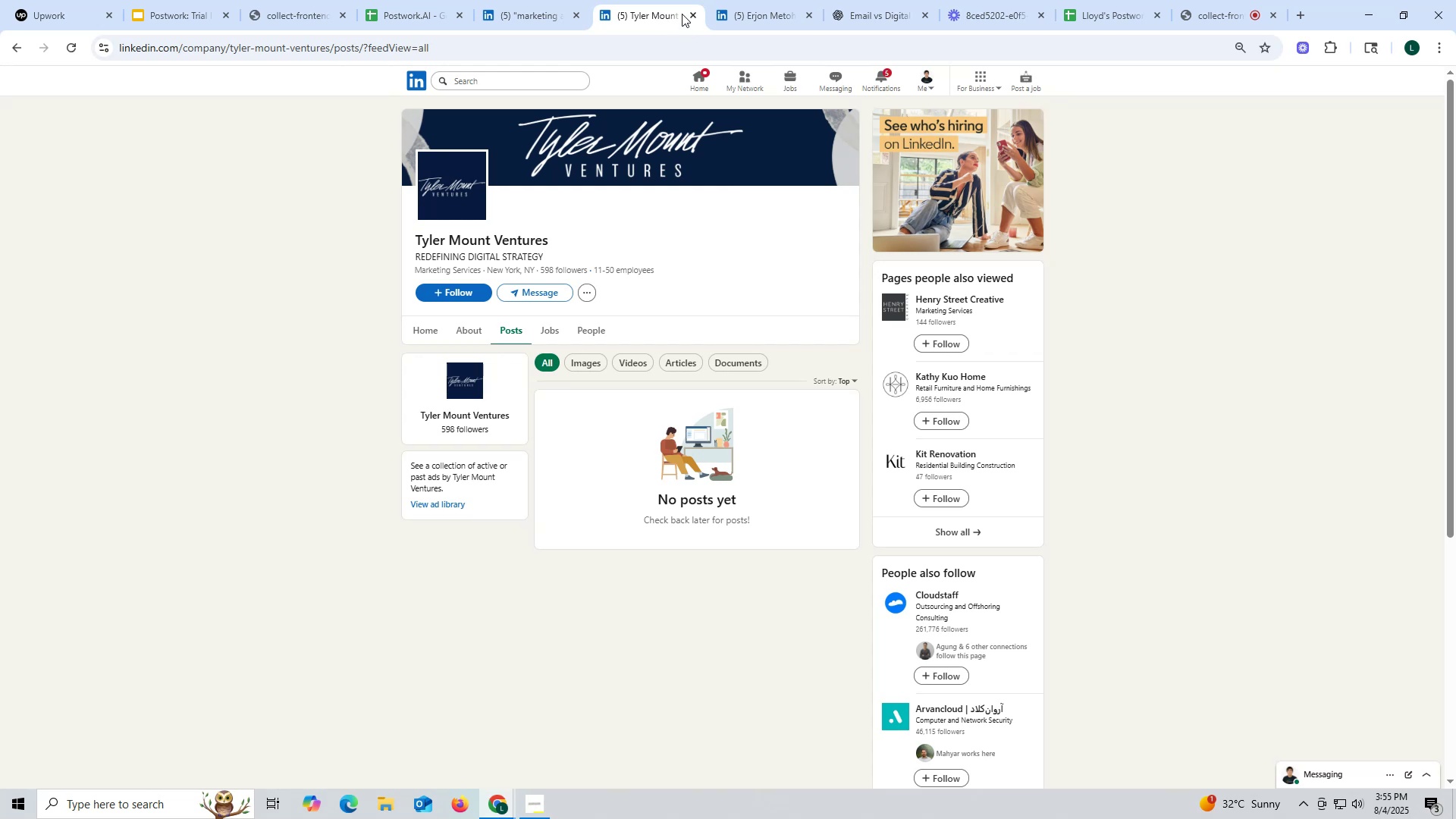 
left_click([690, 14])
 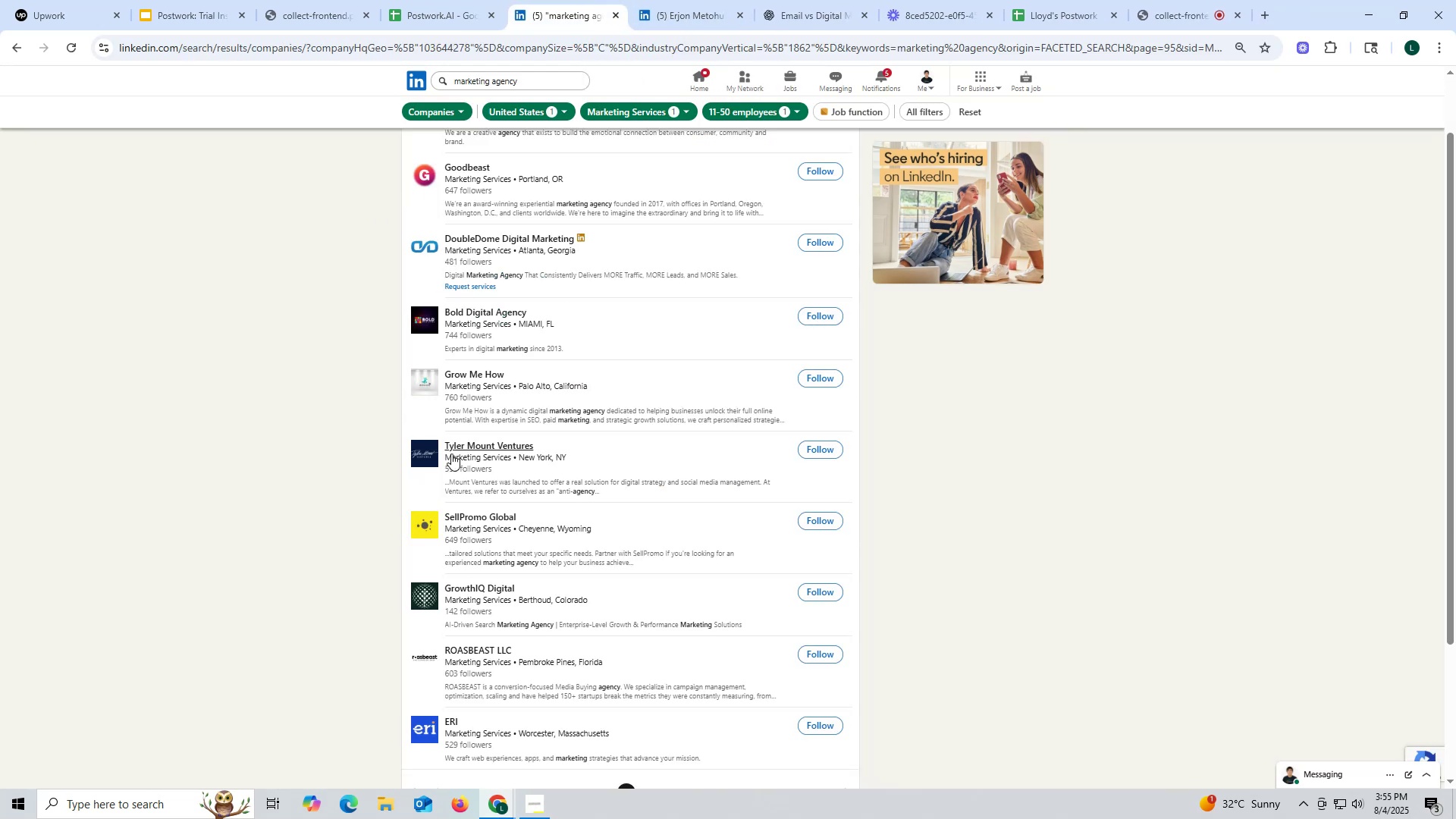 
scroll: coordinate [500, 477], scroll_direction: down, amount: 2.0
 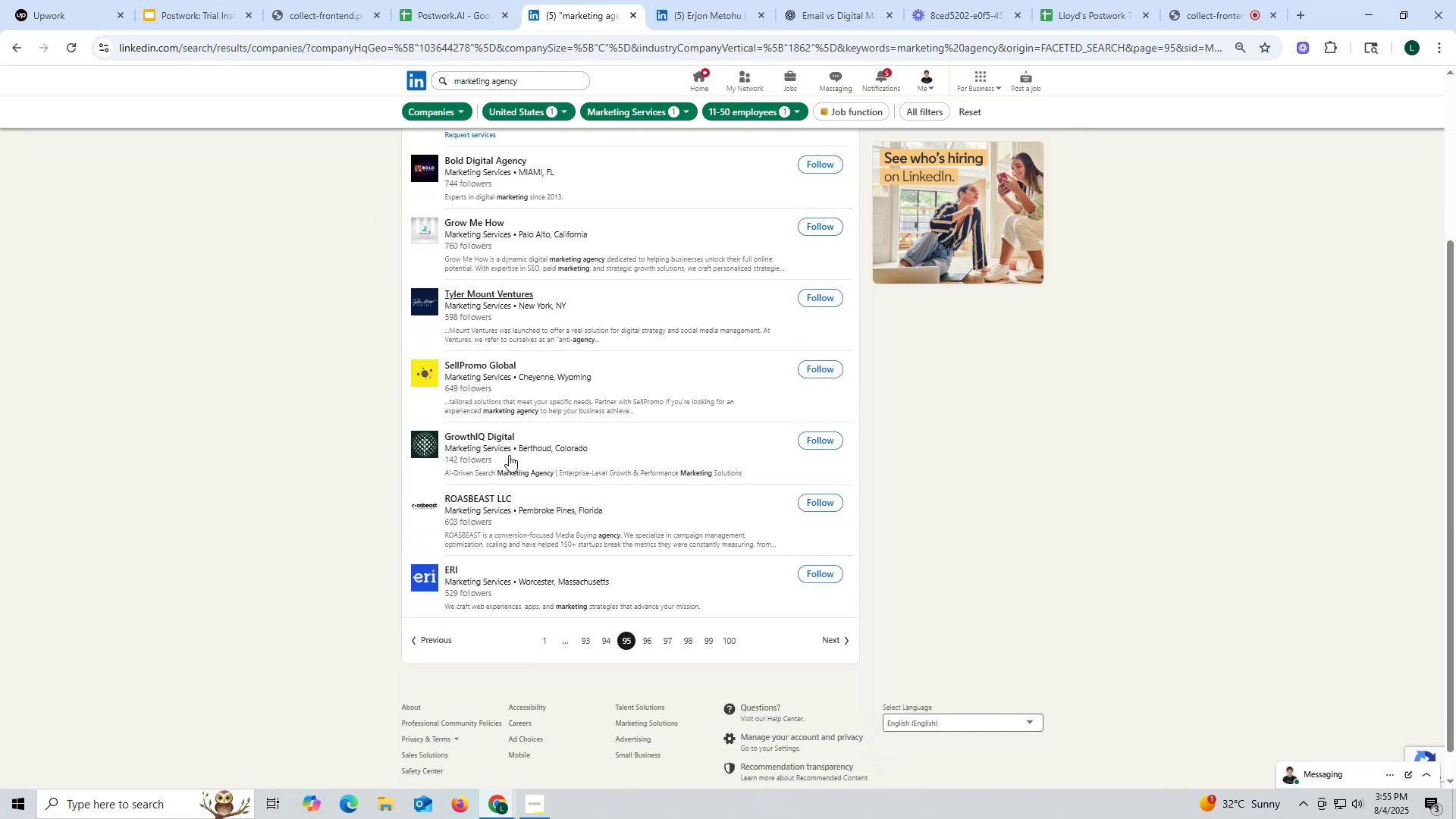 
scroll: coordinate [540, 447], scroll_direction: up, amount: 1.0
 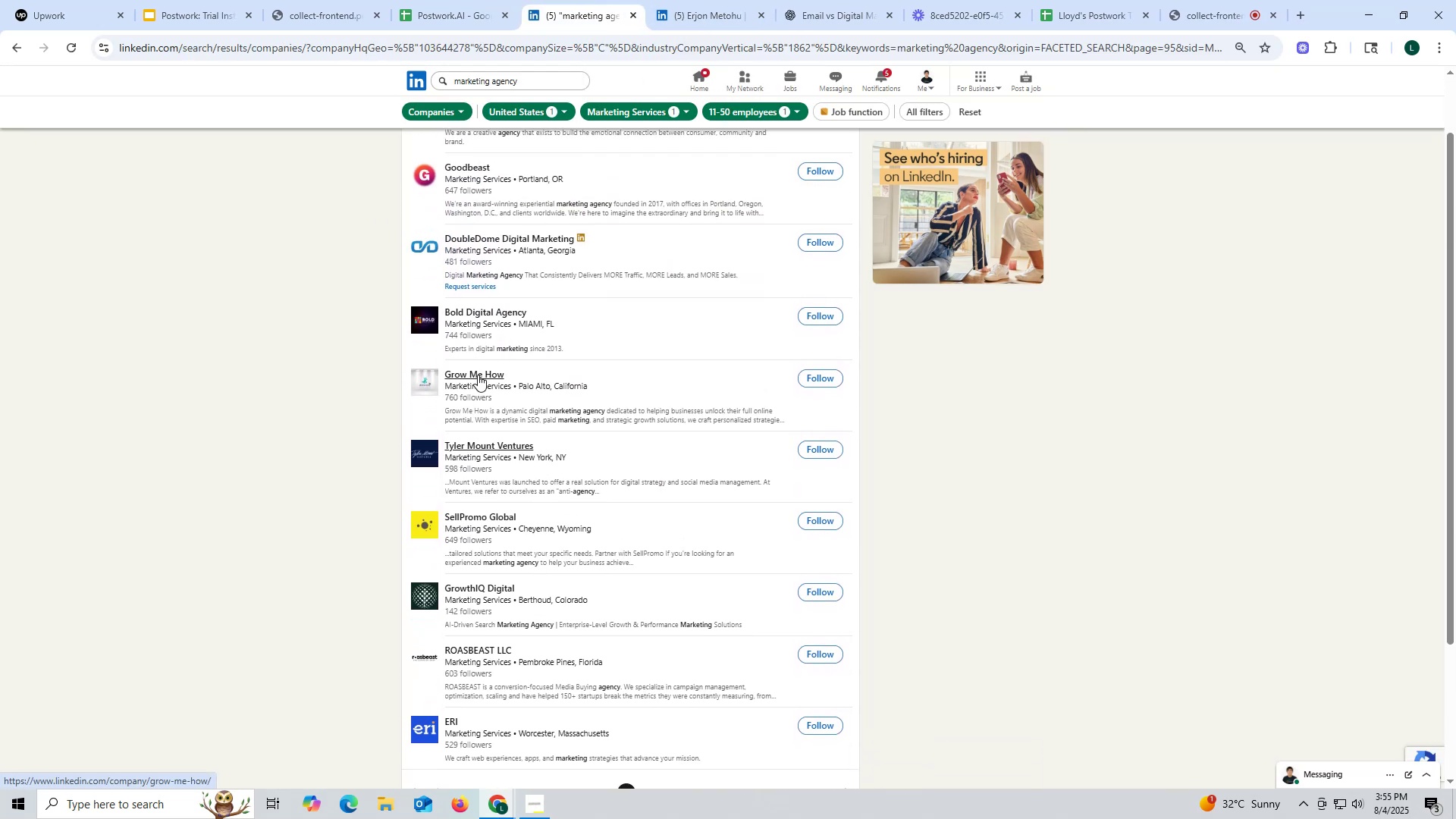 
right_click([478, 375])
 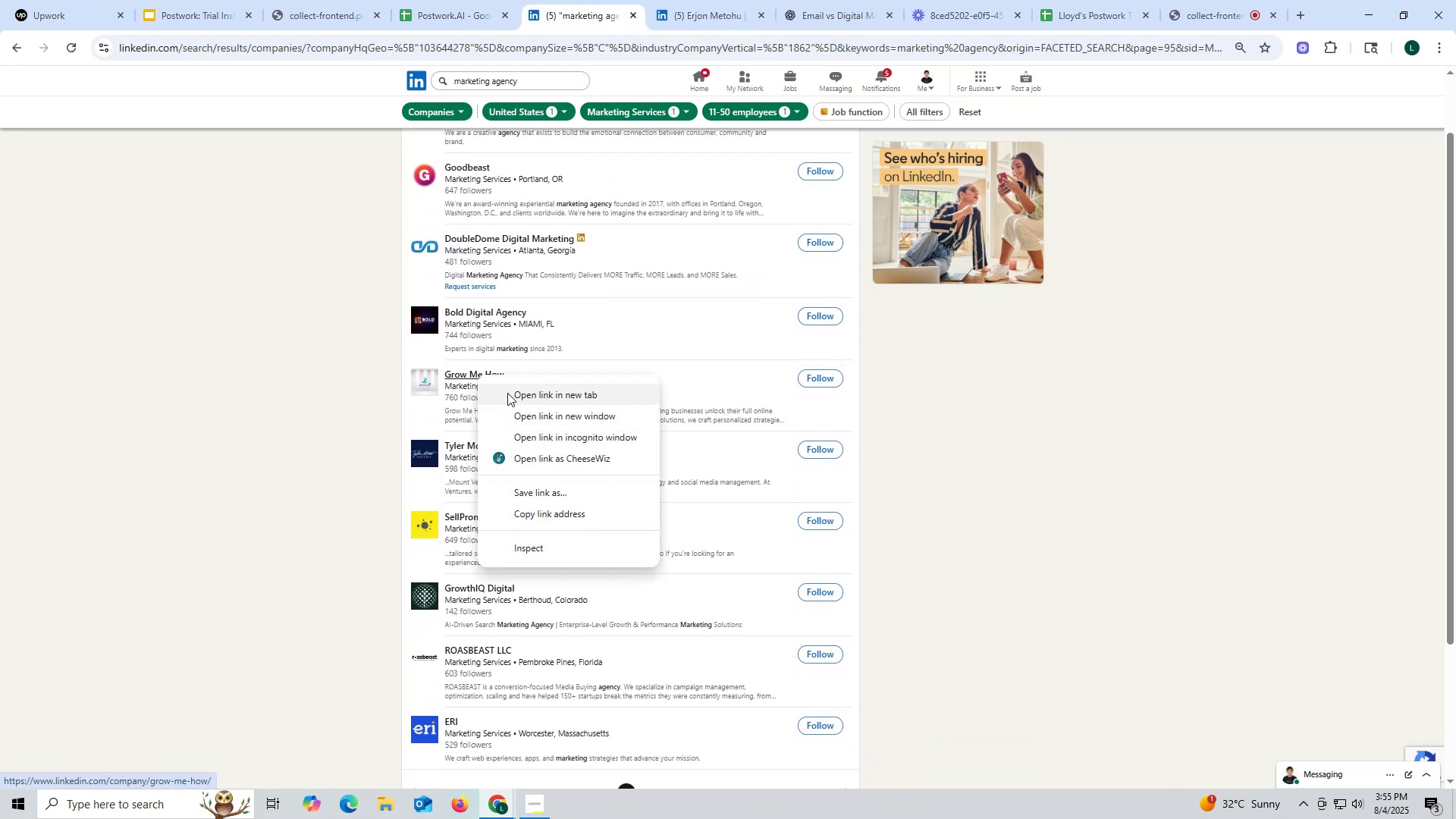 
left_click([508, 393])
 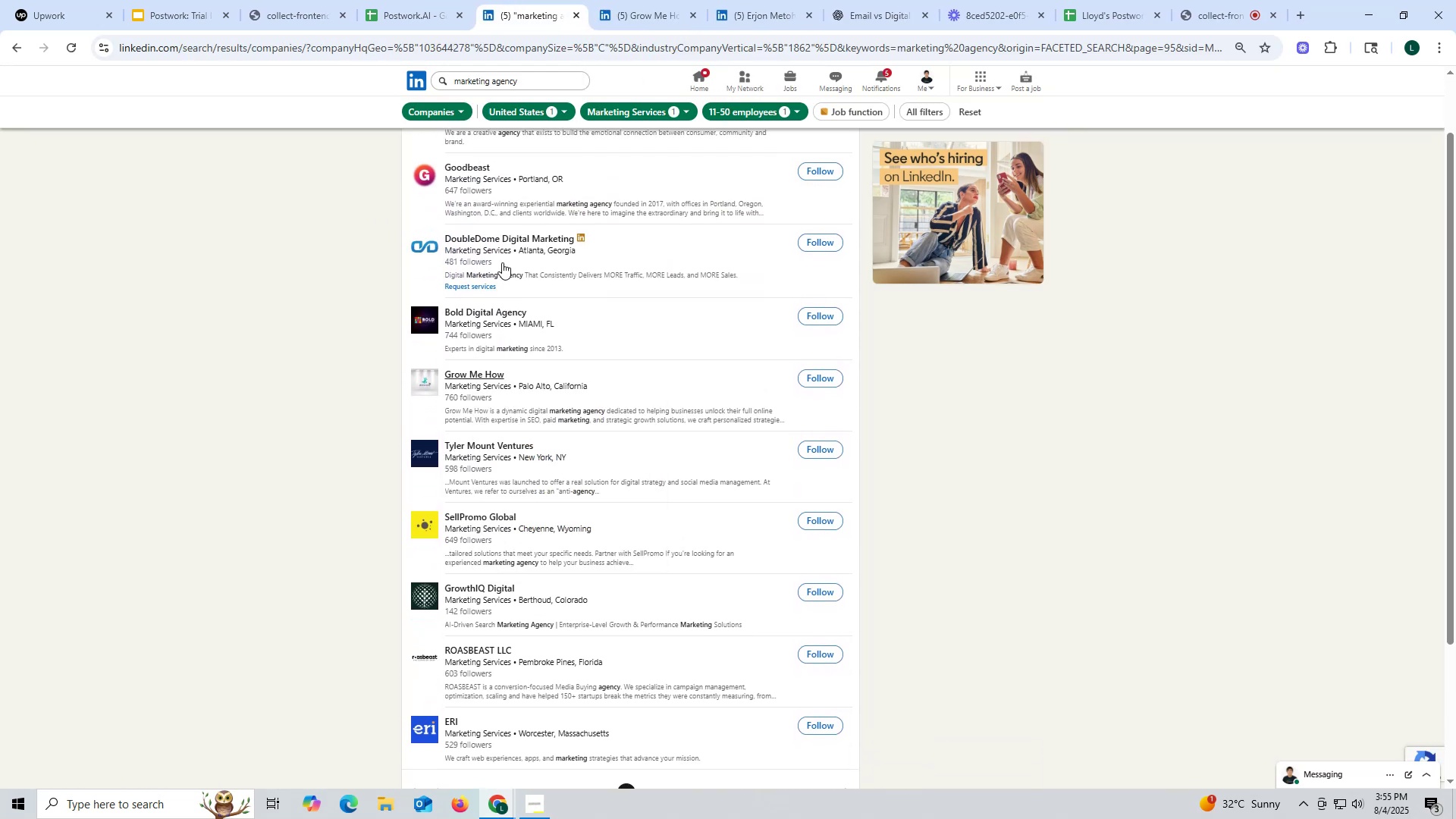 
wait(8.49)
 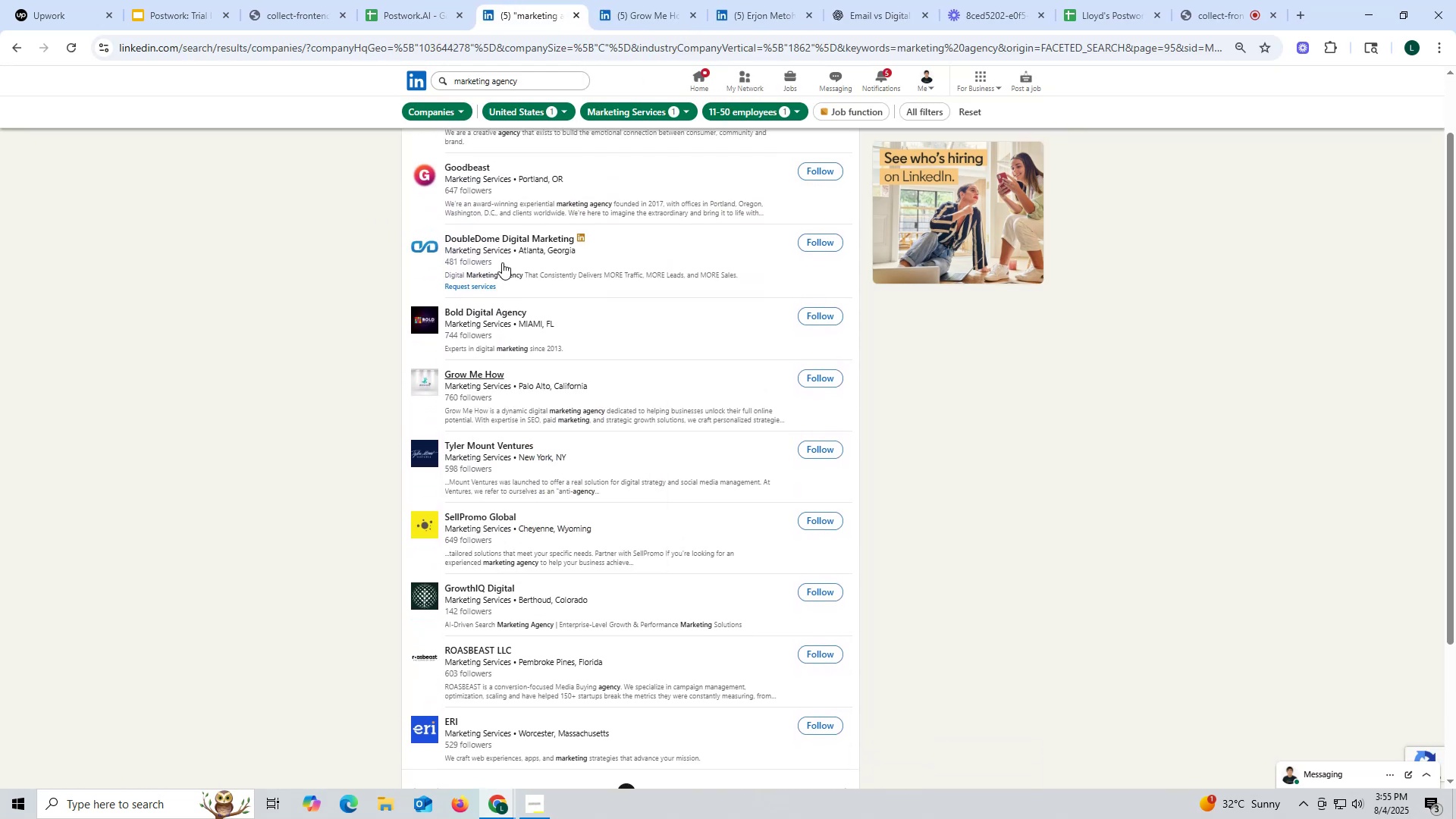 
left_click([649, 8])
 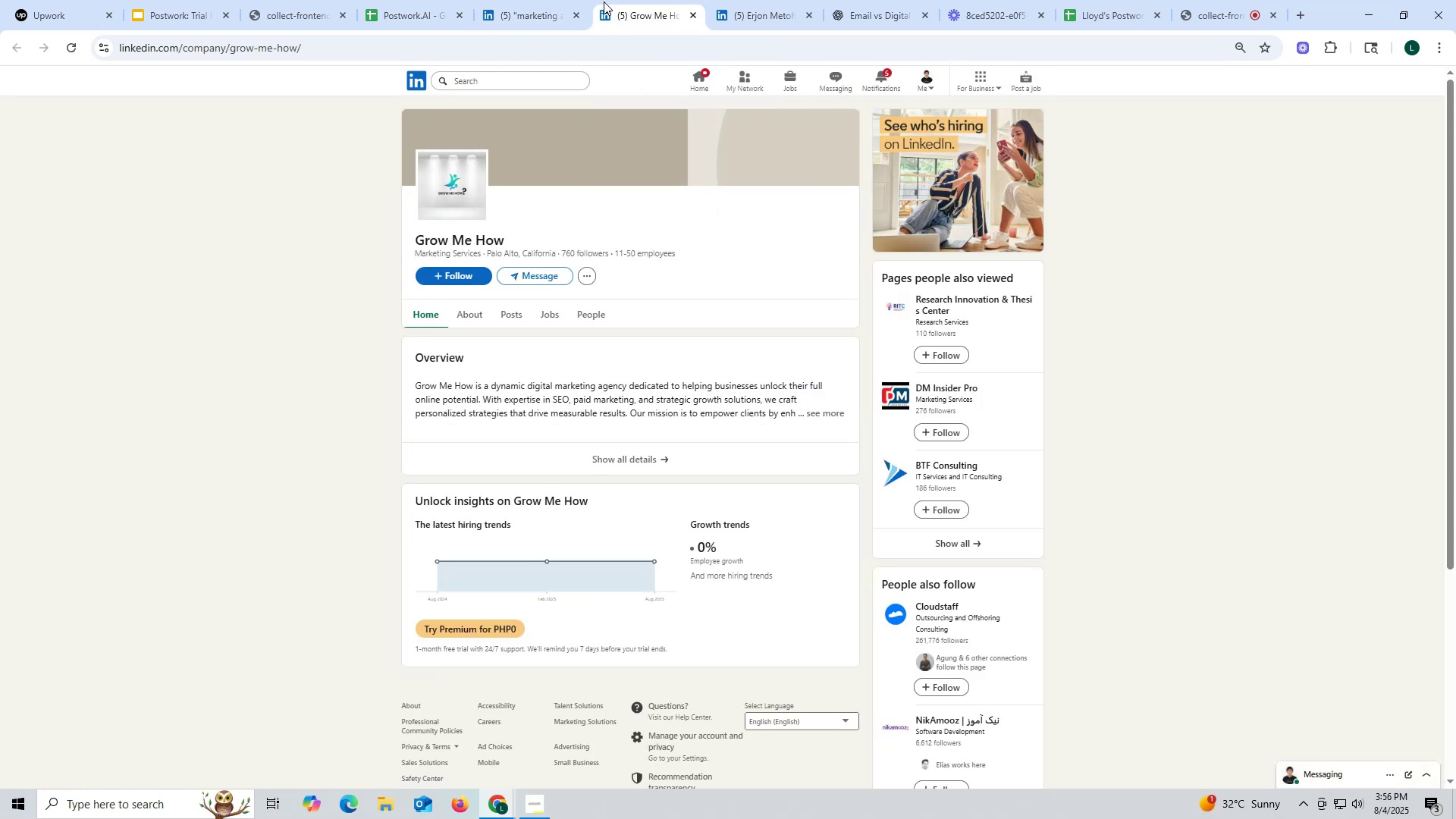 
wait(5.31)
 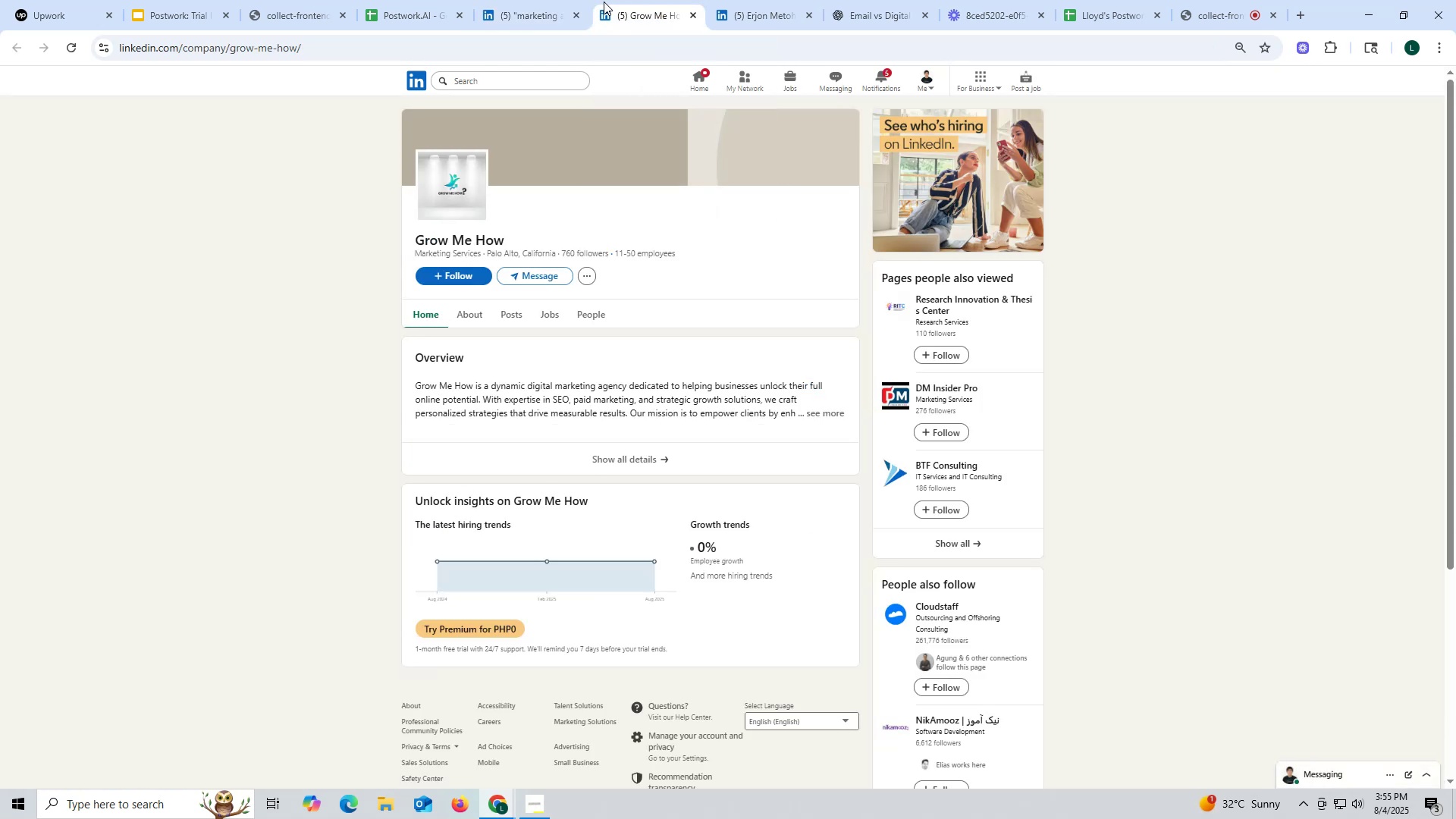 
left_click([512, 318])
 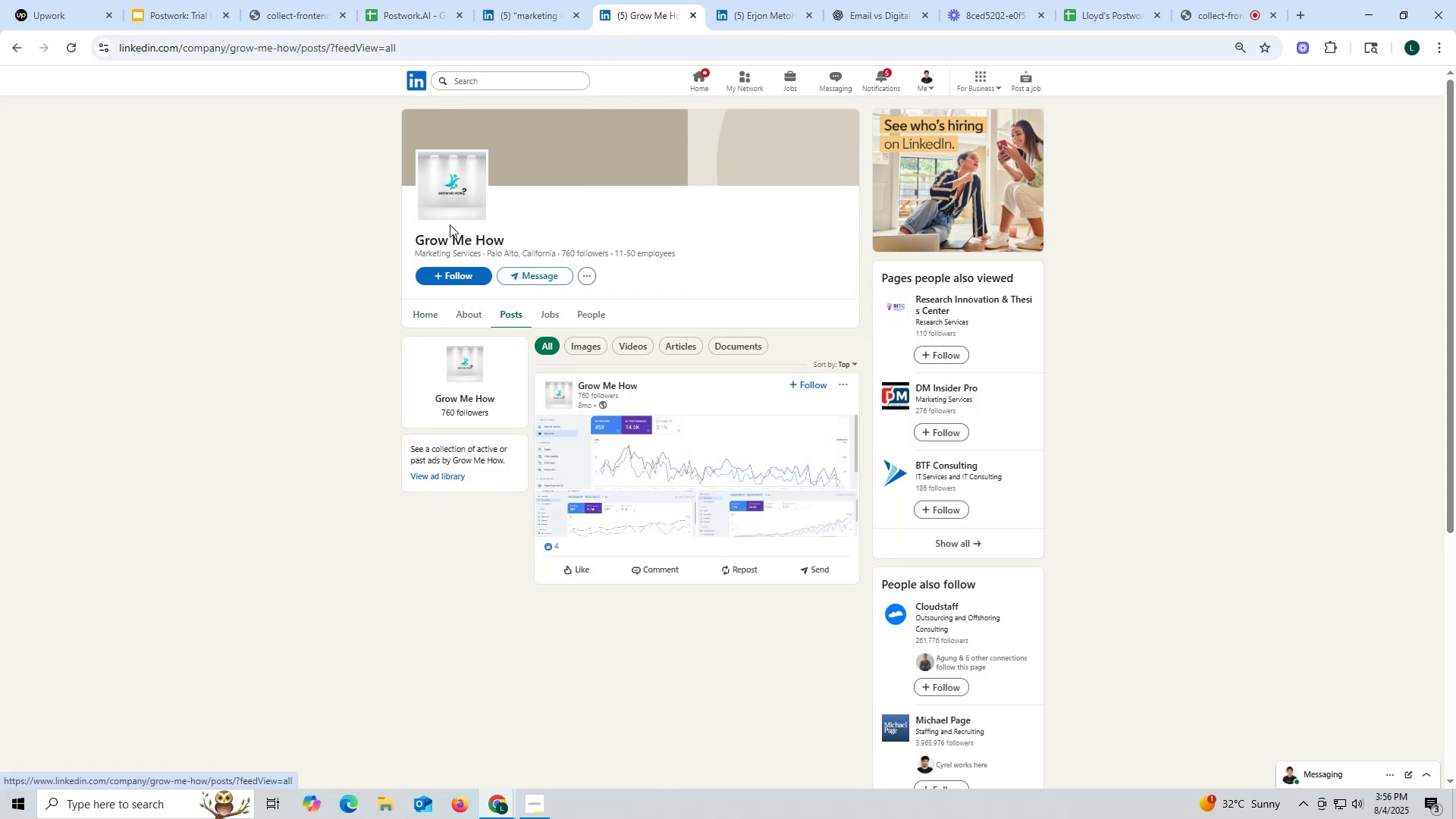 
left_click([695, 11])
 